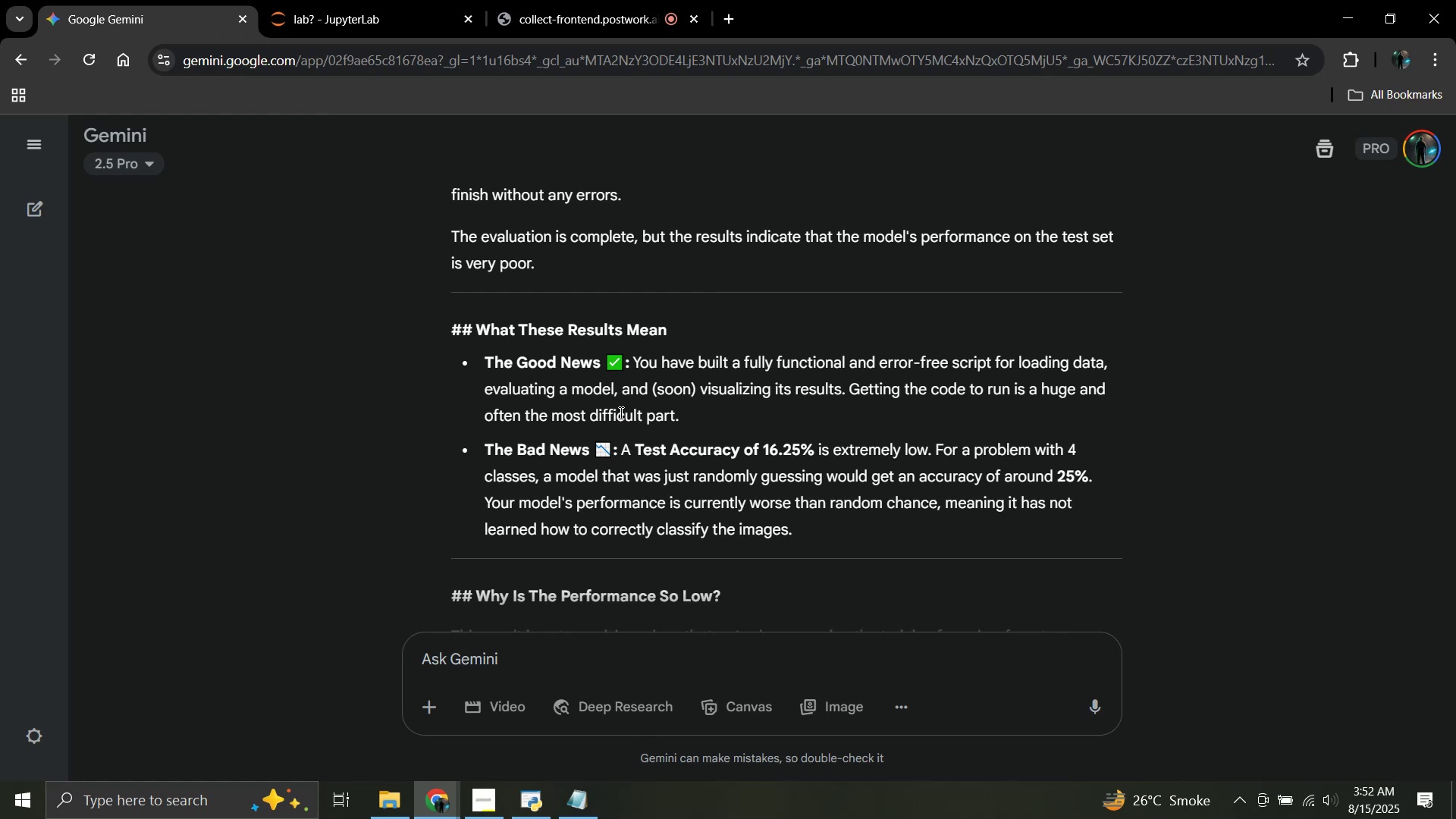 
wait(28.52)
 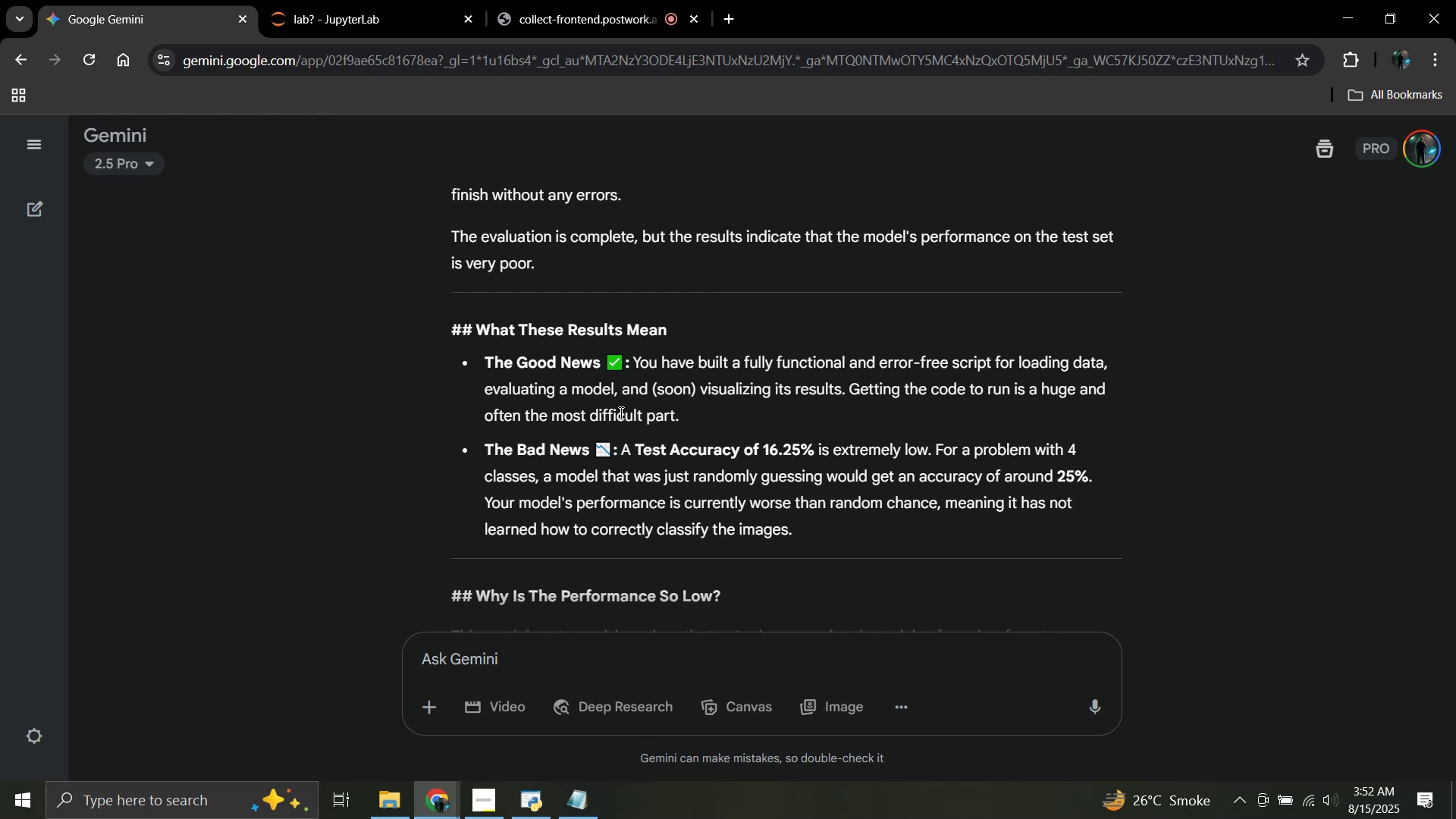 
scroll: coordinate [620, 413], scroll_direction: down, amount: 6.0
 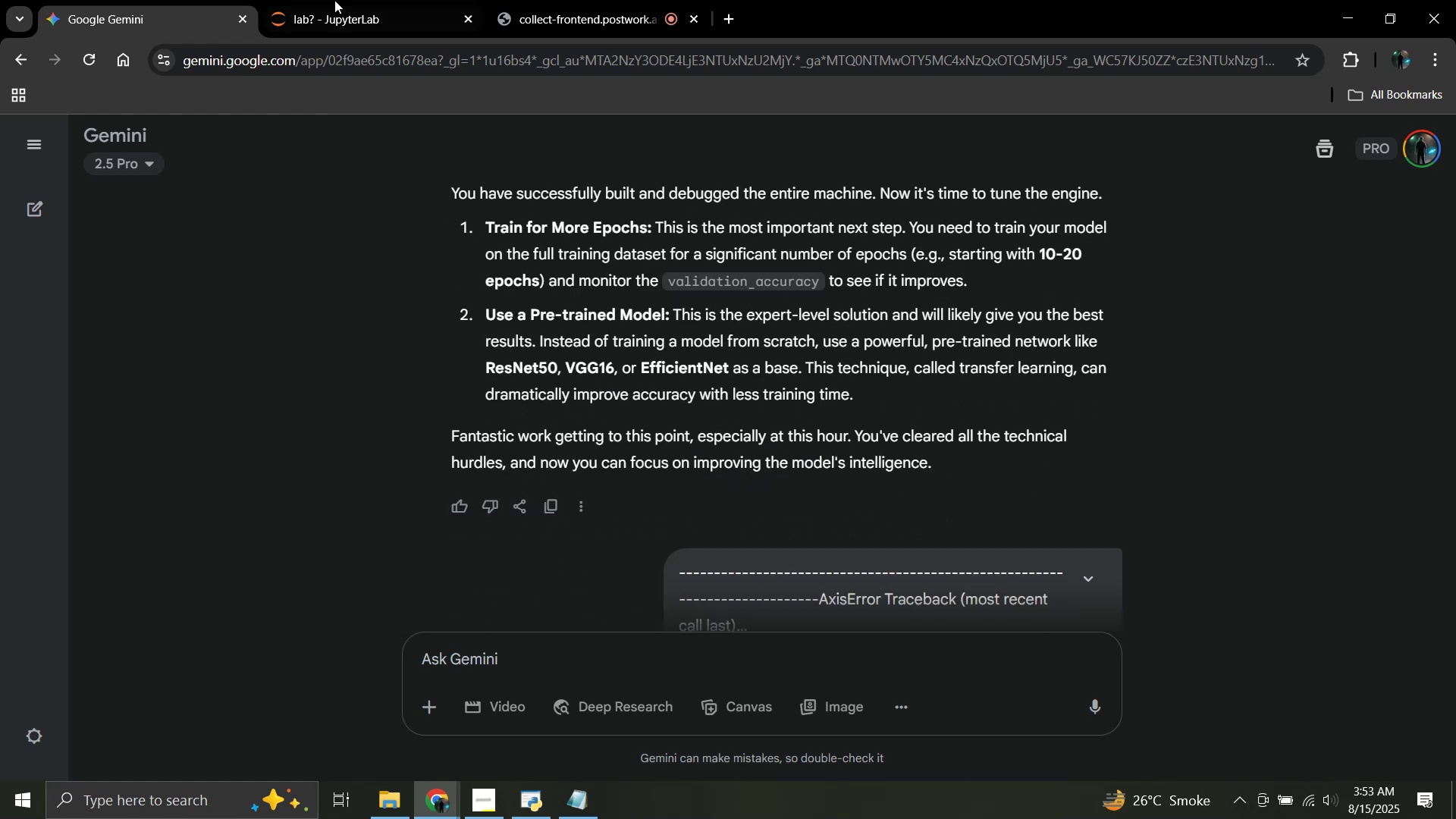 
left_click([319, 0])
 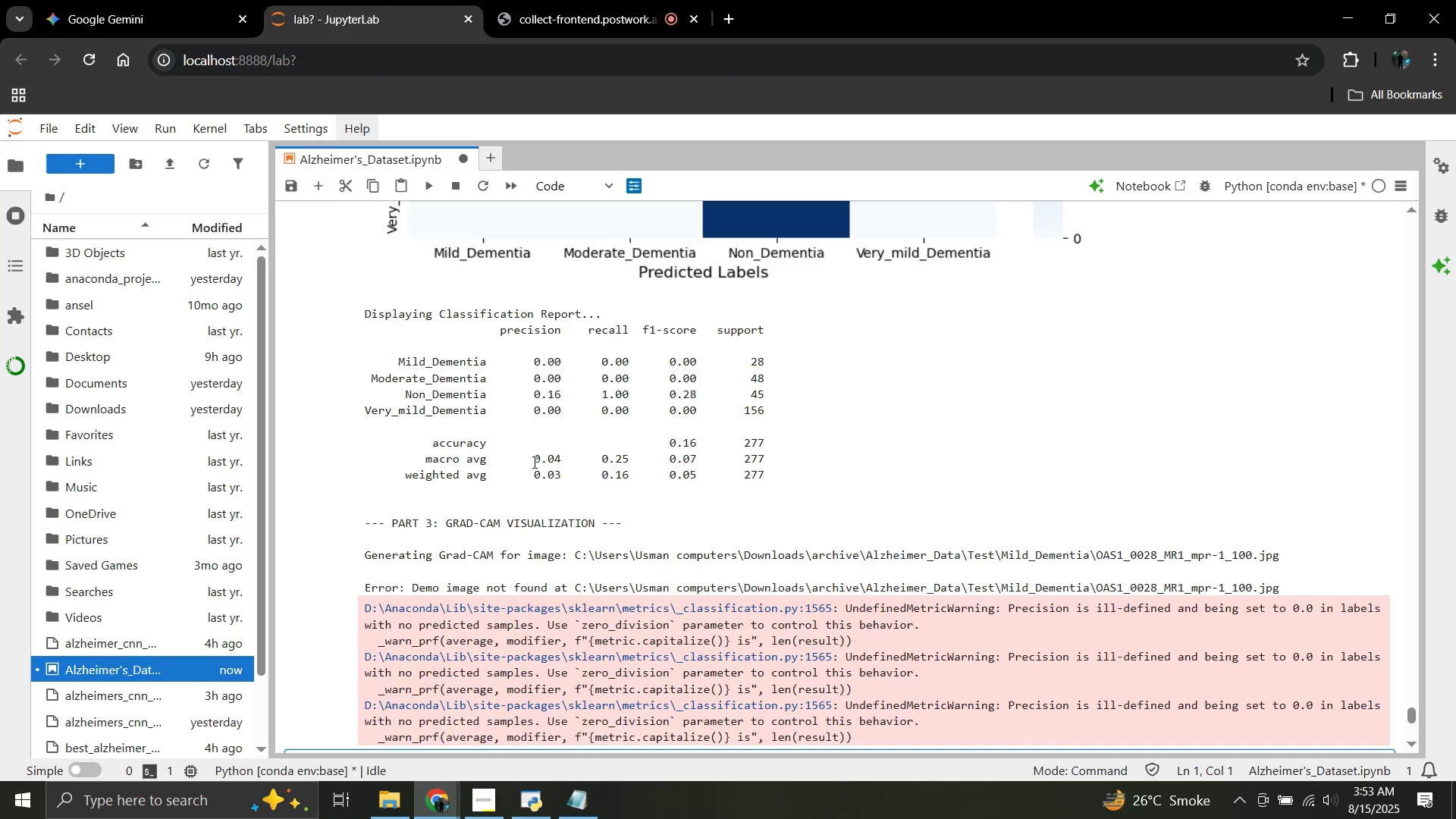 
scroll: coordinate [533, 462], scroll_direction: up, amount: 134.0
 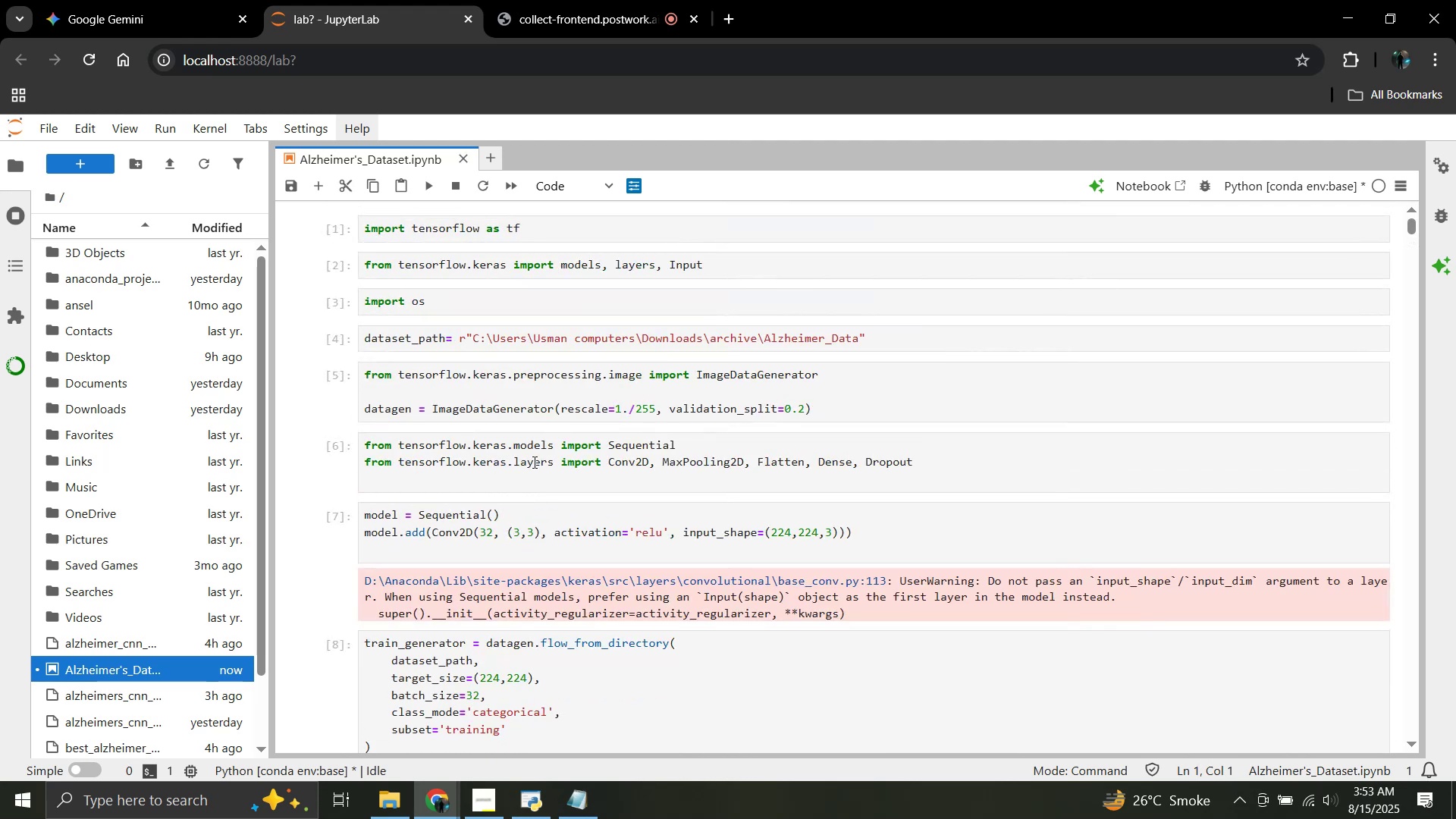 
wait(12.39)
 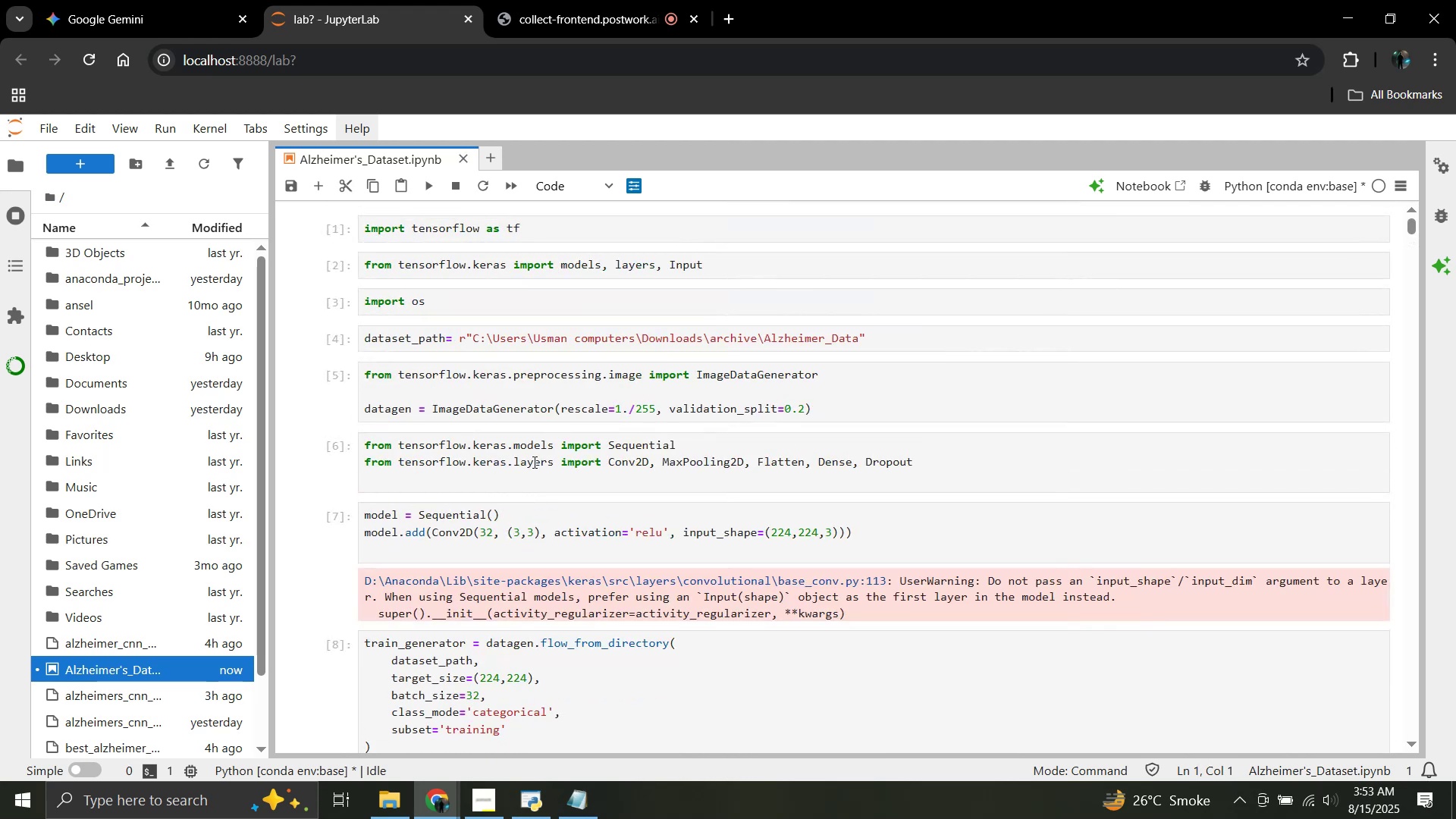 
scroll: coordinate [469, 416], scroll_direction: up, amount: 5.0
 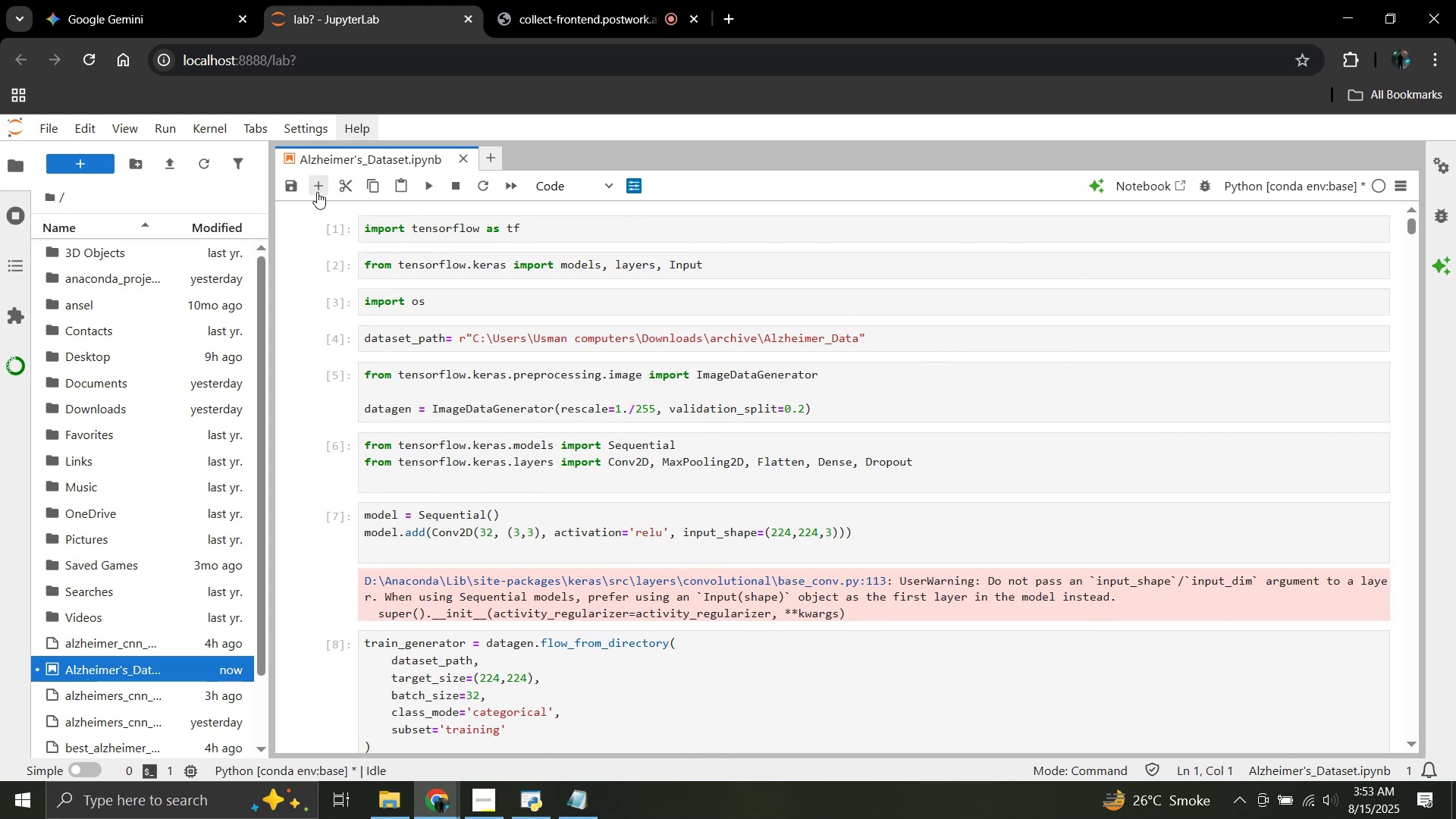 
mouse_move([466, 191])
 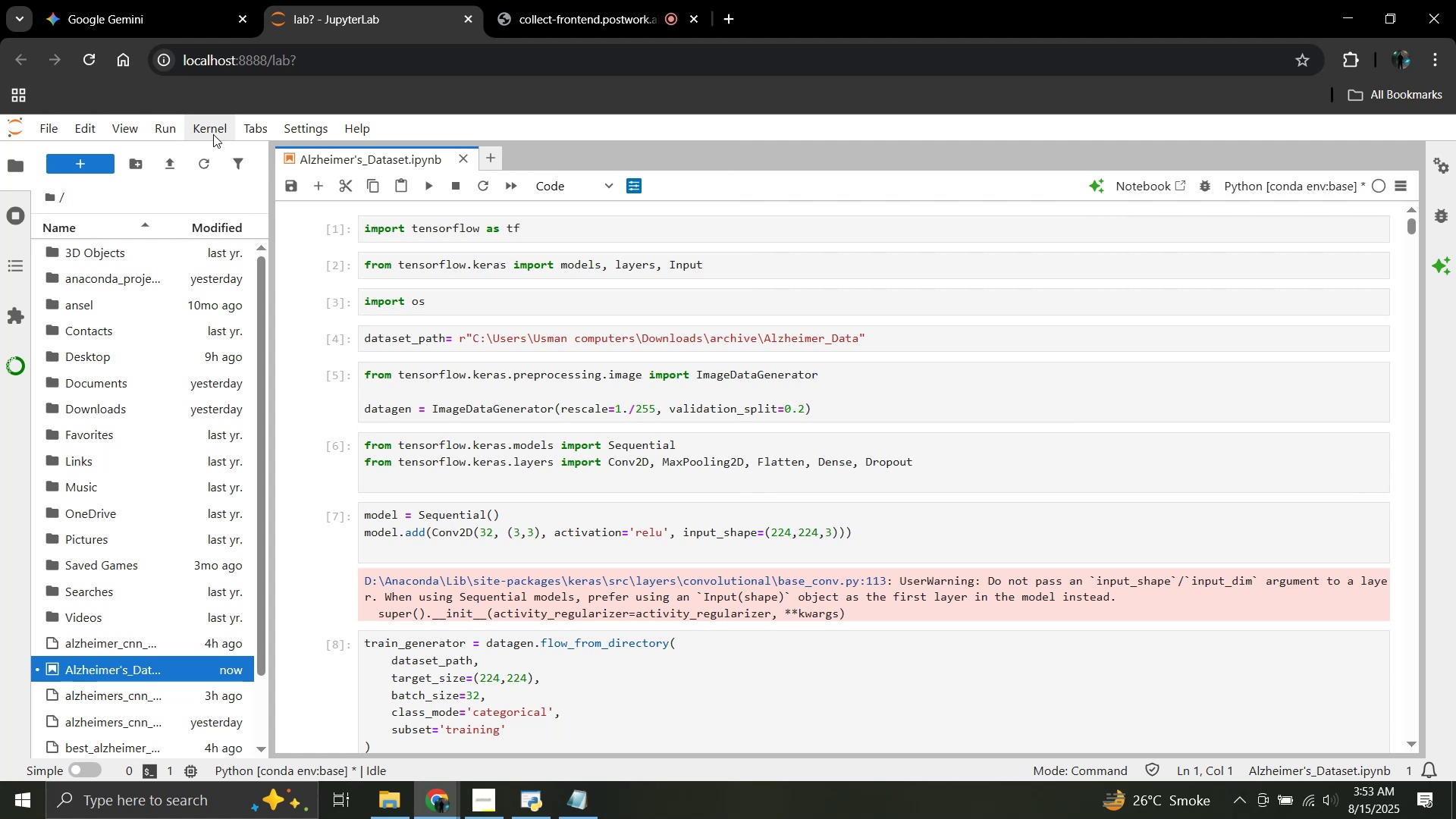 
double_click([213, 134])
 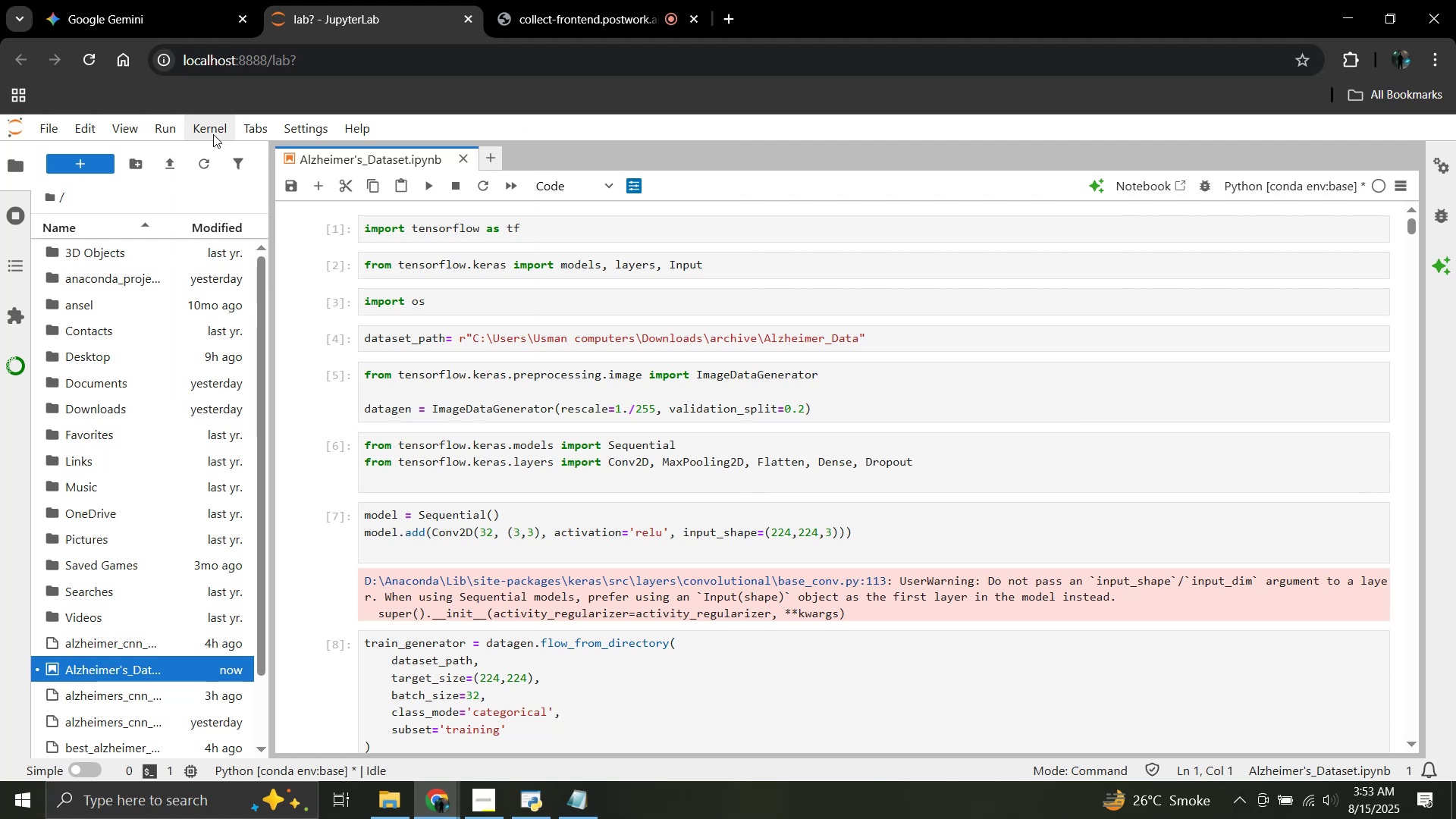 
left_click([213, 134])
 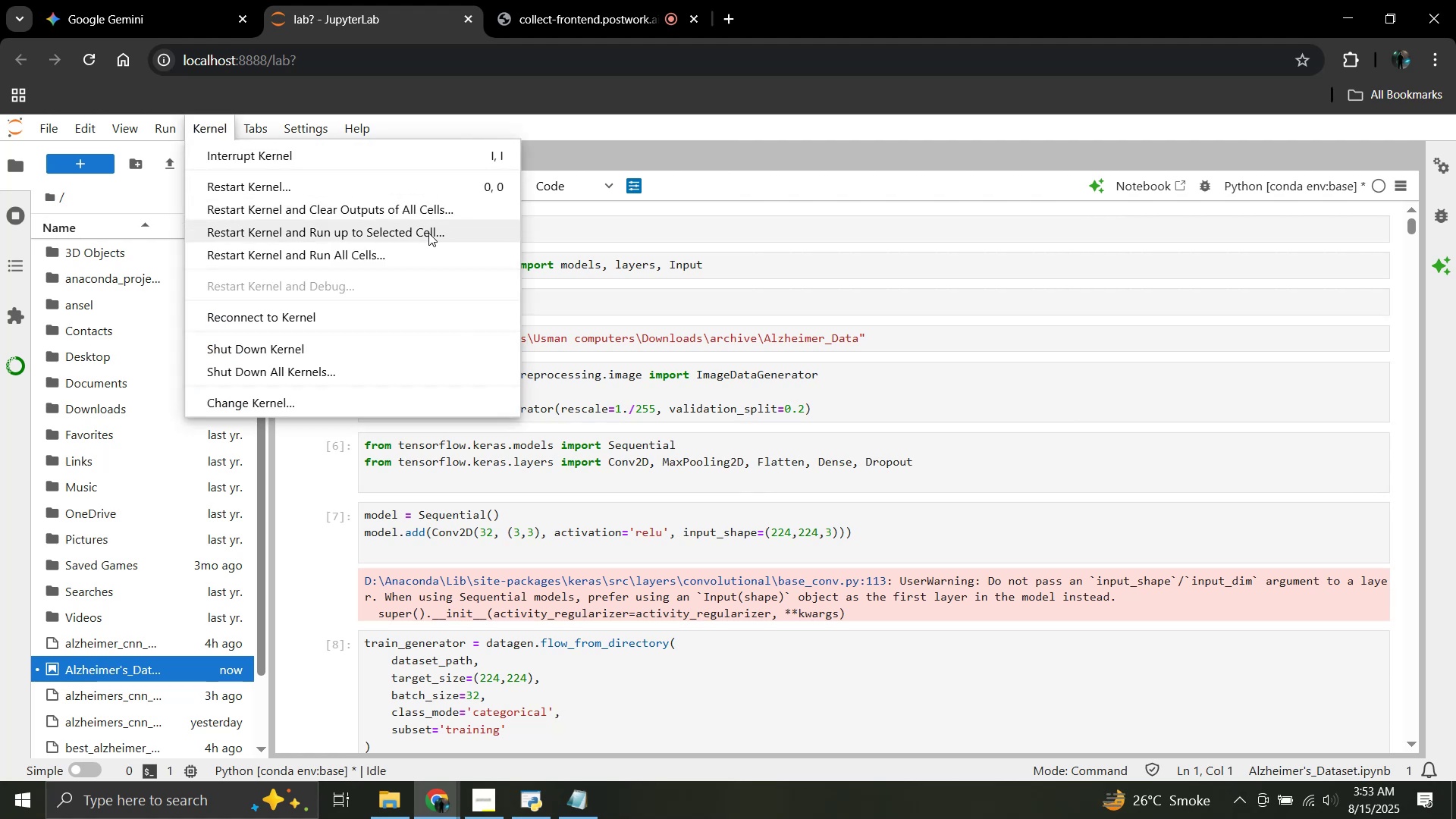 
wait(6.16)
 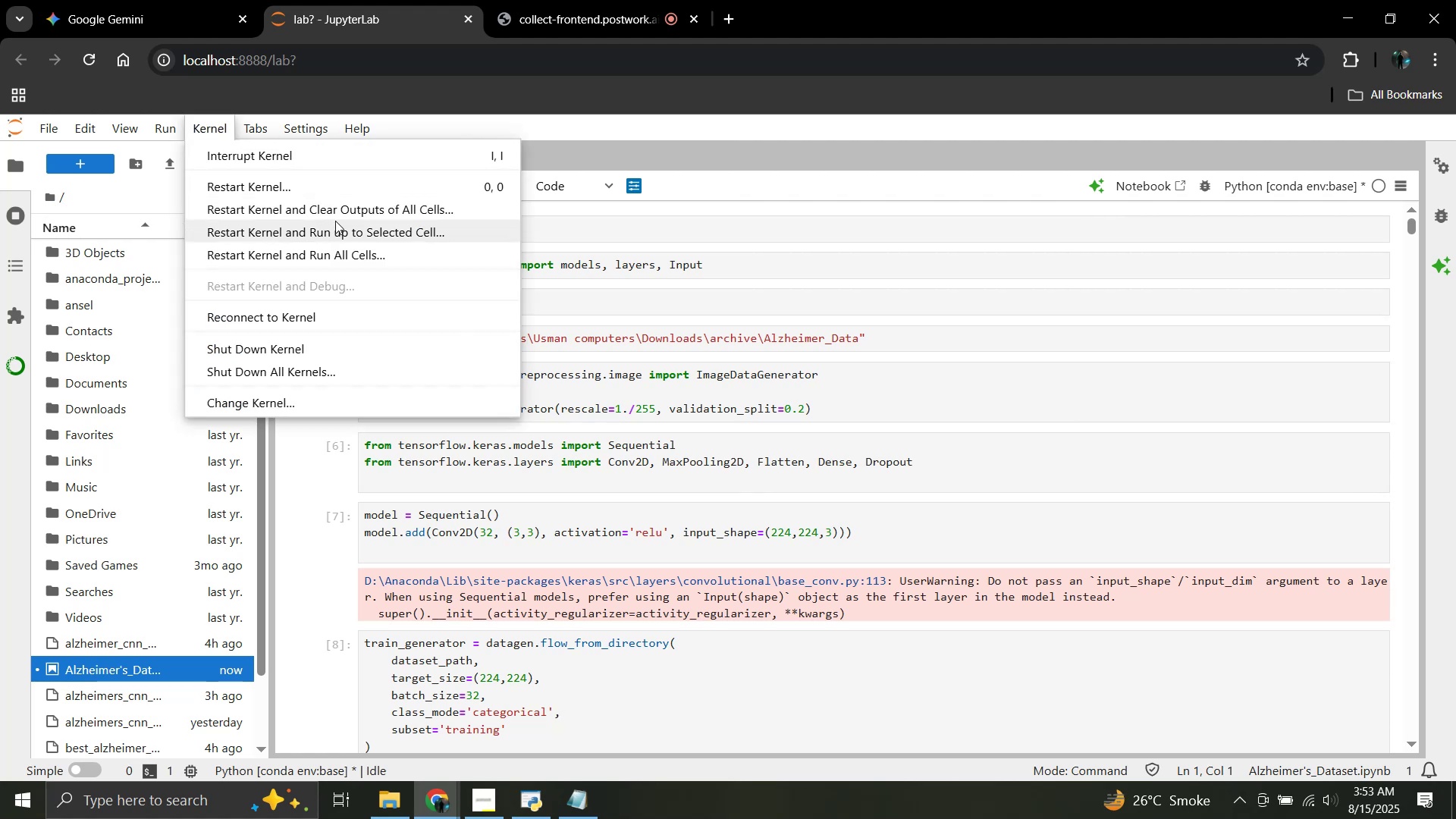 
left_click([425, 177])
 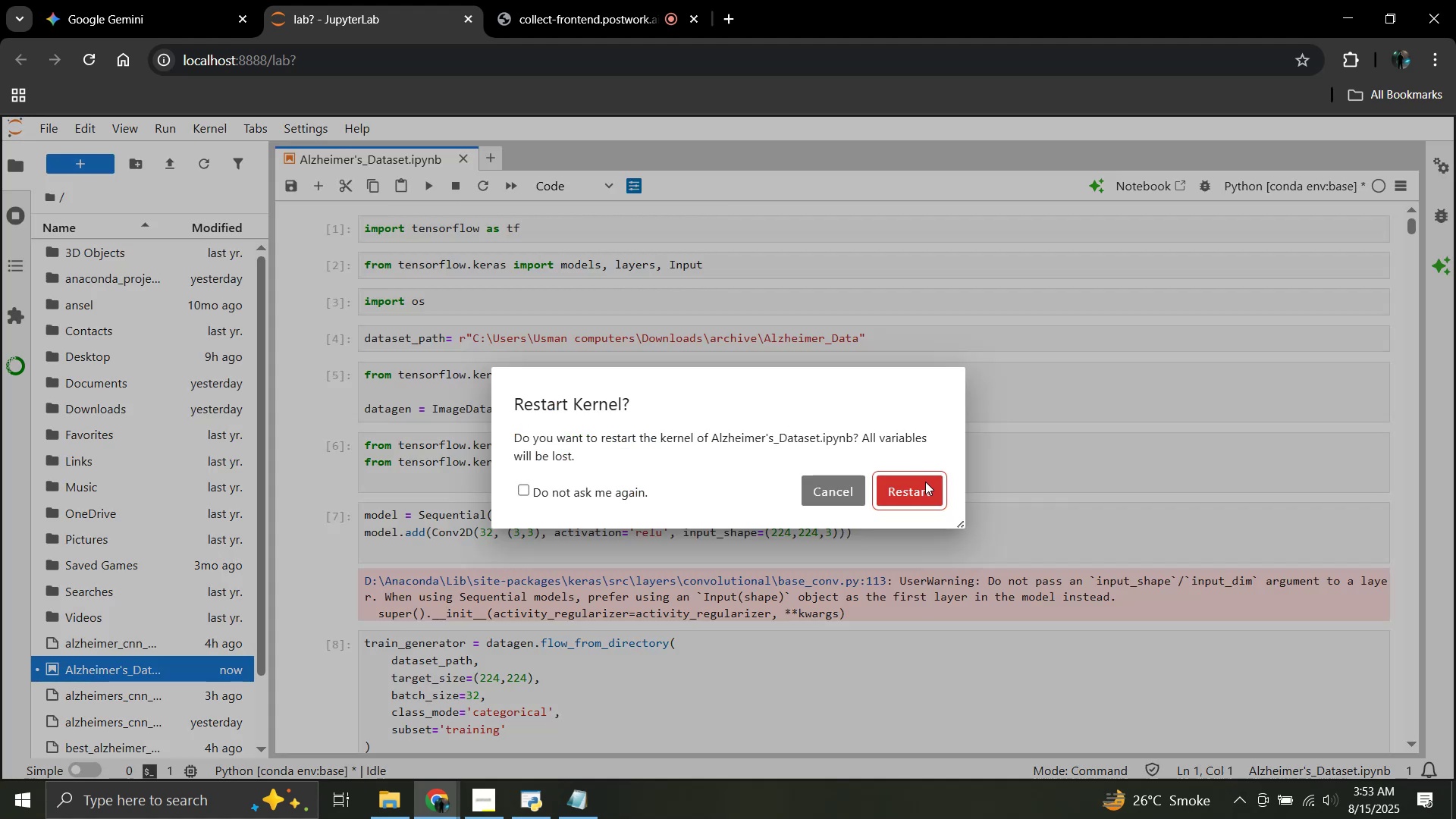 
left_click([921, 494])
 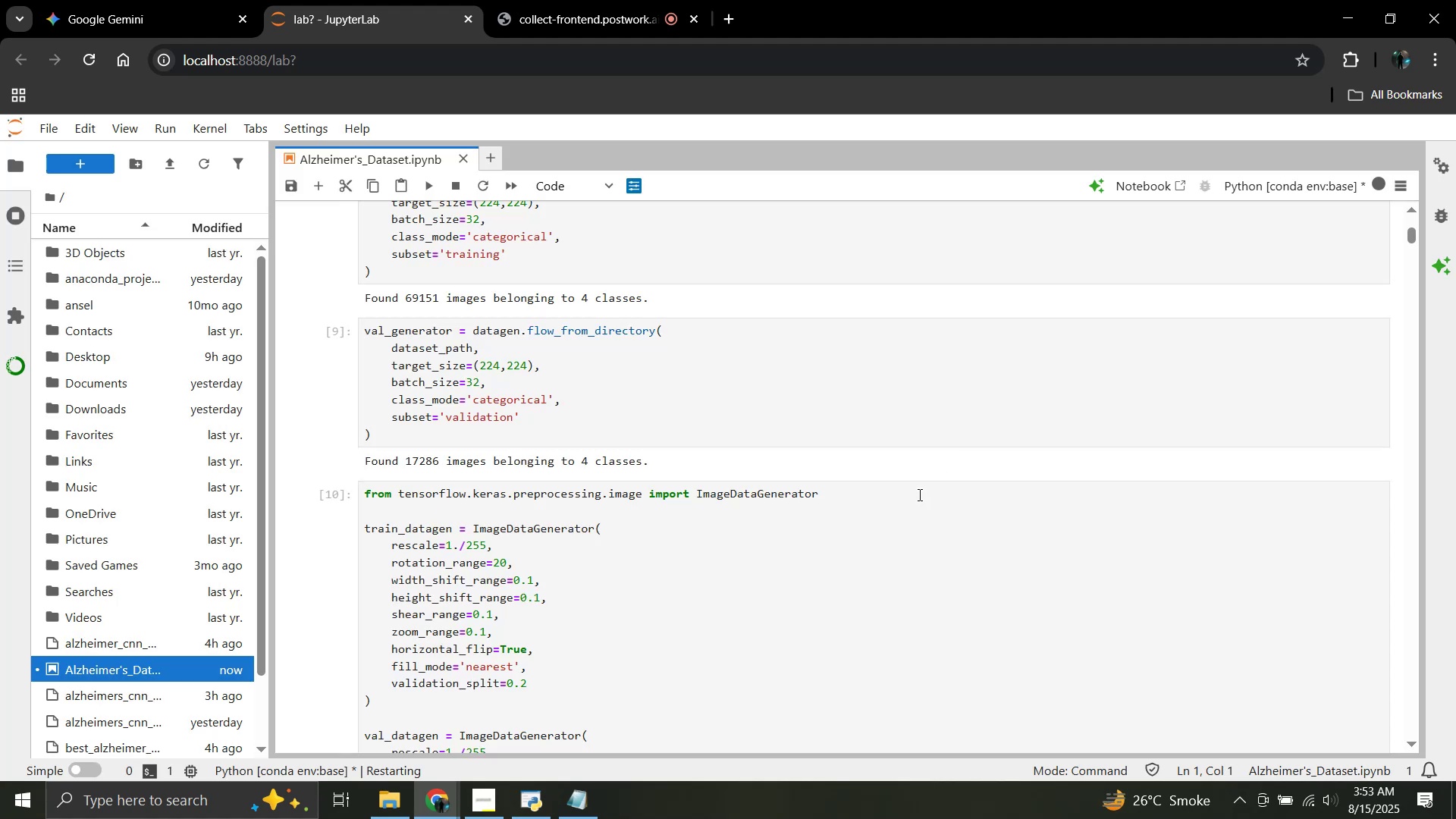 
scroll: coordinate [651, 390], scroll_direction: up, amount: 22.0
 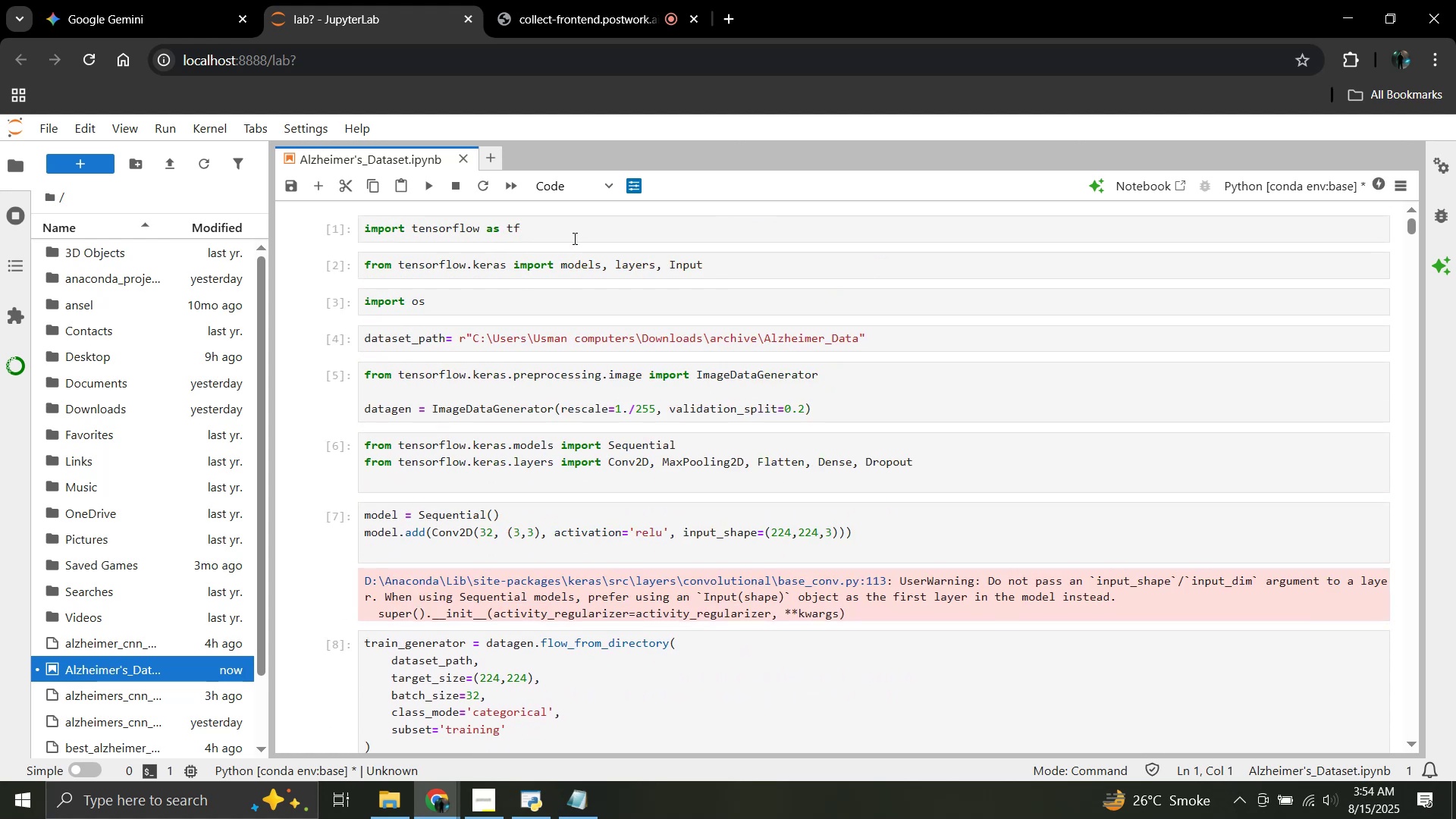 
left_click([569, 229])
 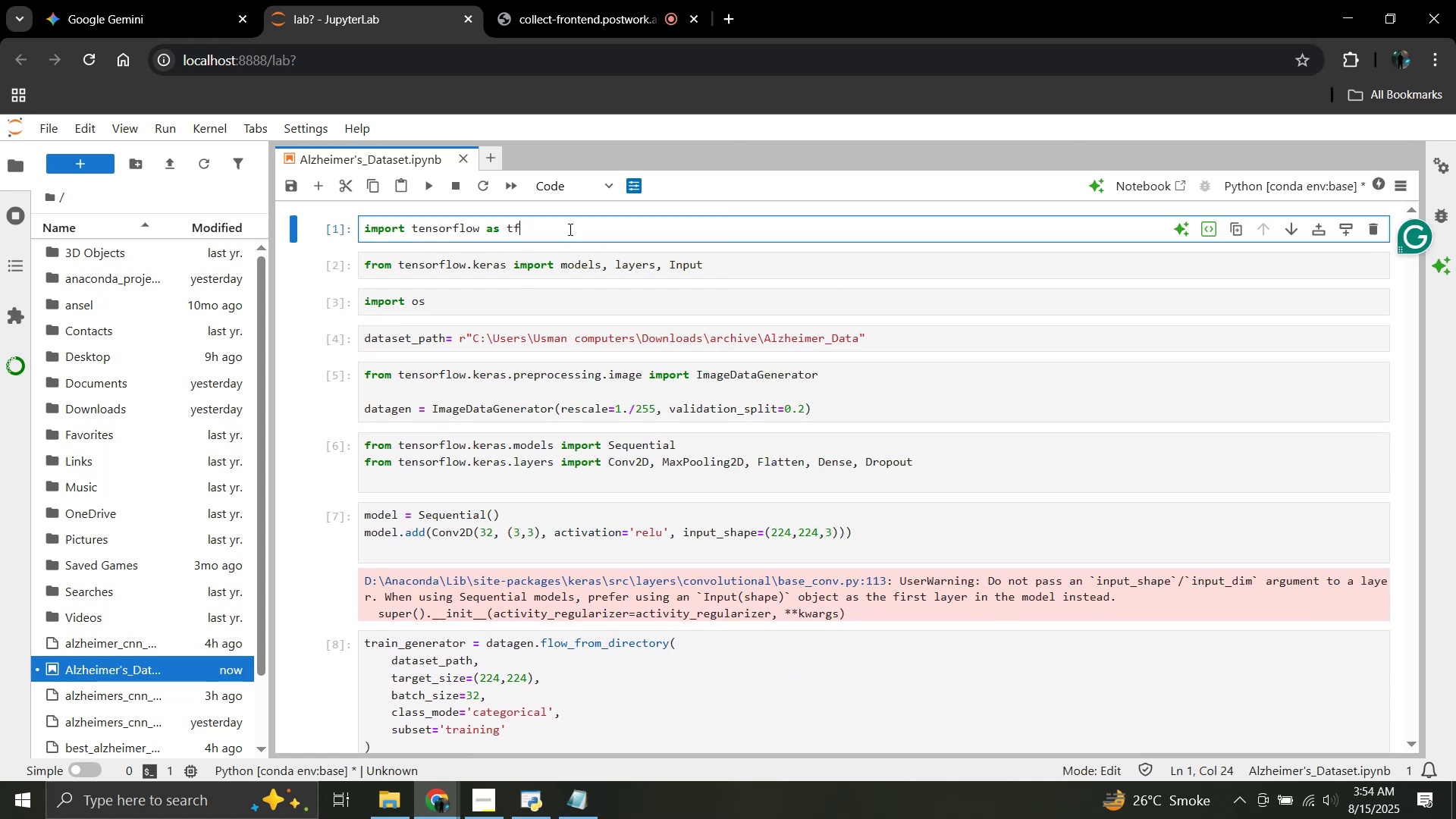 
key(Enter)
 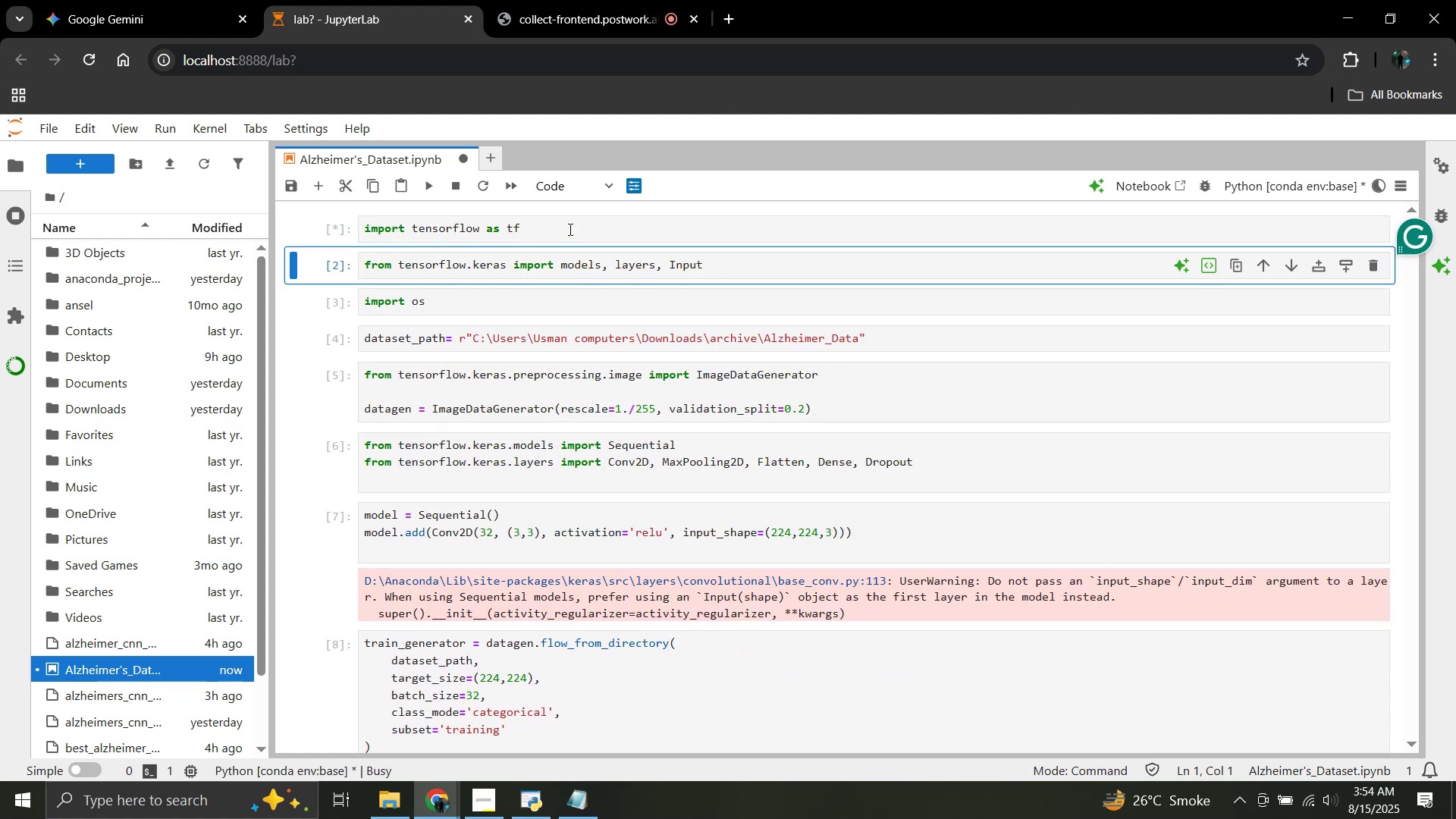 
key(Shift+Enter)
 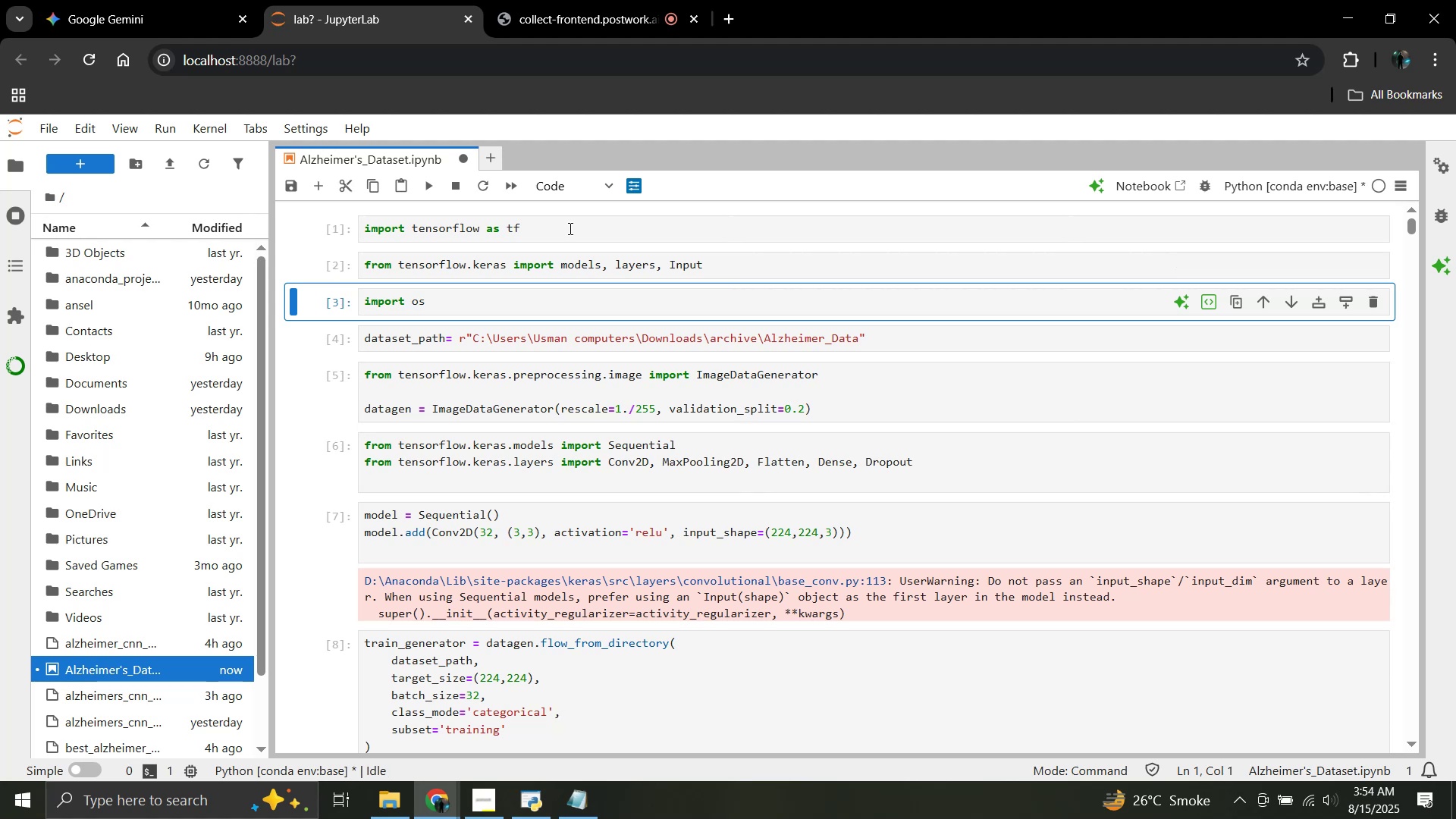 
wait(15.96)
 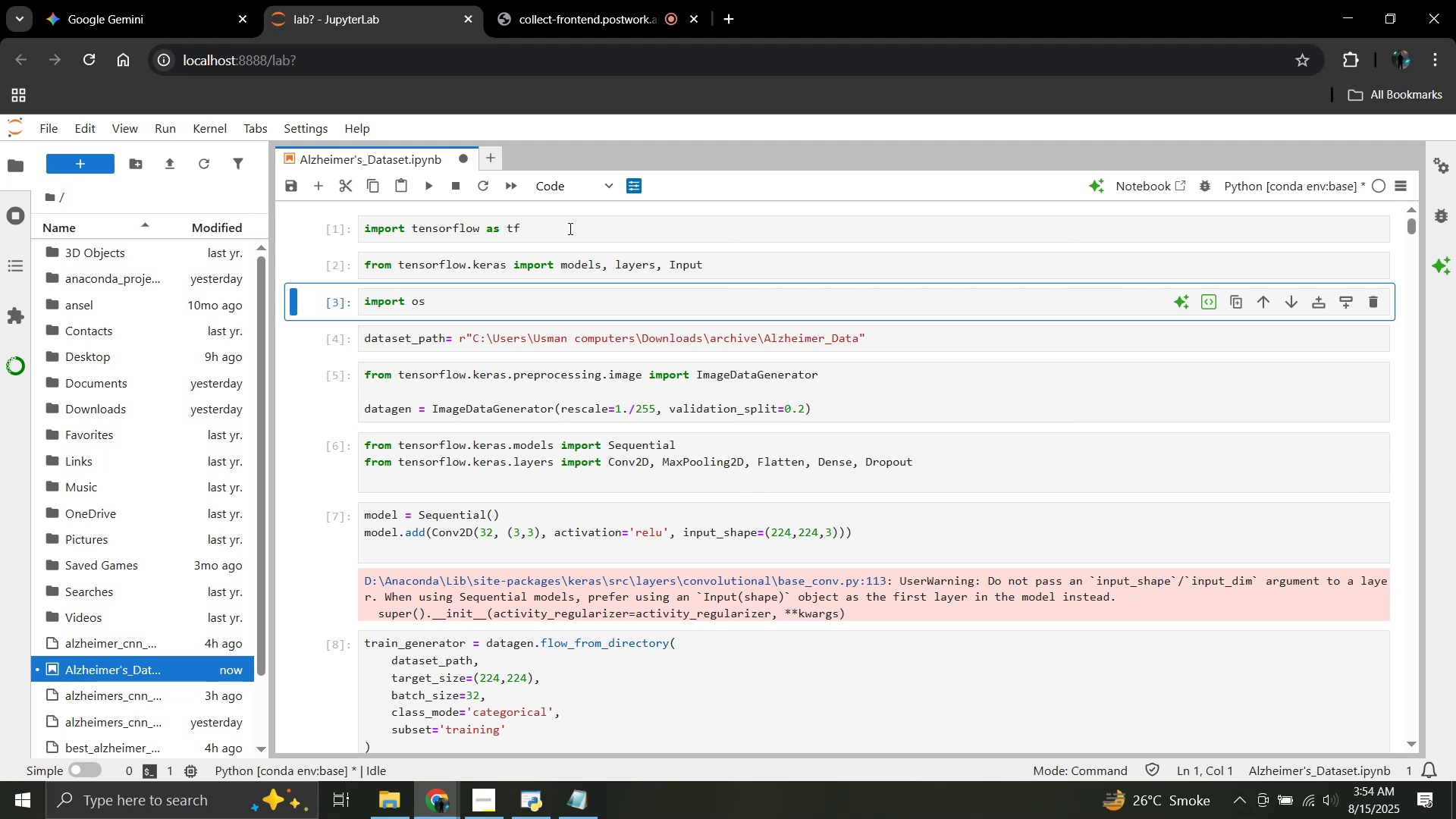 
key(Shift+Enter)
 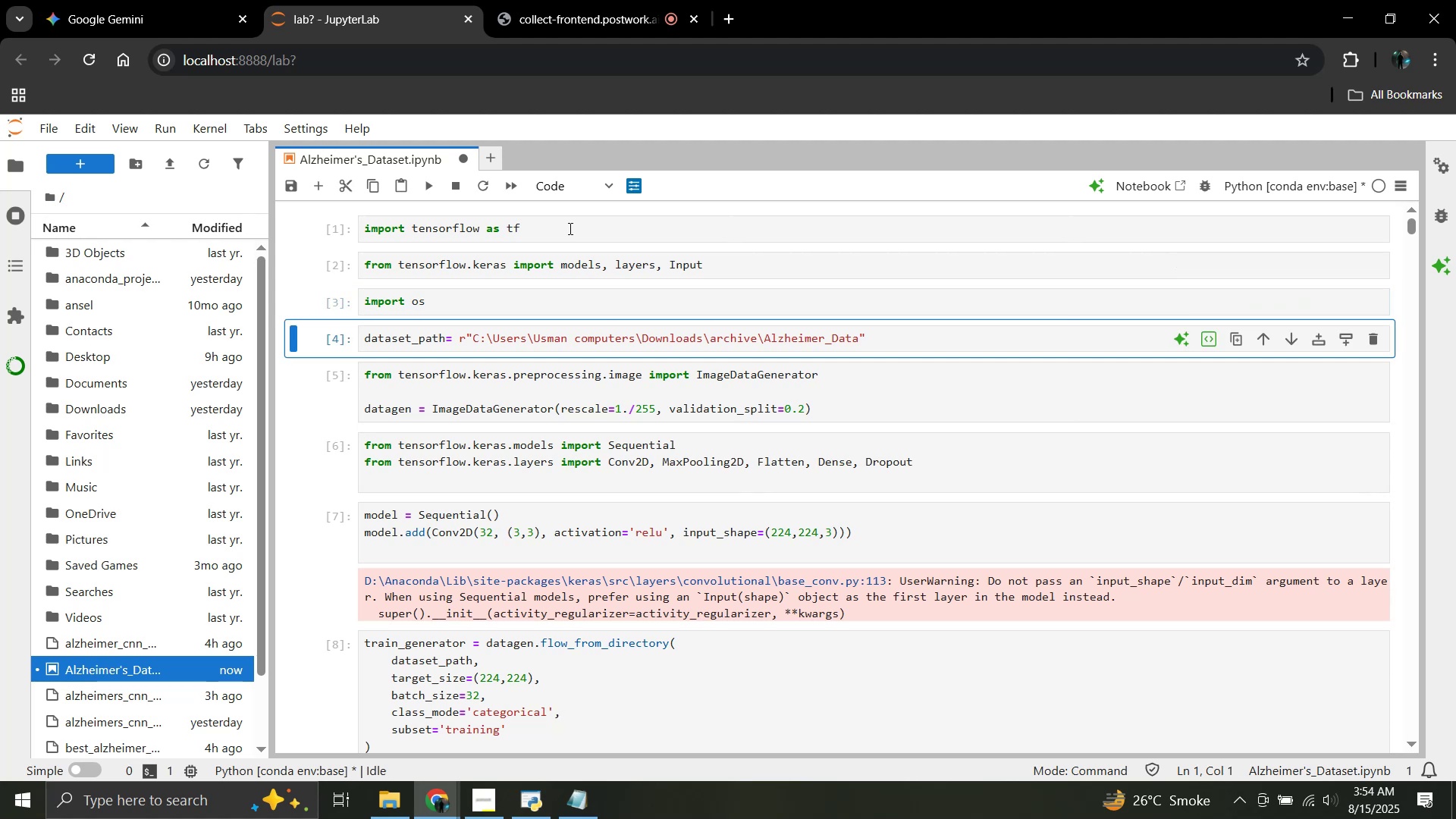 
key(Shift+Enter)
 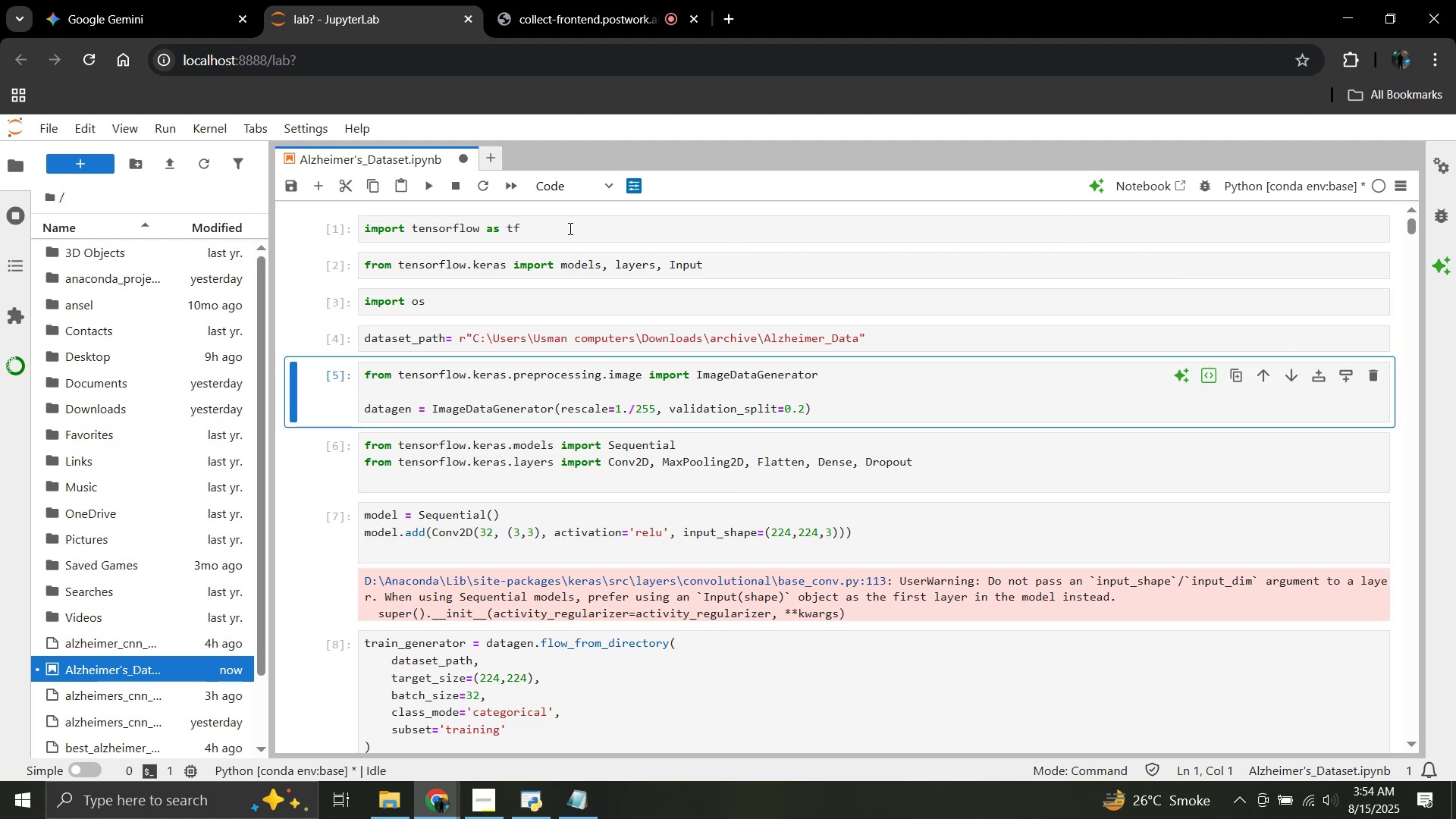 
key(Shift+Enter)
 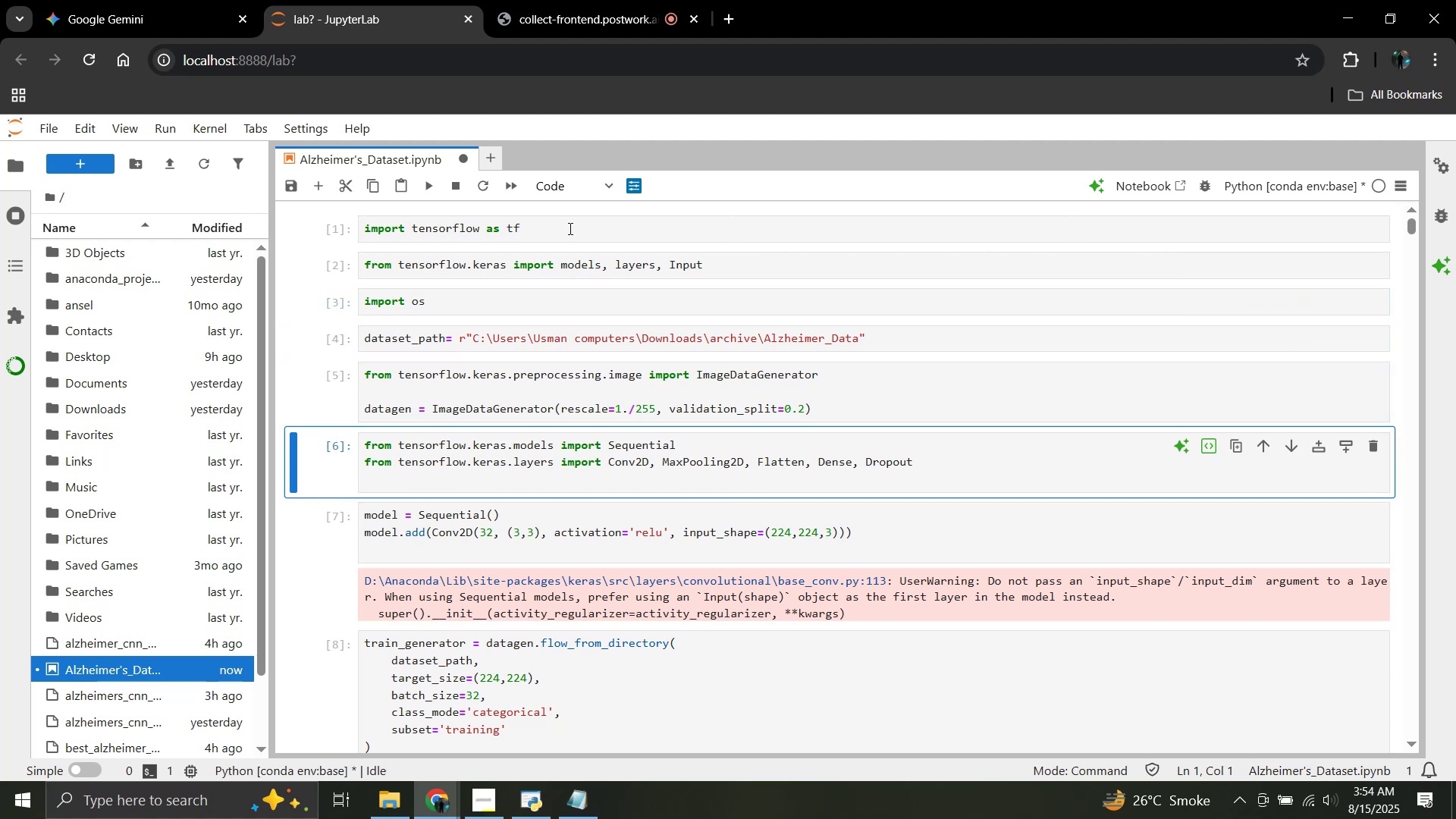 
key(Shift+Enter)
 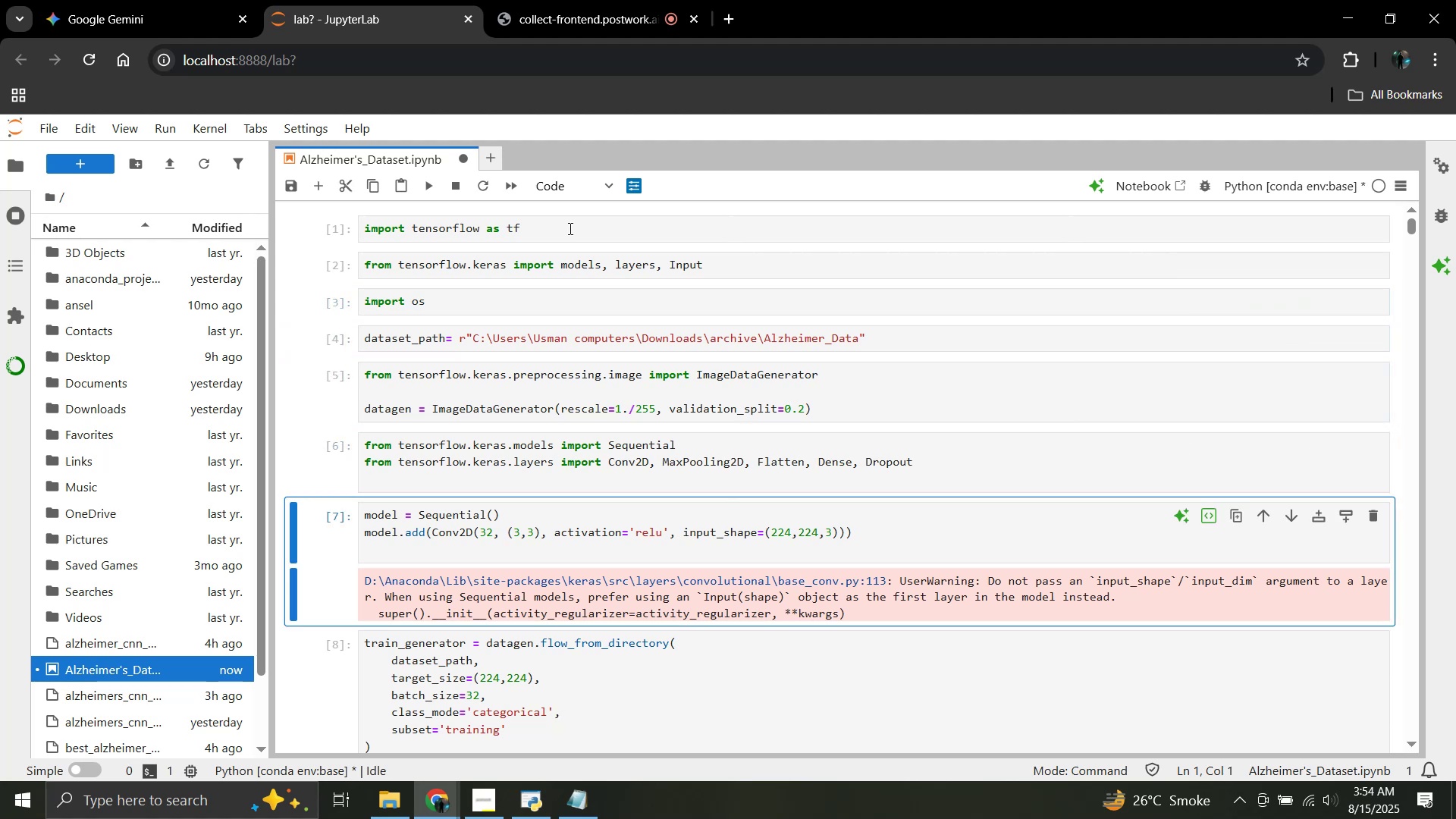 
key(Shift+Enter)
 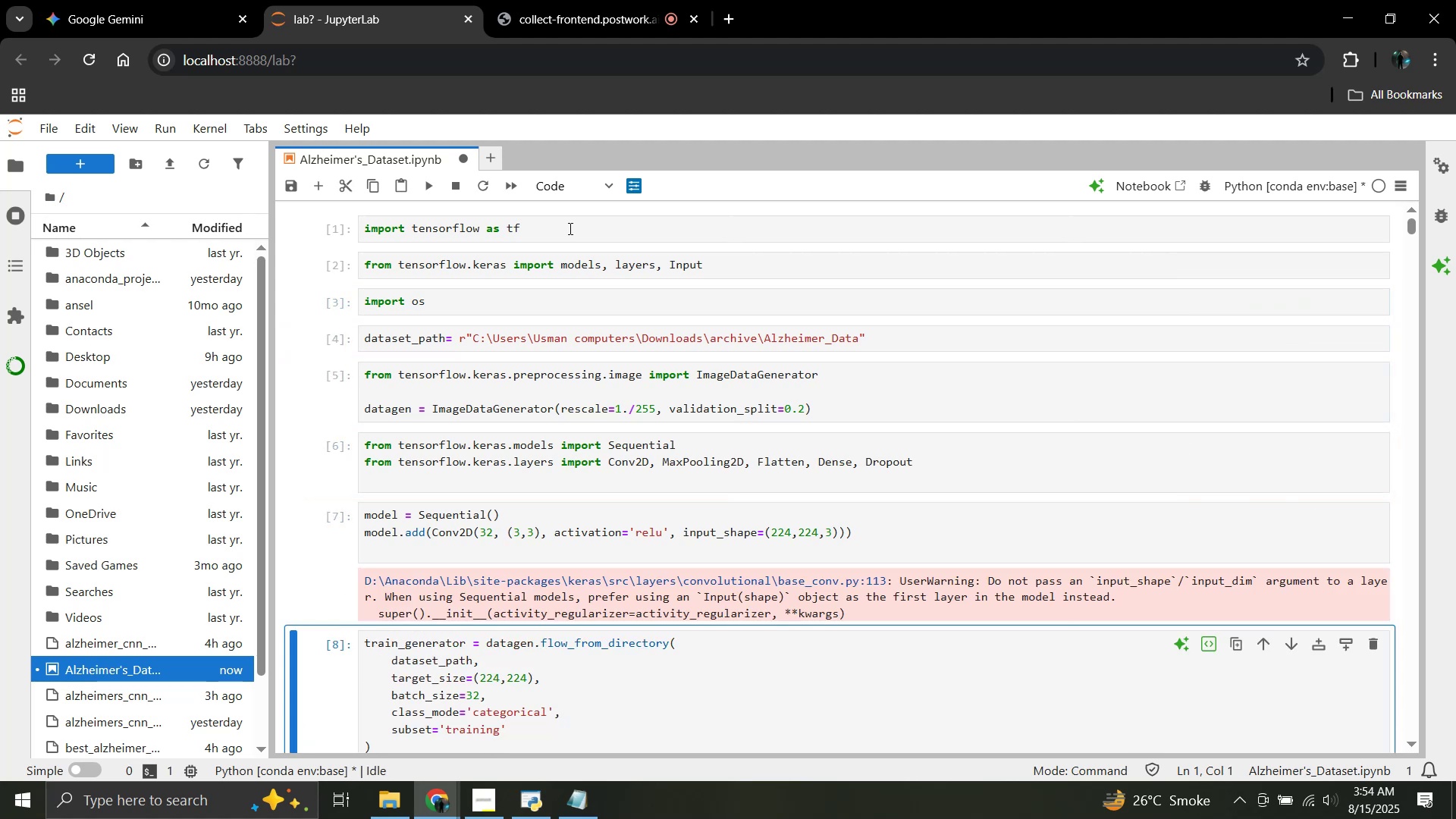 
key(Shift+Enter)
 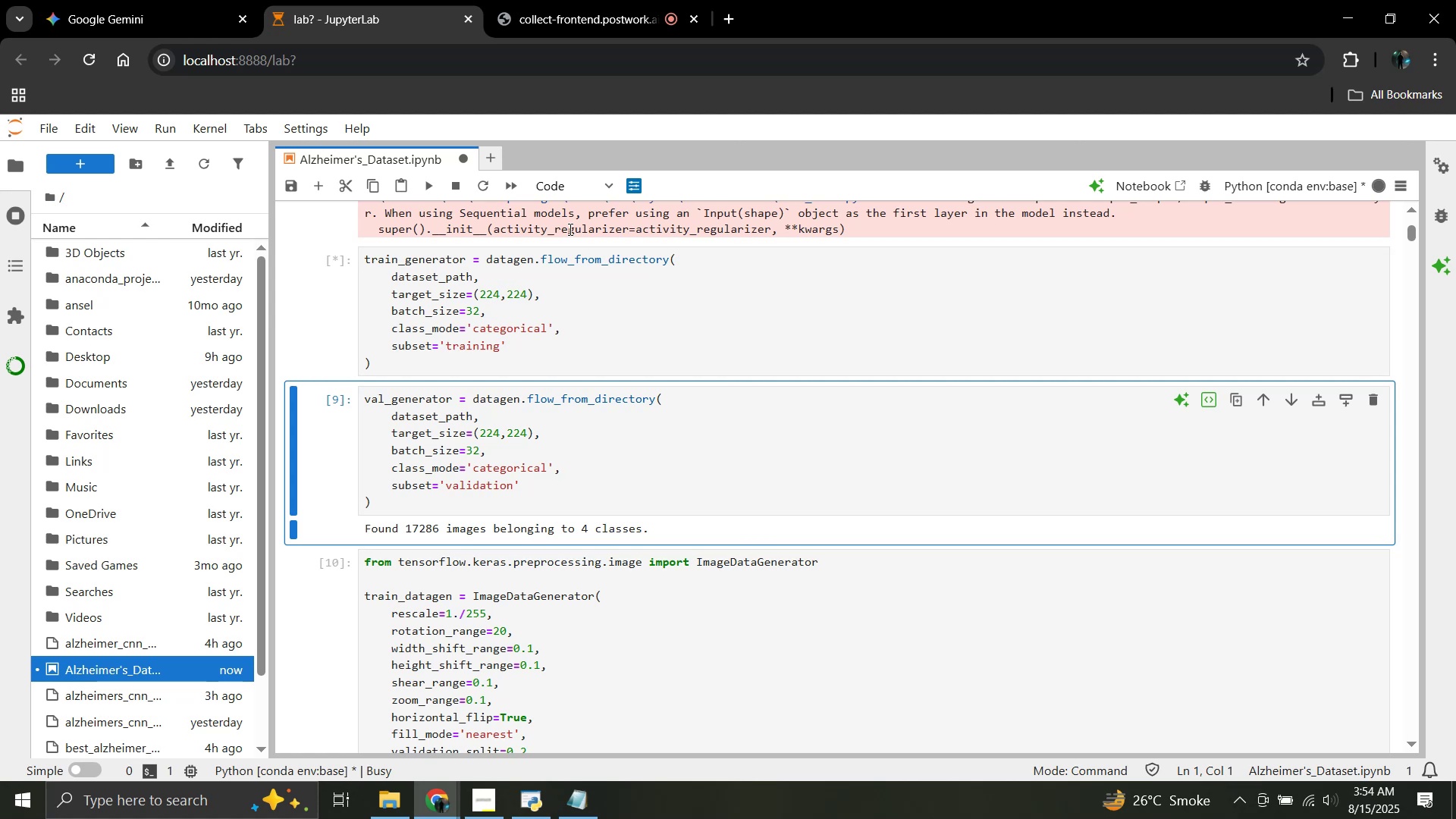 
key(Shift+Enter)
 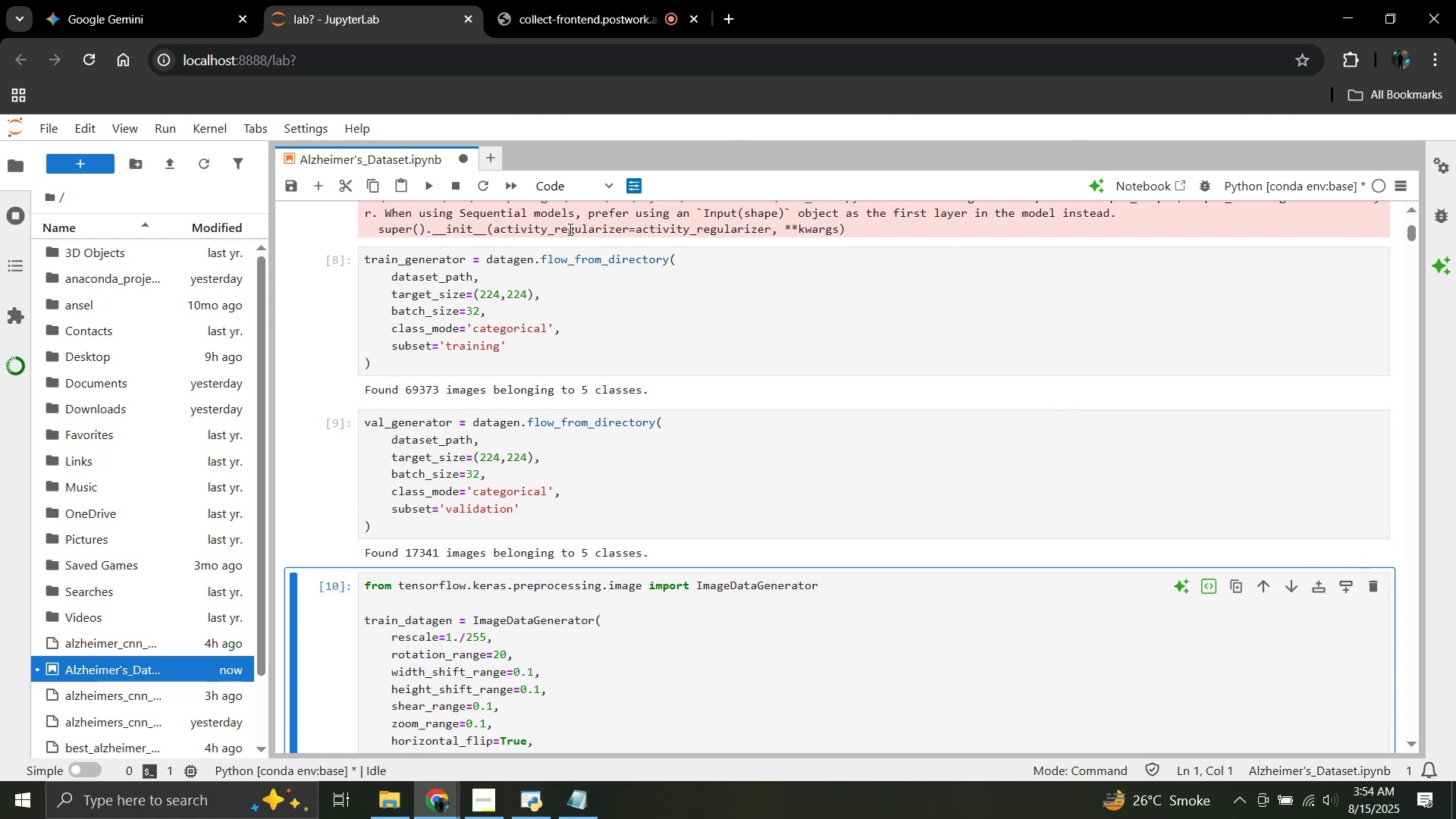 
key(Shift+Enter)
 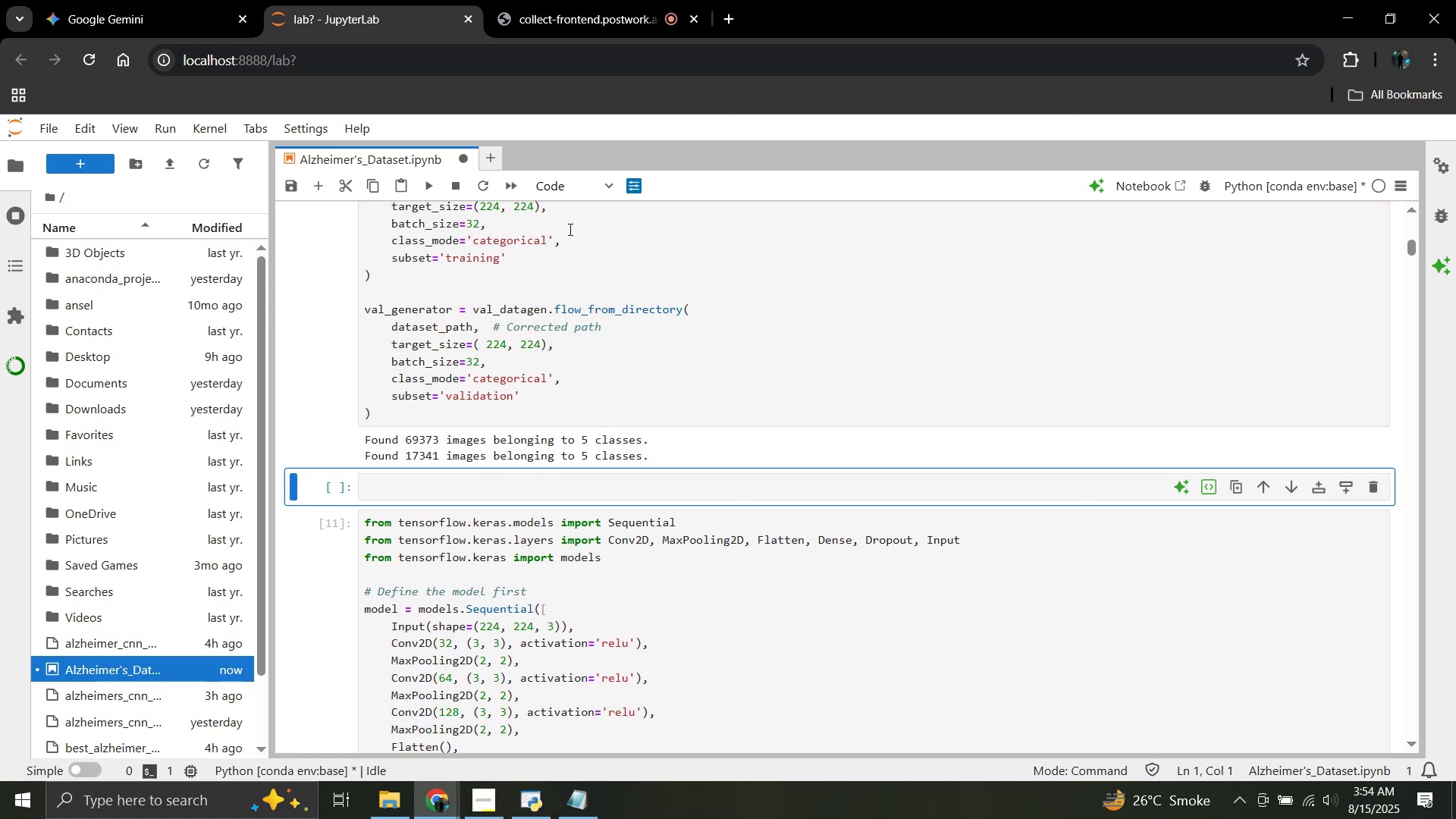 
wait(6.14)
 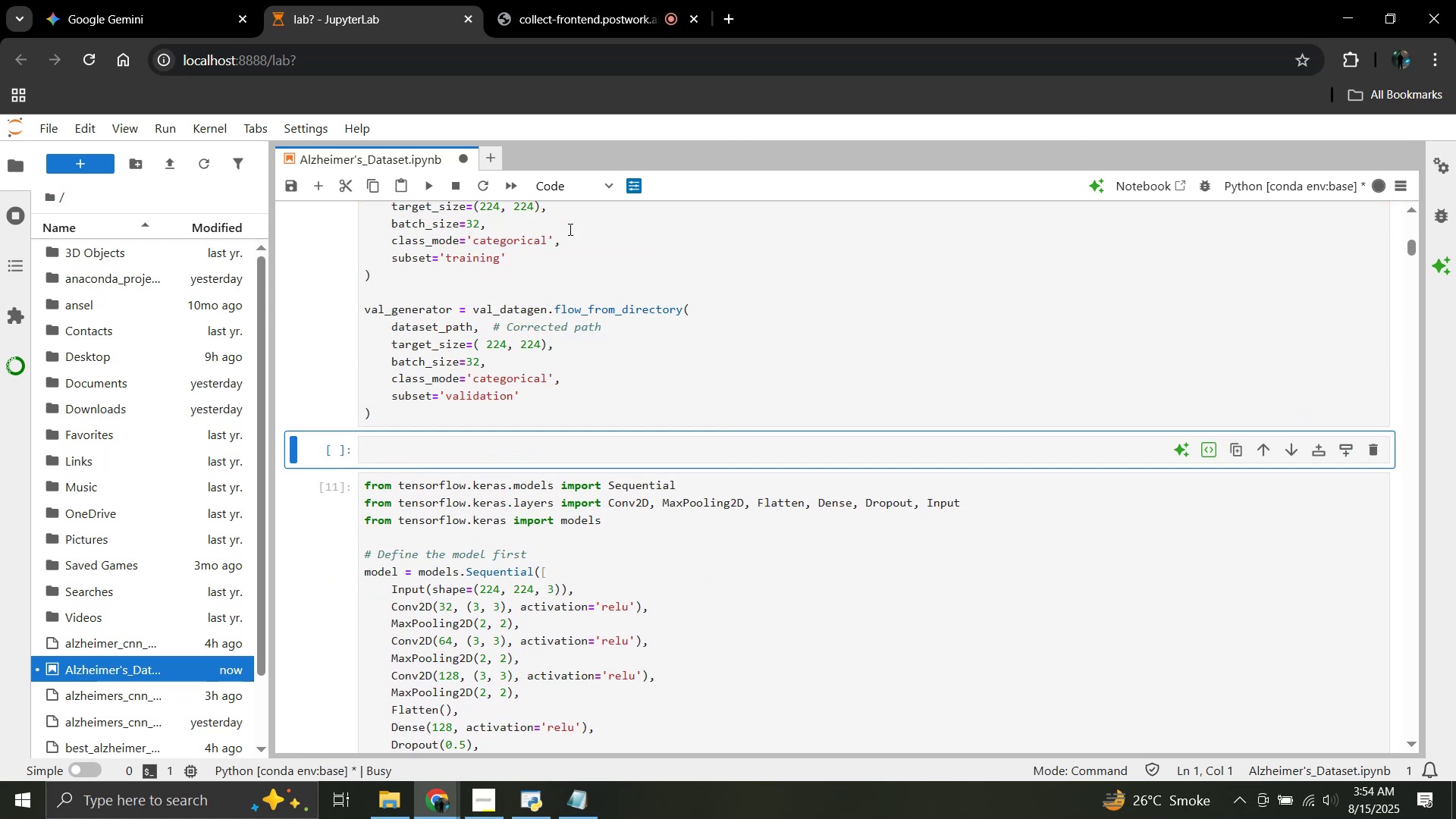 
key(Shift+ShiftRight)
 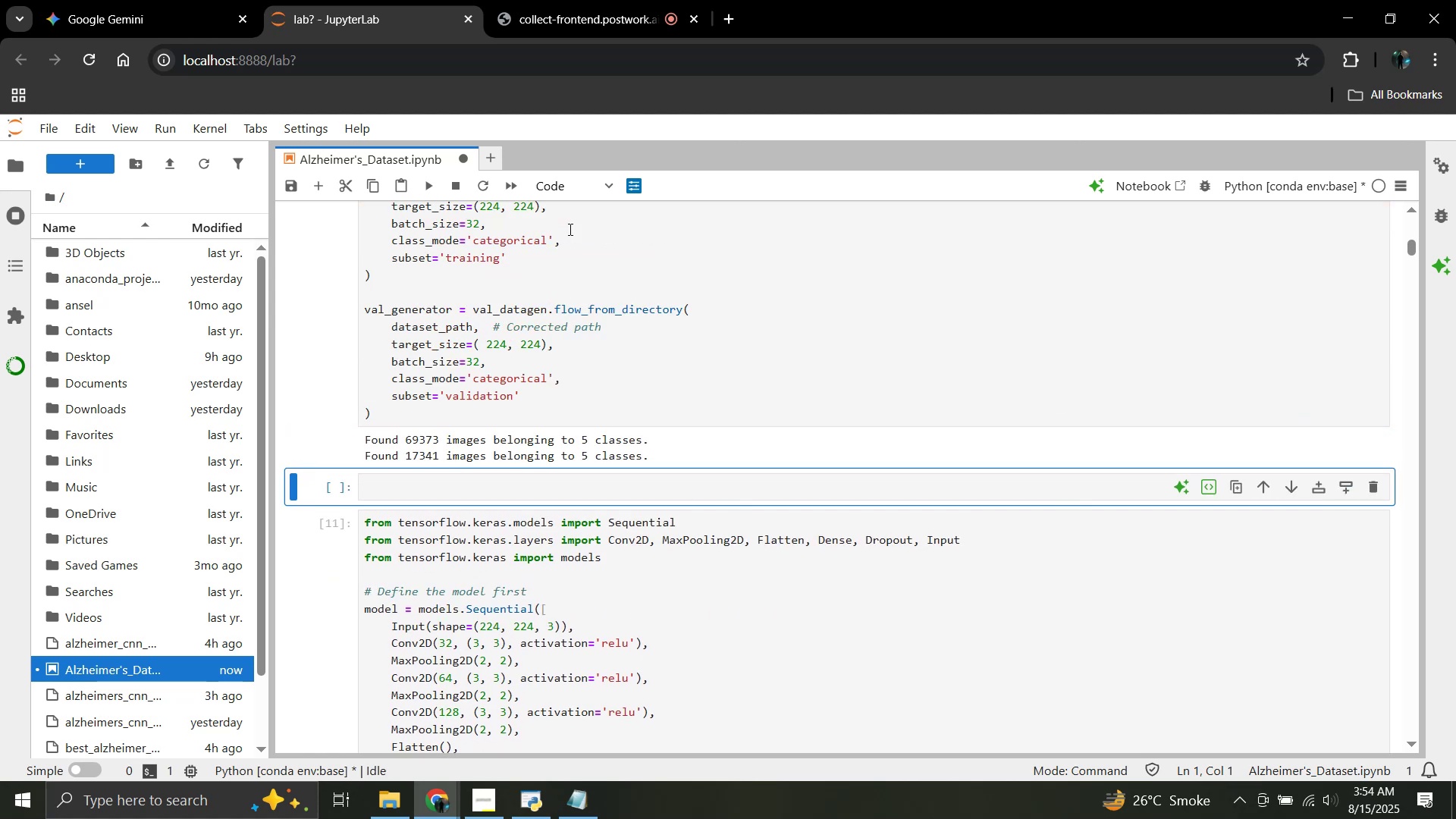 
key(Shift+Enter)
 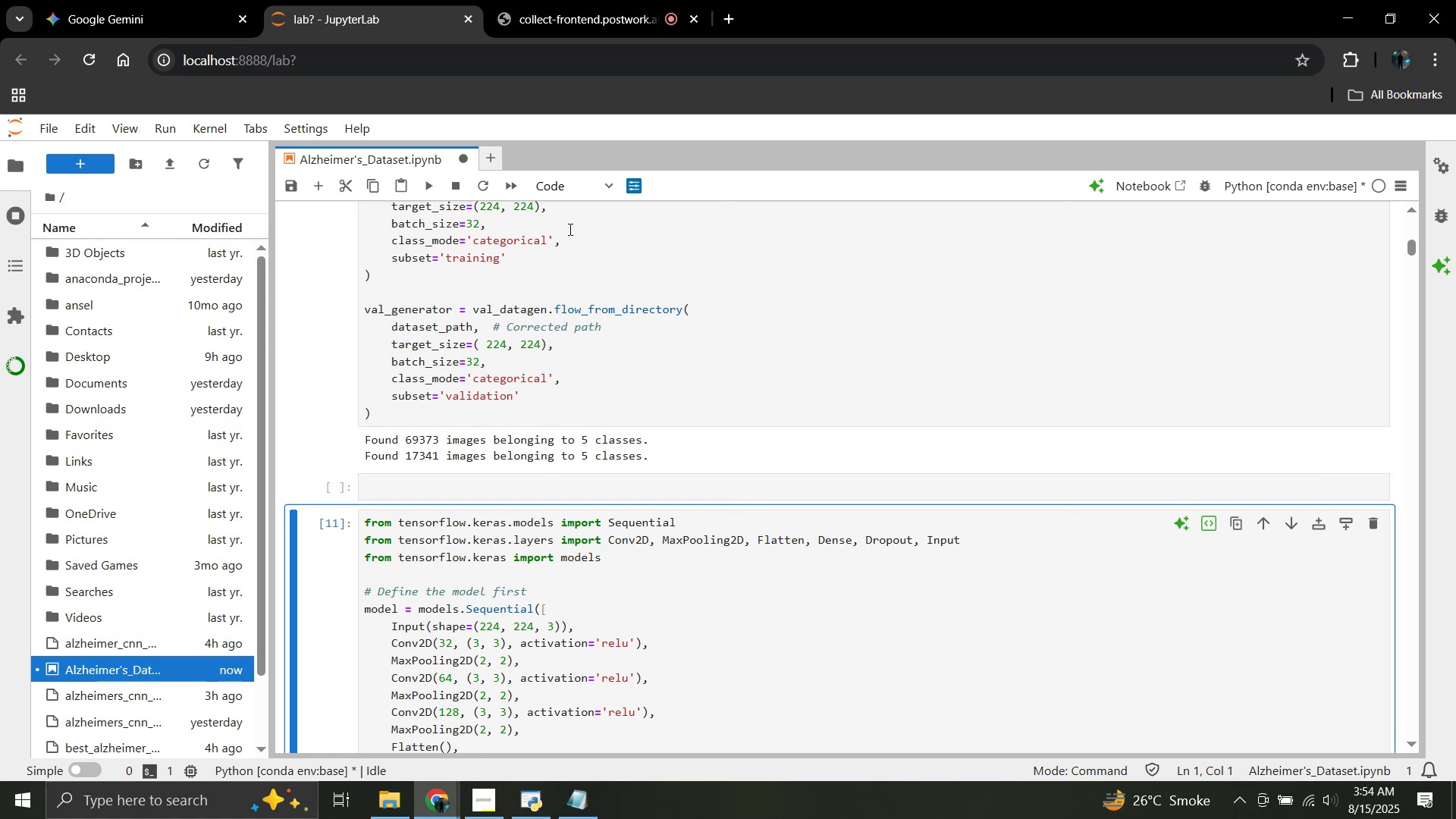 
key(Shift+Enter)
 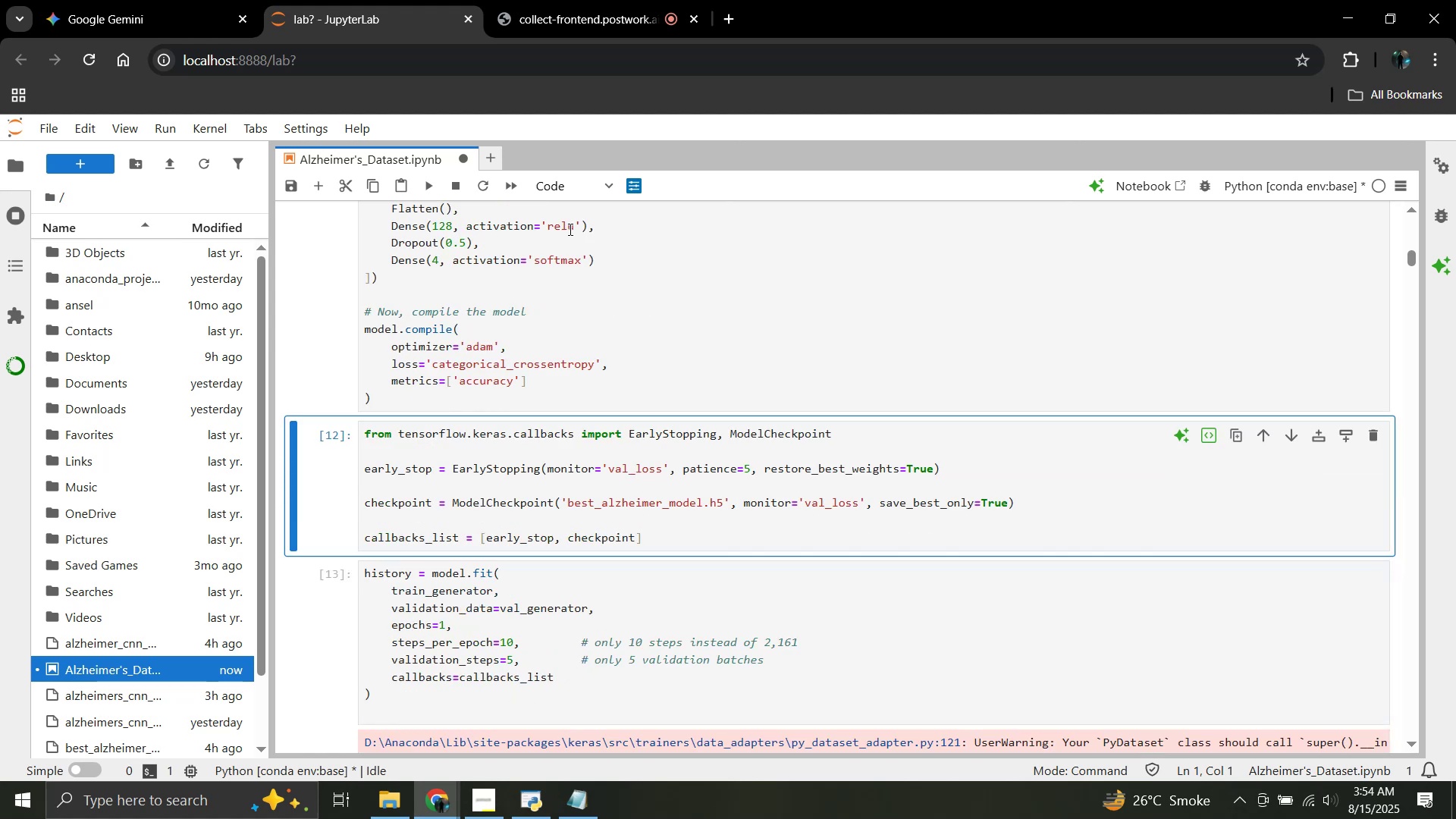 
key(Shift+Enter)
 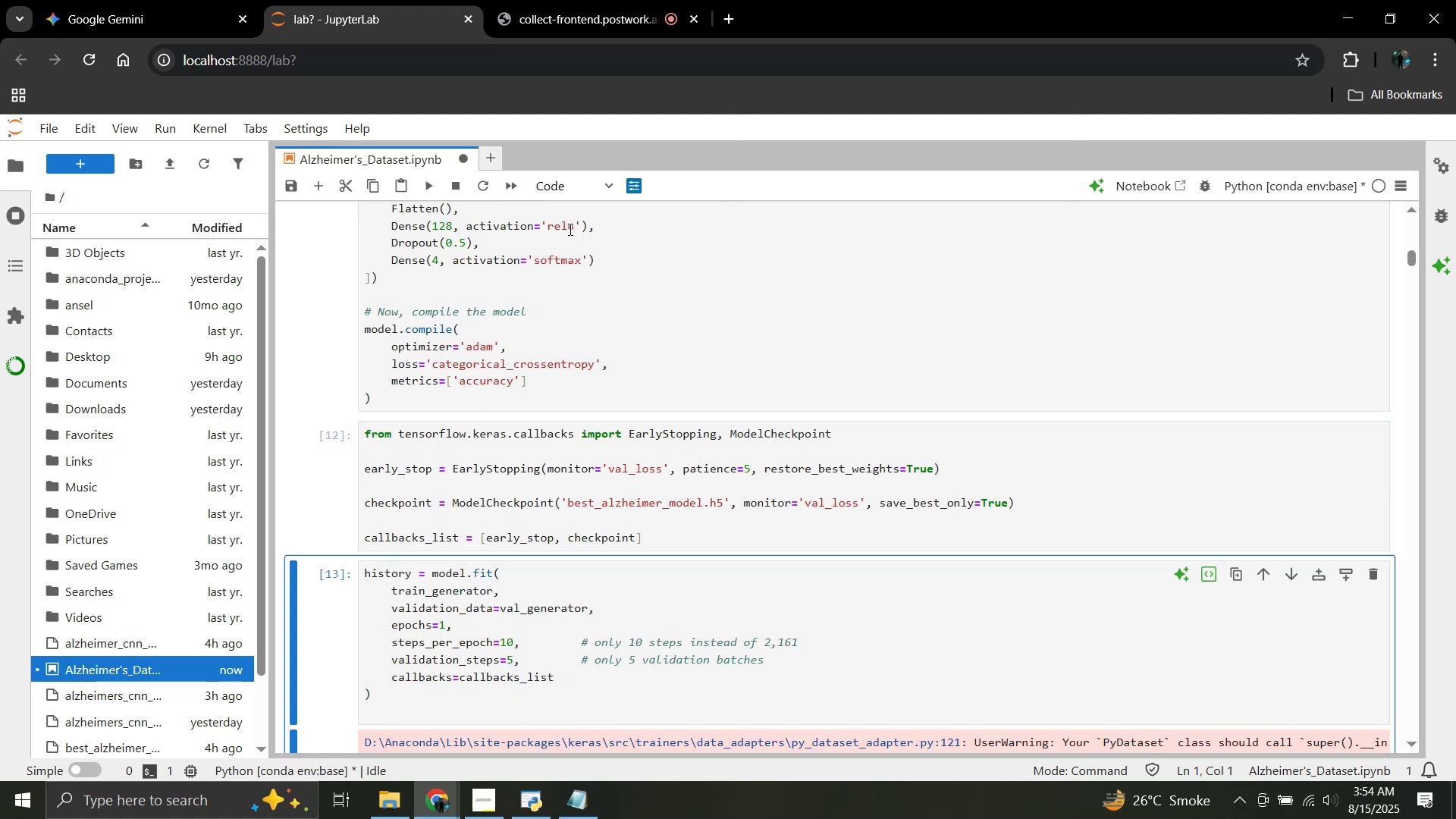 
key(Shift+Enter)
 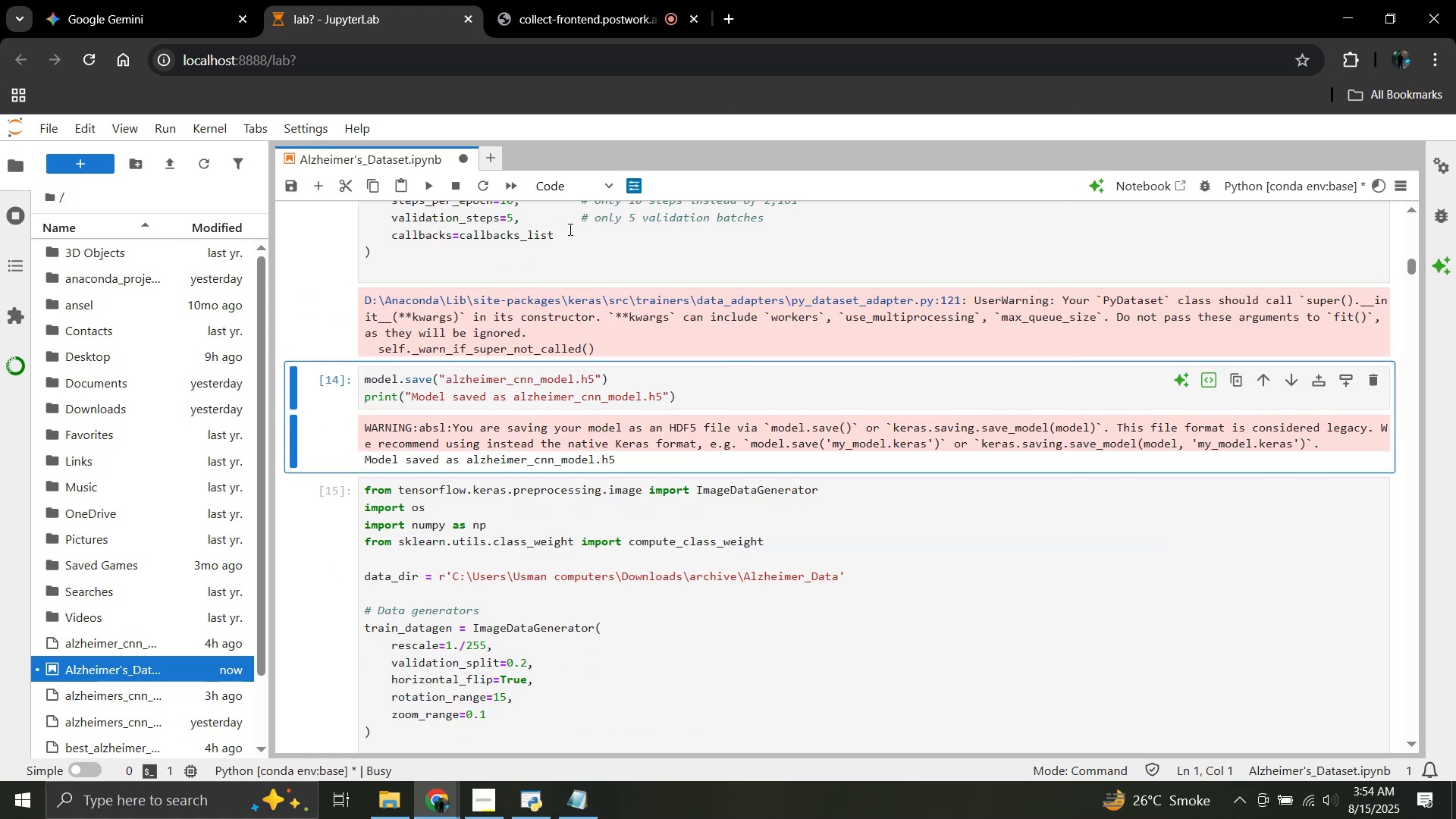 
key(Shift+ShiftRight)
 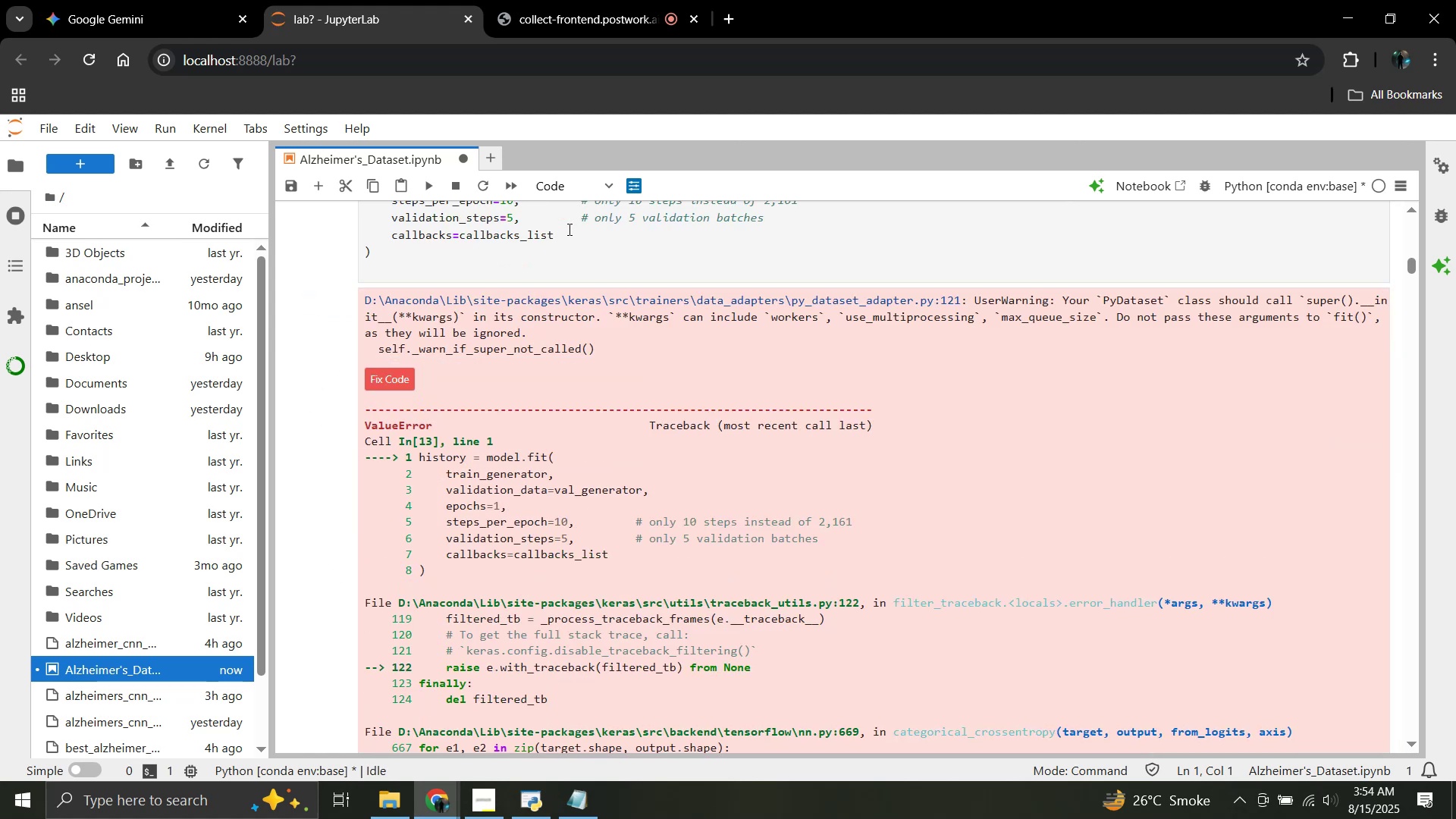 
wait(5.91)
 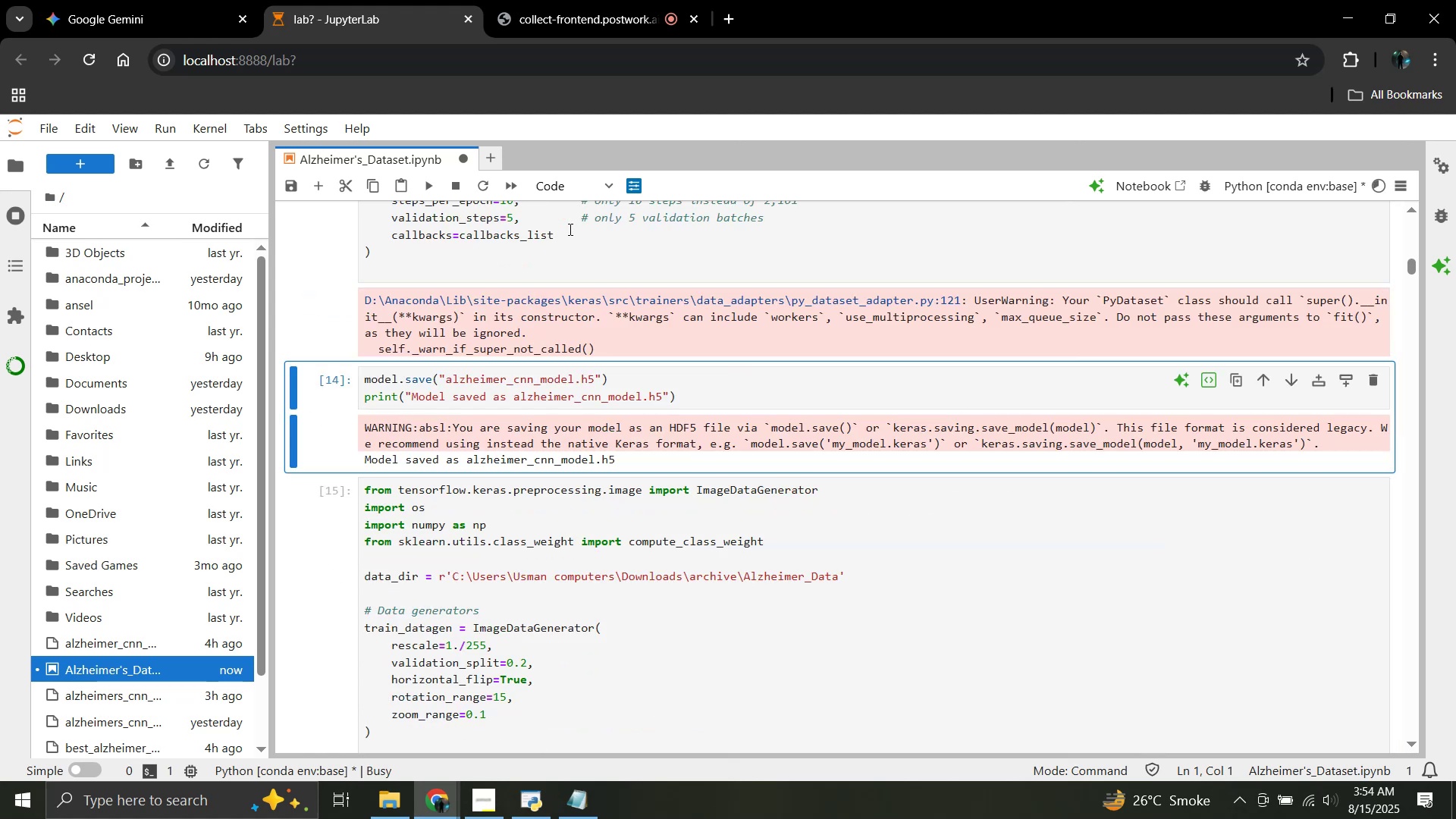 
scroll: coordinate [885, 436], scroll_direction: up, amount: 5.0
 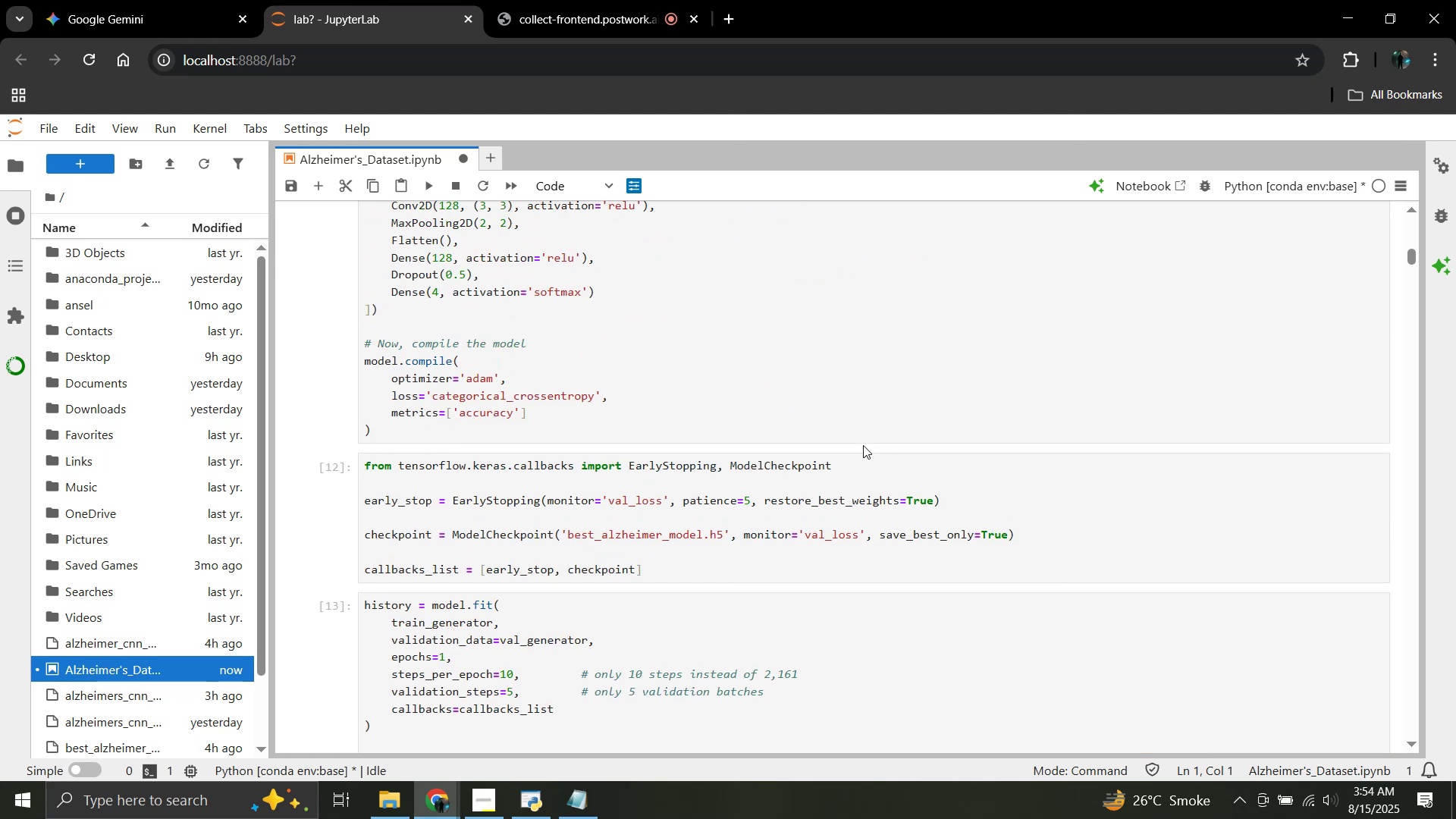 
scroll: coordinate [854, 450], scroll_direction: down, amount: 9.0
 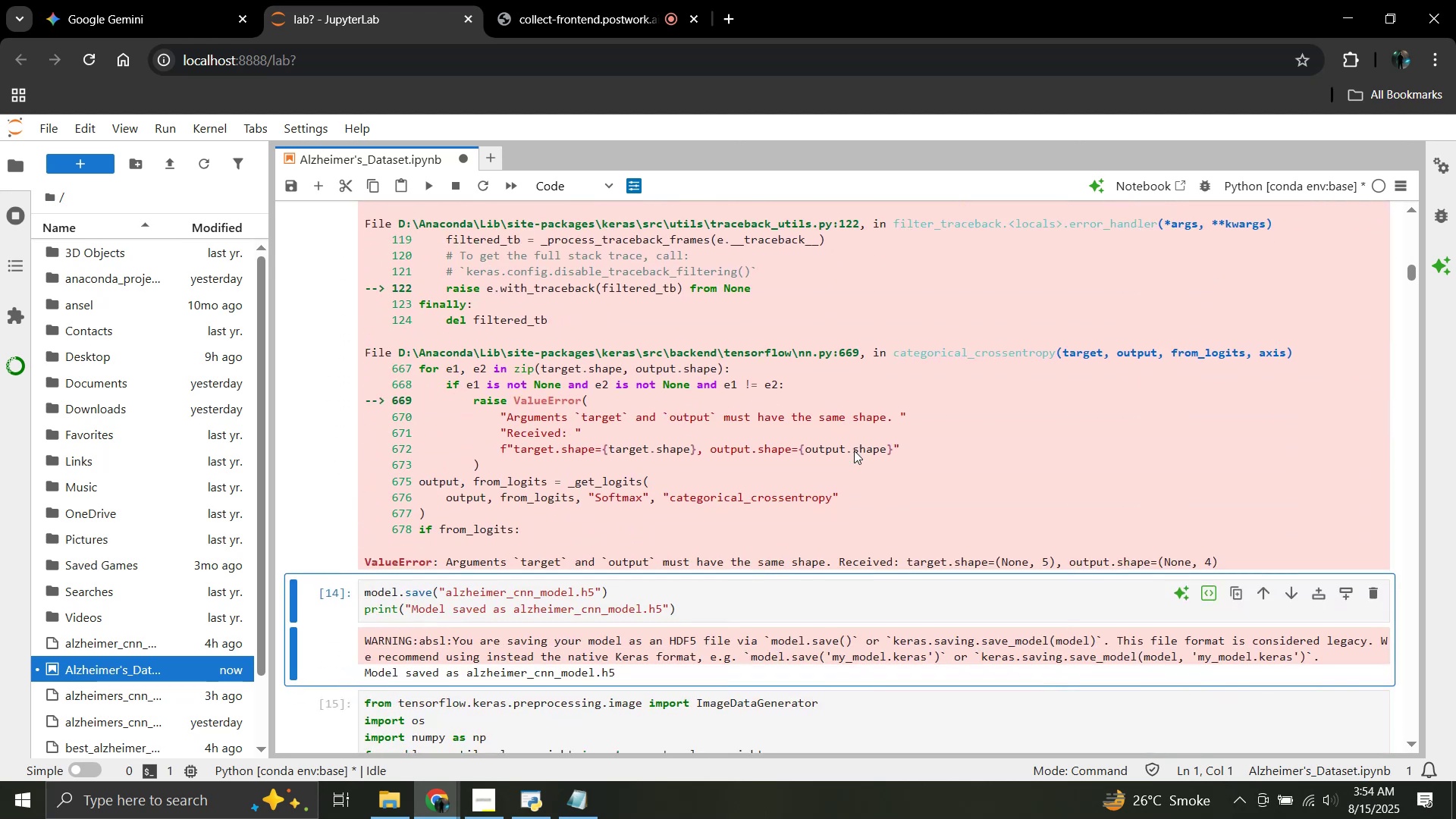 
scroll: coordinate [854, 450], scroll_direction: up, amount: 6.0
 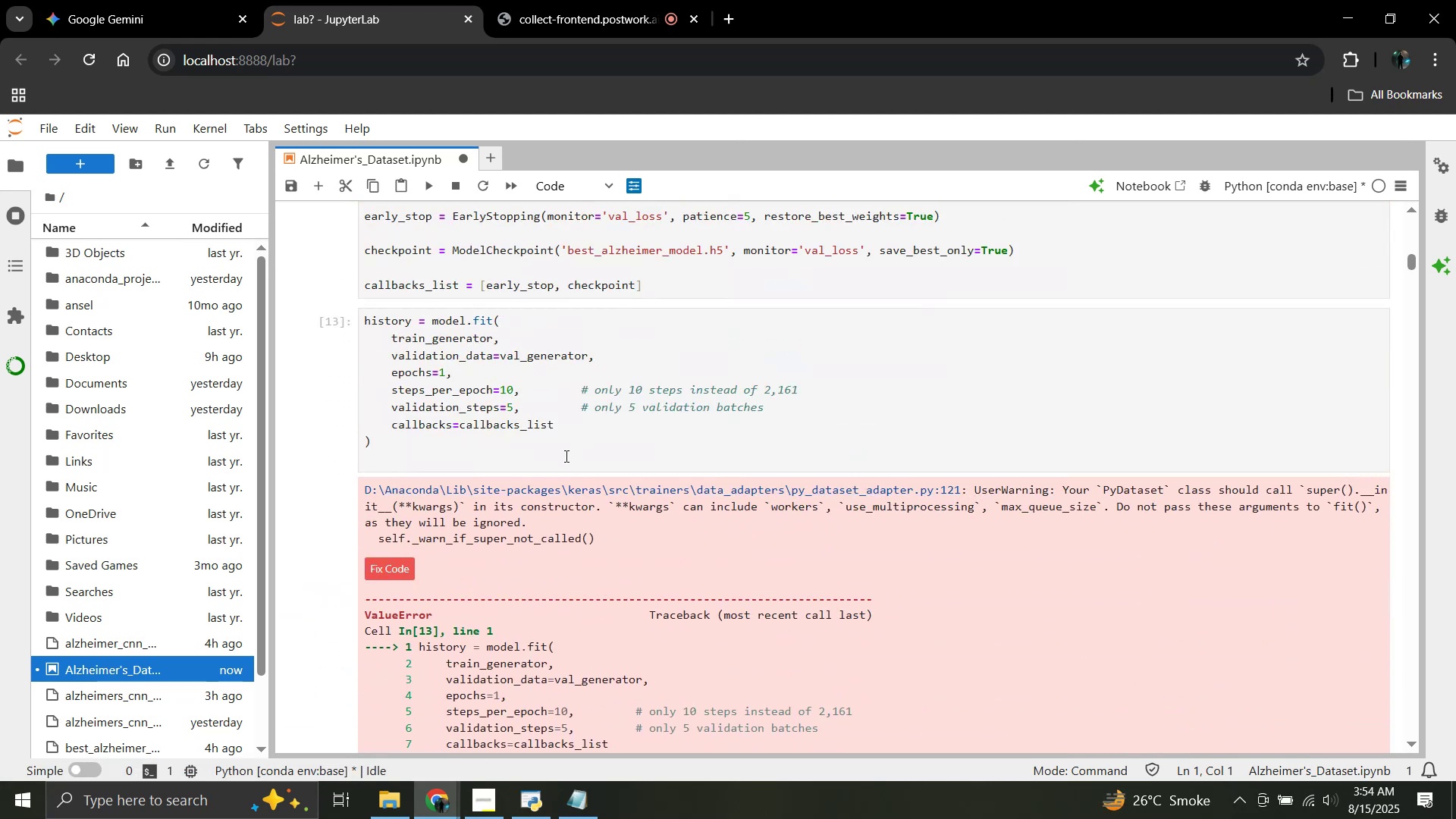 
left_click([564, 457])
 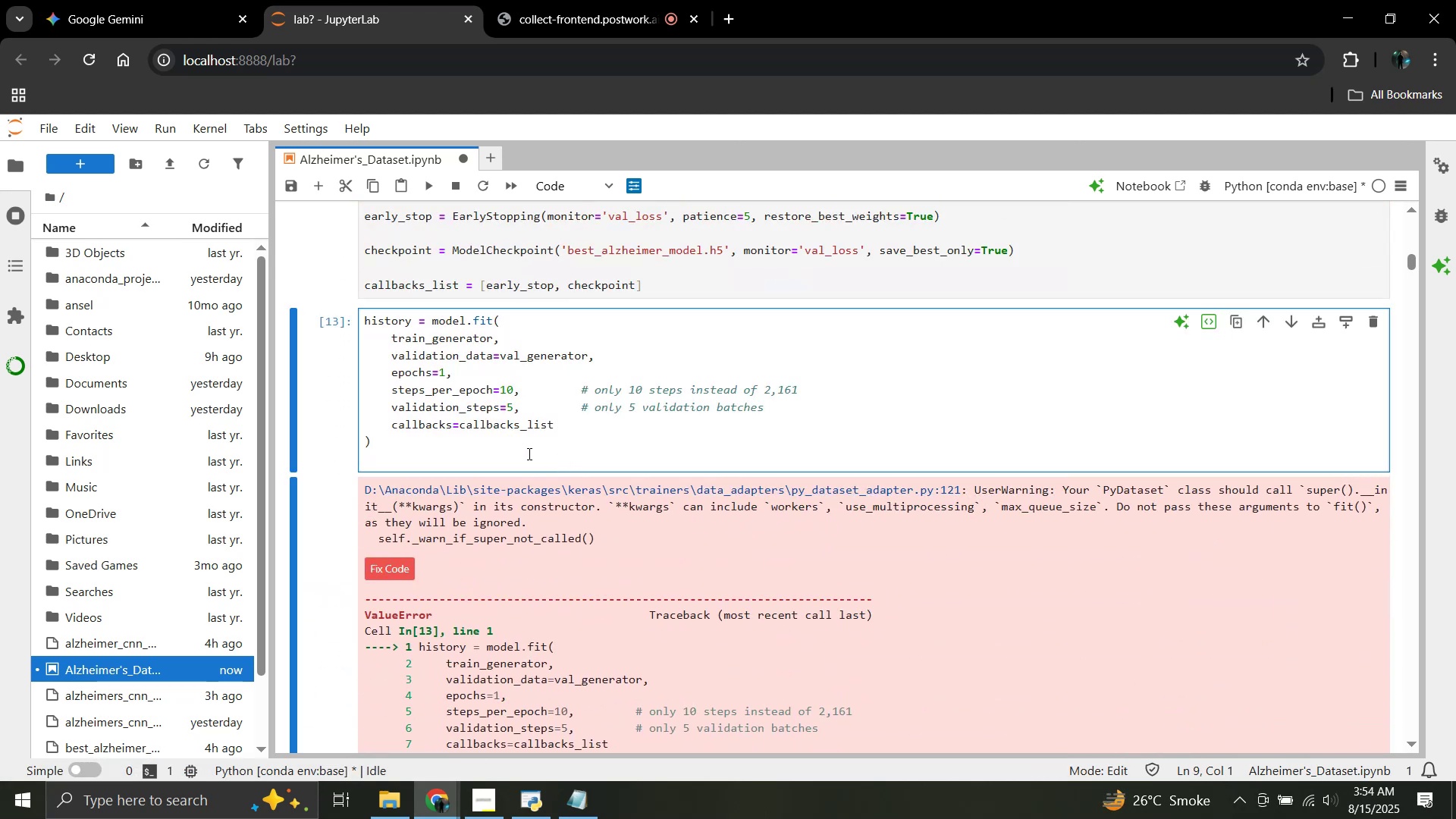 
key(Control+A)
 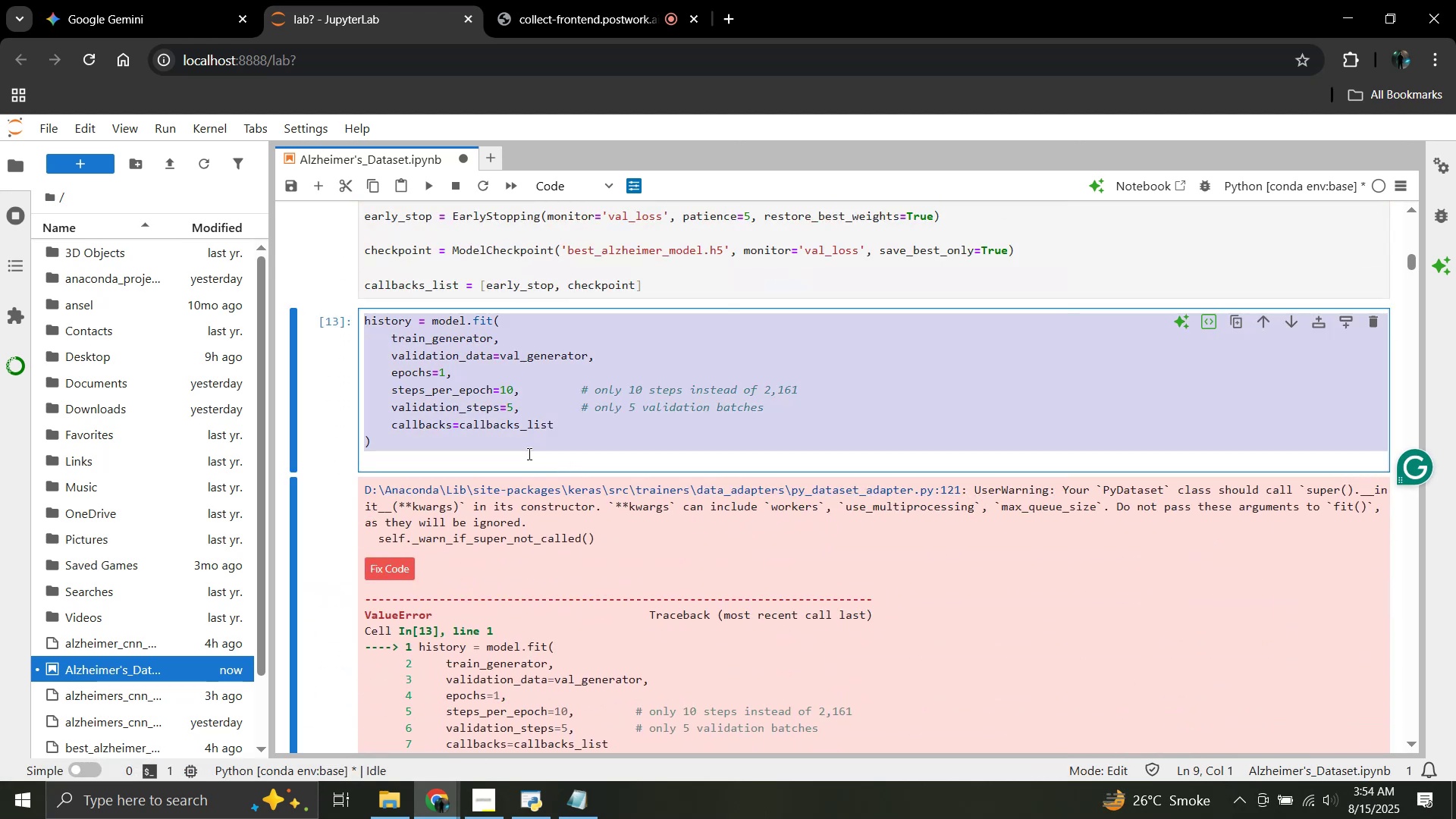 
key(Control+C)
 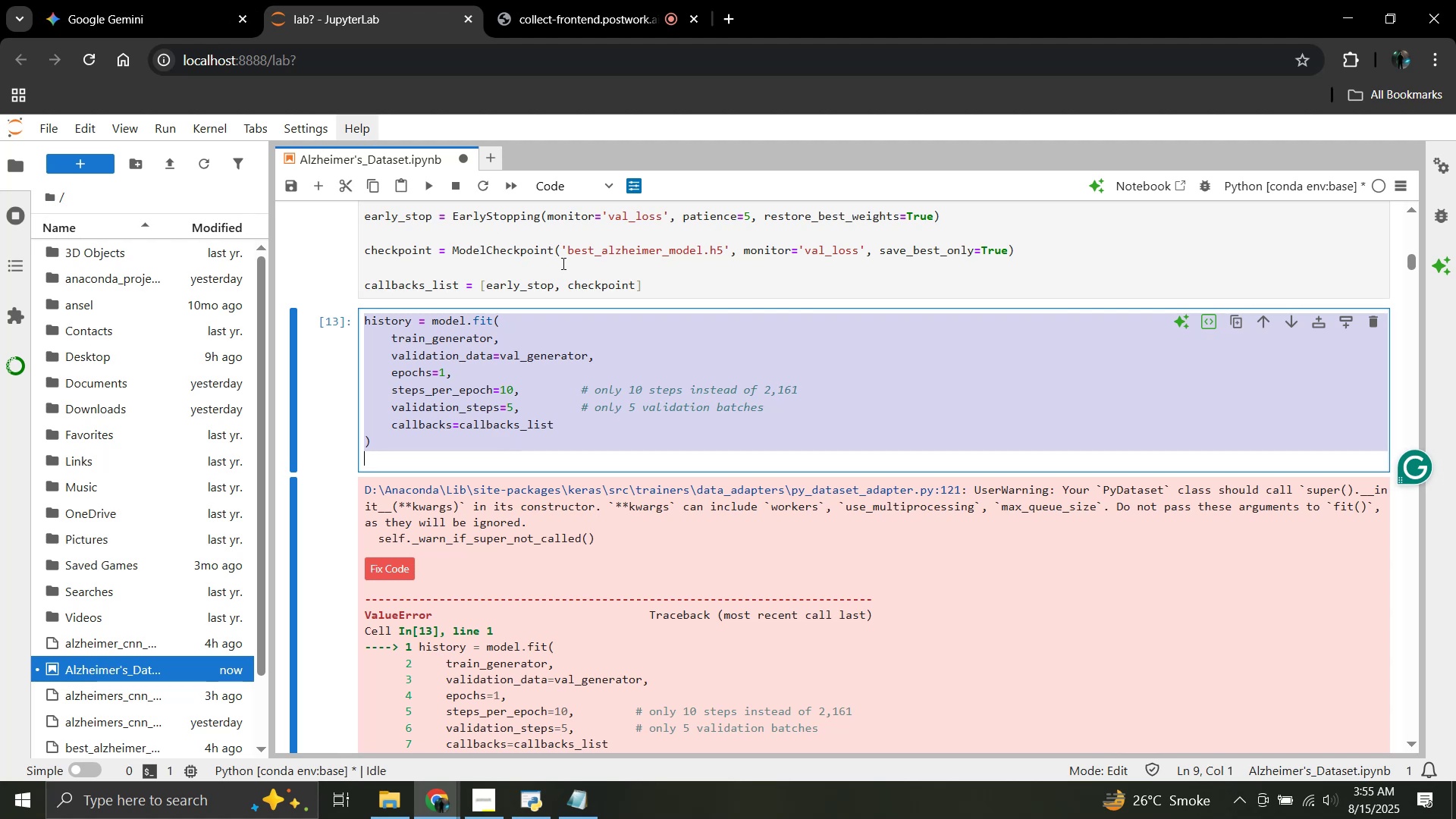 
left_click([98, 0])
 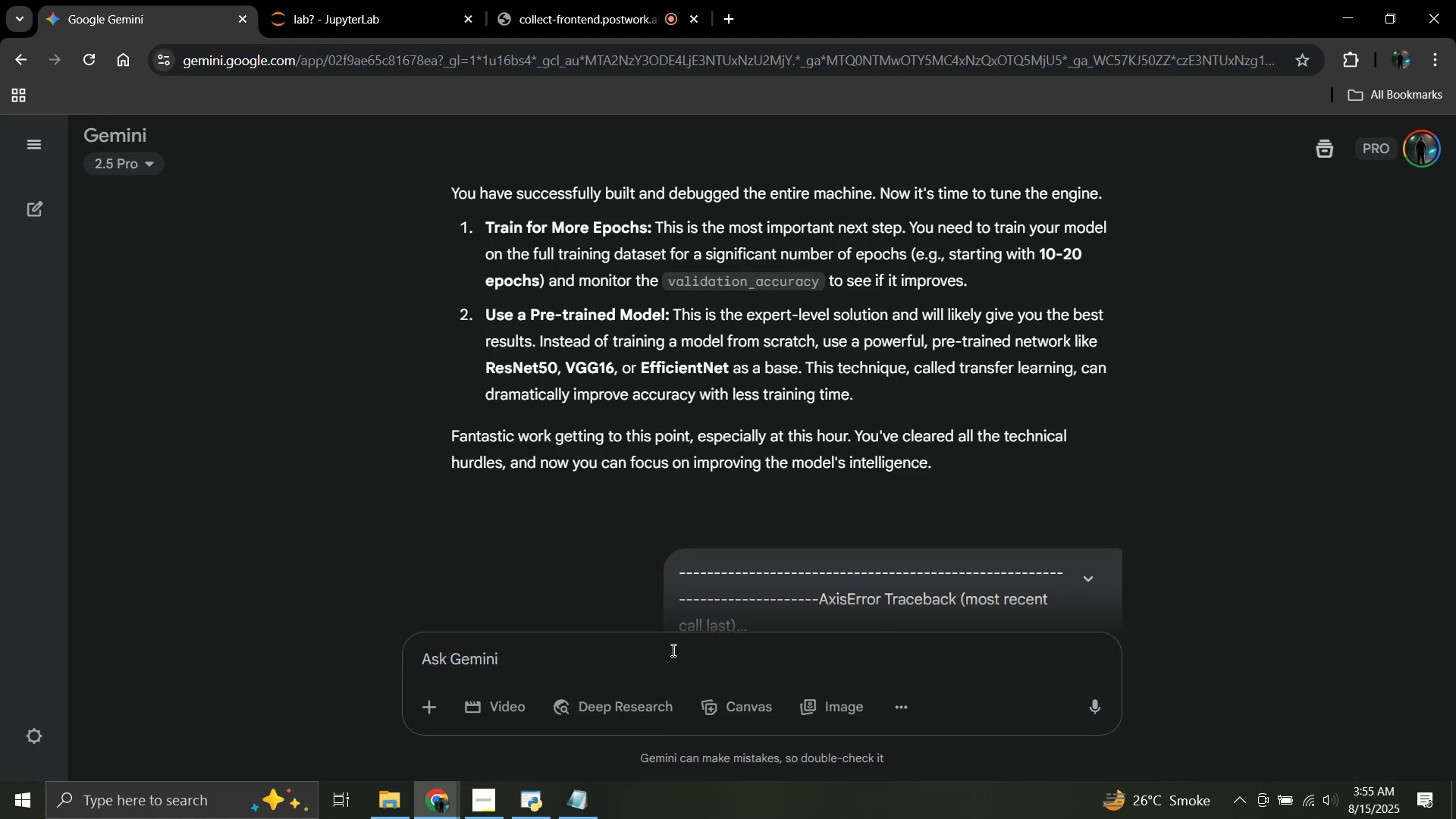 
left_click([669, 654])
 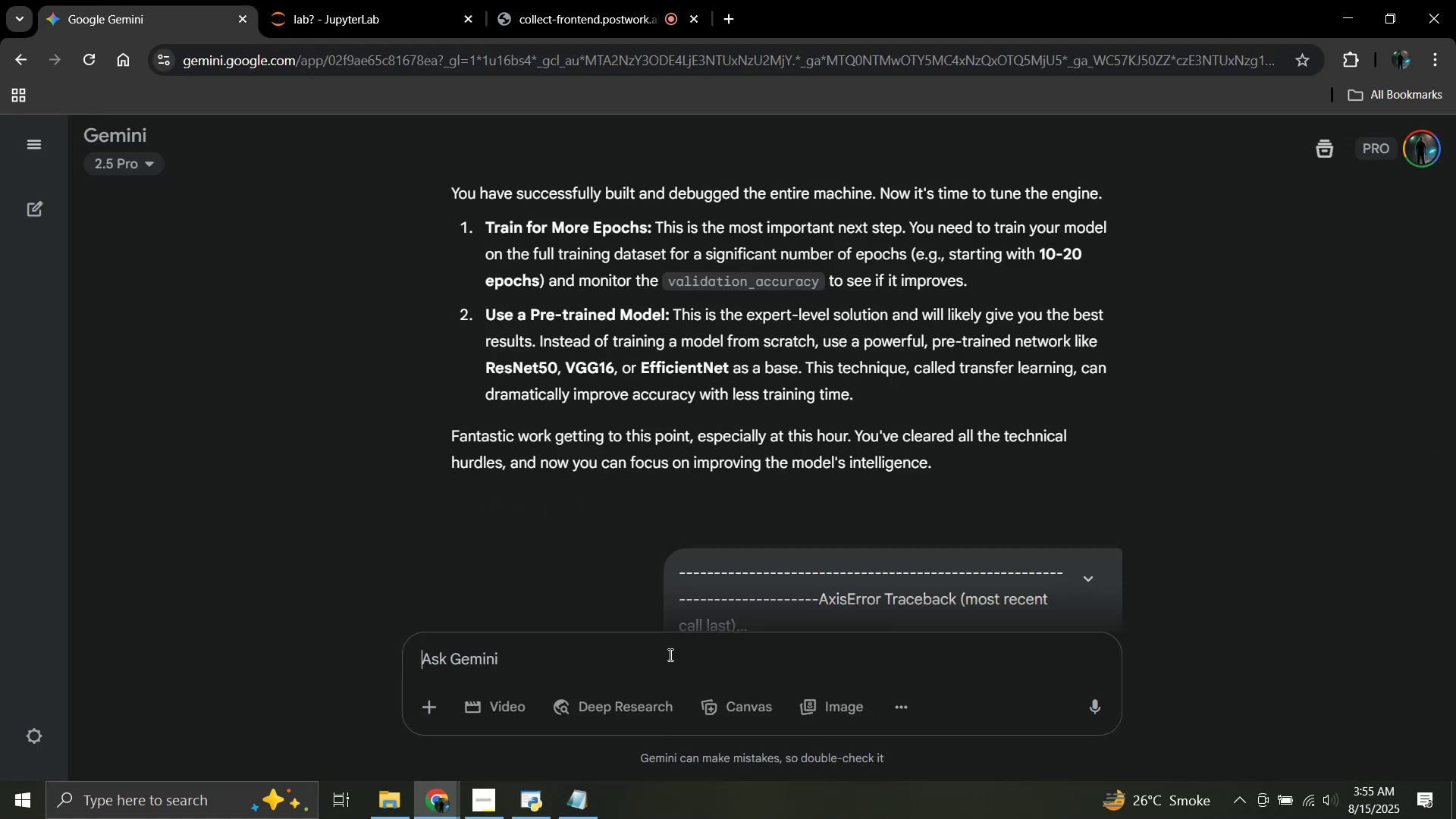 
key(Control+V)
 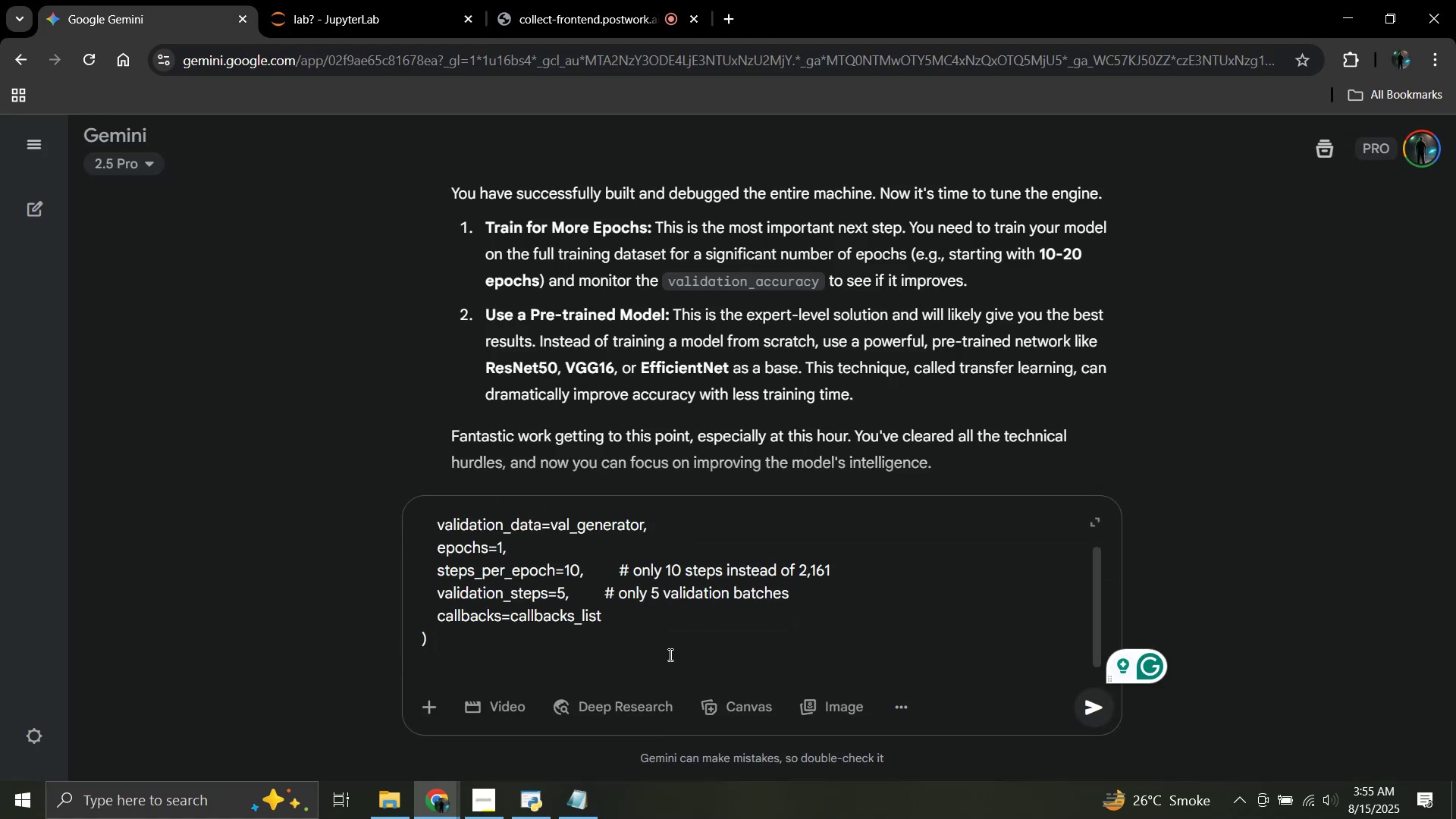 
key(Shift+Enter)
 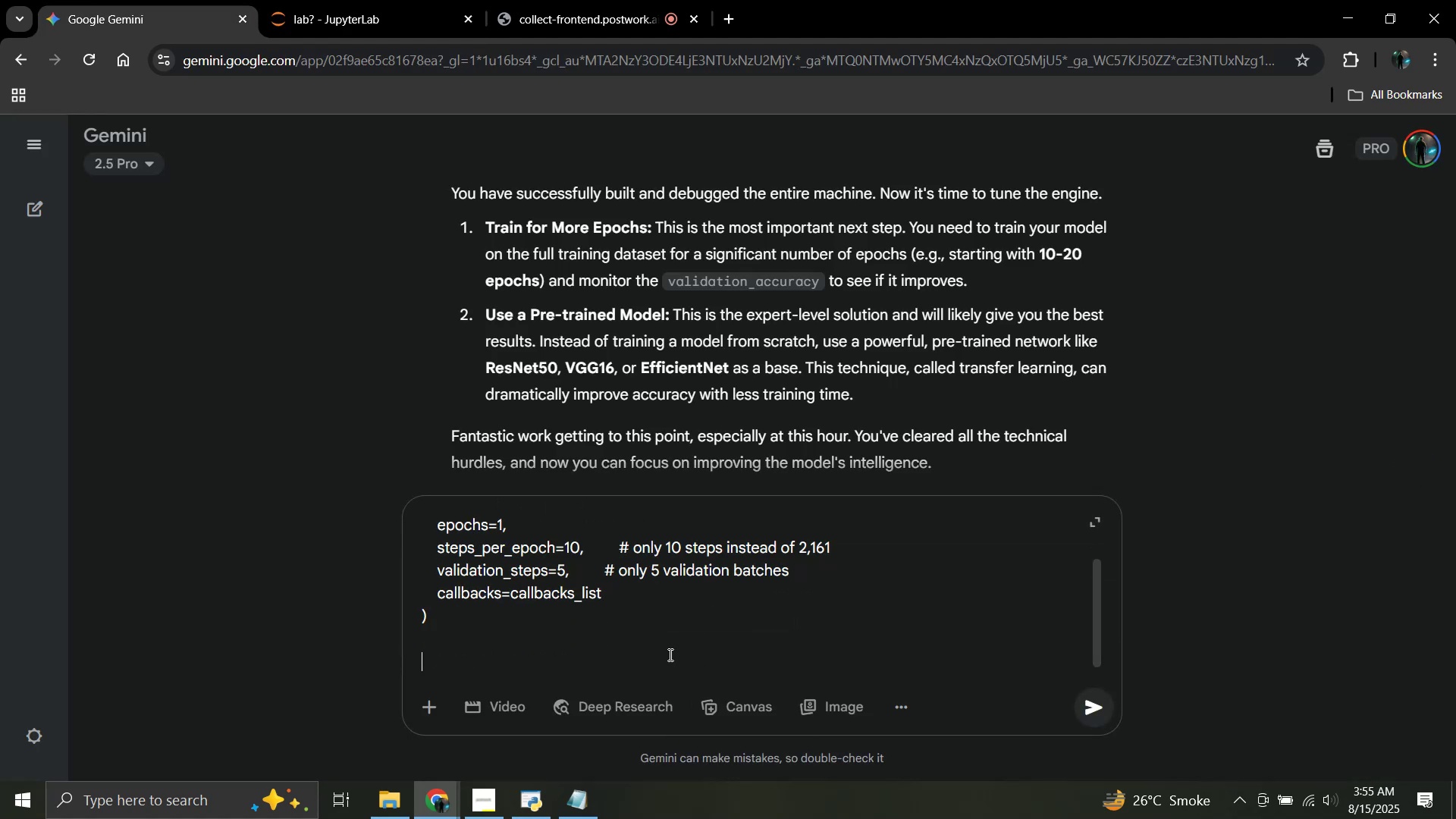 
key(Shift+Enter)
 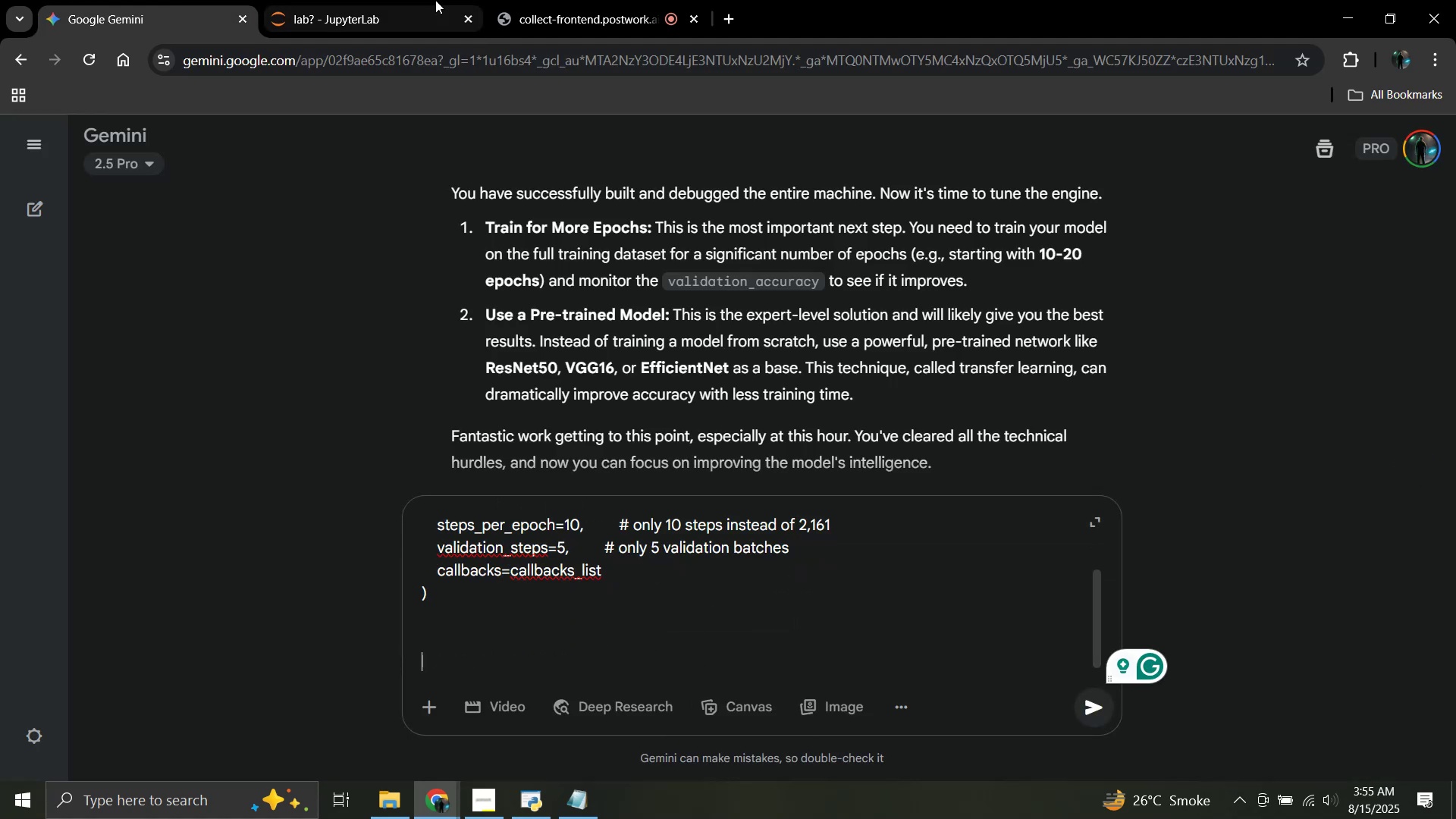 
left_click([351, 0])
 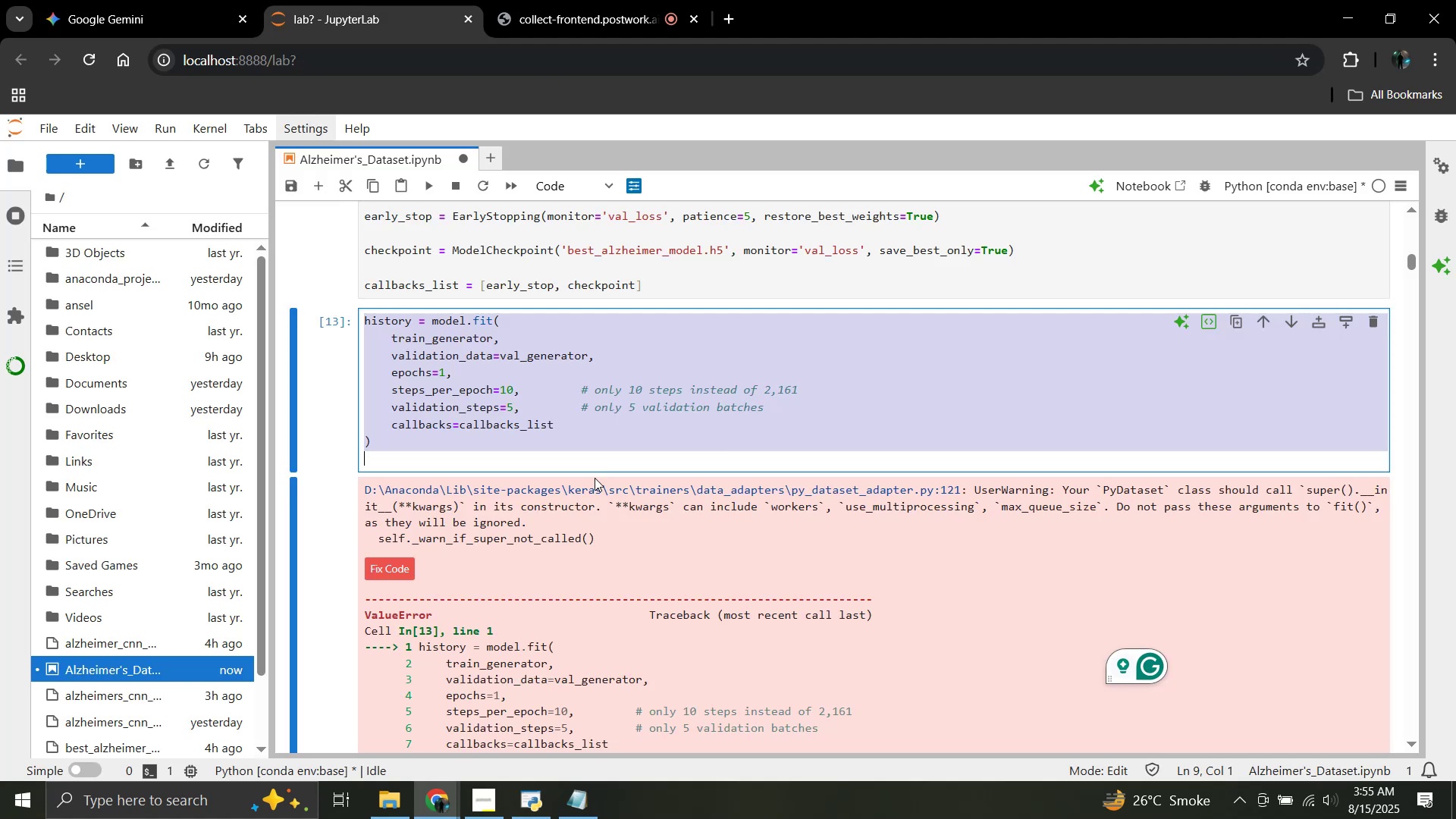 
scroll: coordinate [574, 490], scroll_direction: down, amount: 6.0
 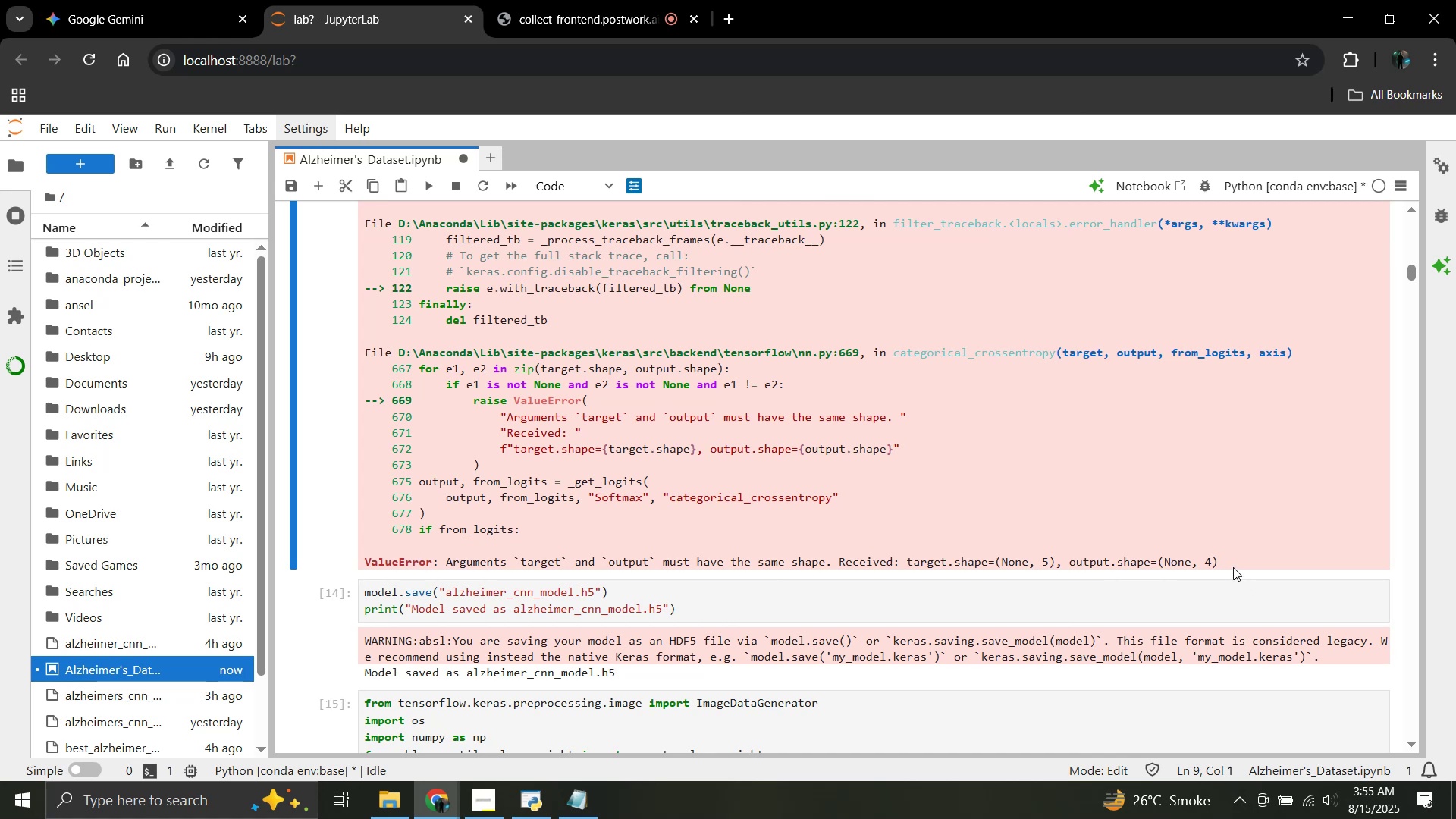 
left_click_drag(start_coordinate=[1220, 557], to_coordinate=[362, 303])
 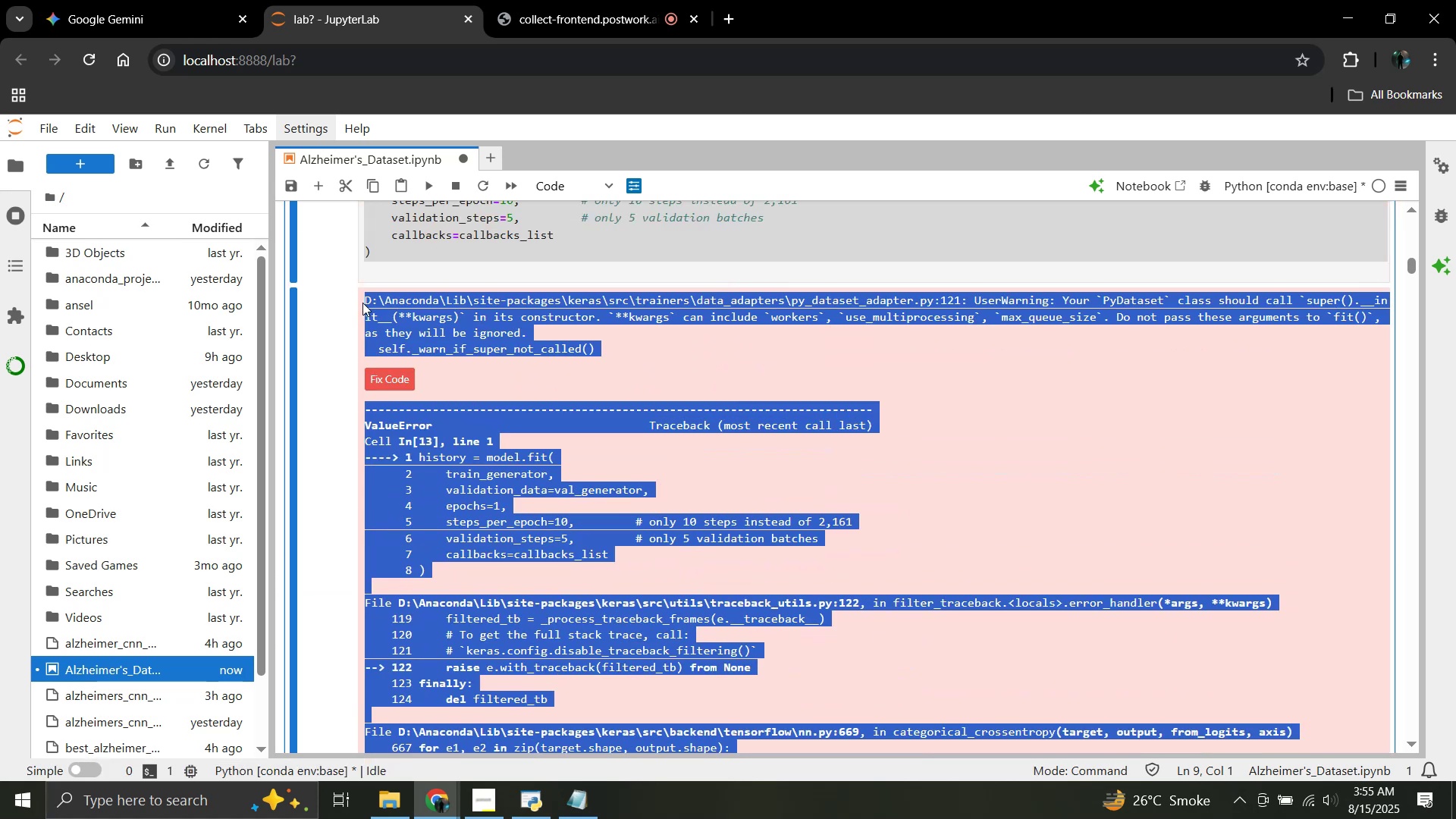 
scroll: coordinate [494, 415], scroll_direction: up, amount: 4.0
 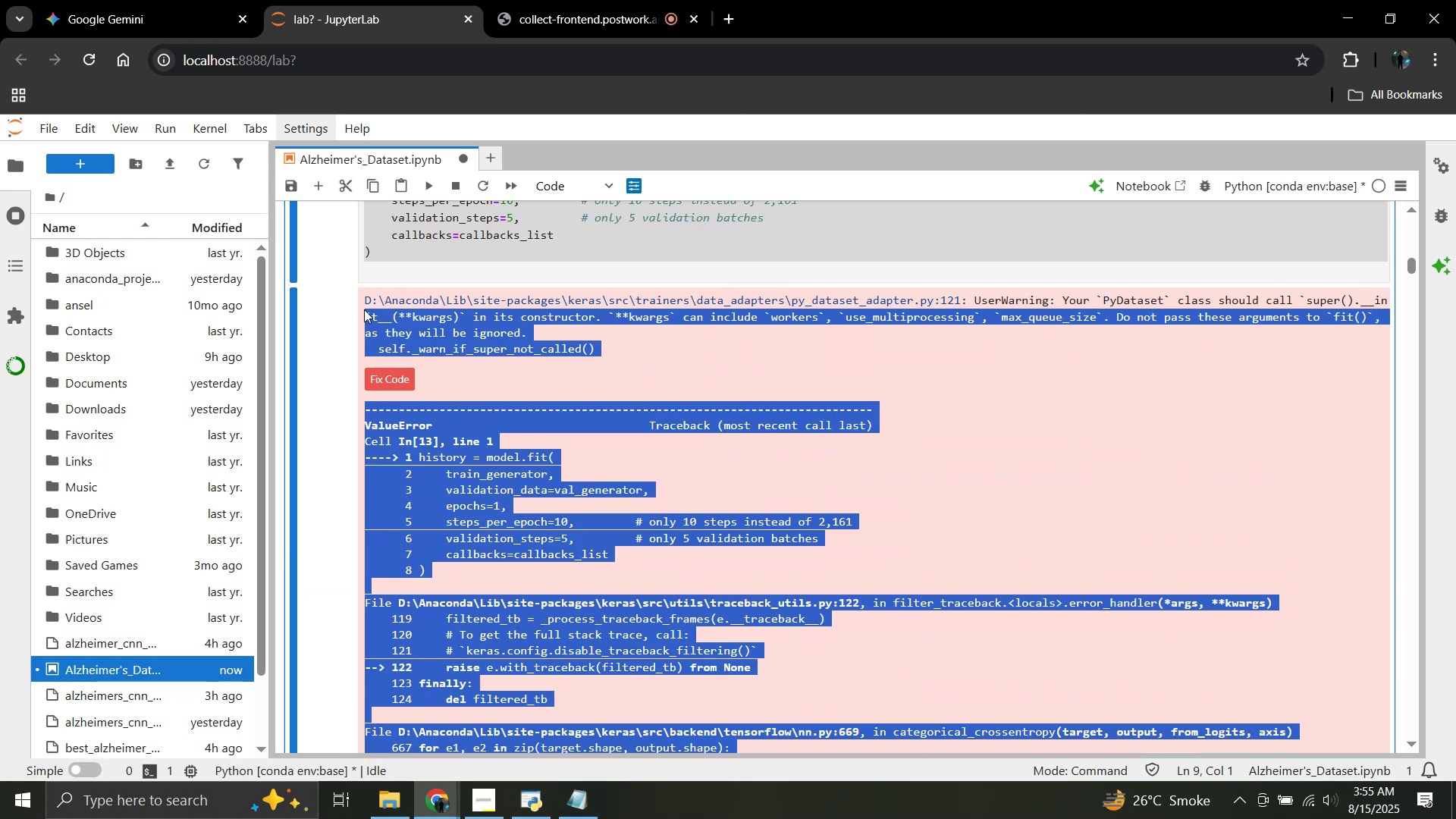 
key(Control+C)
 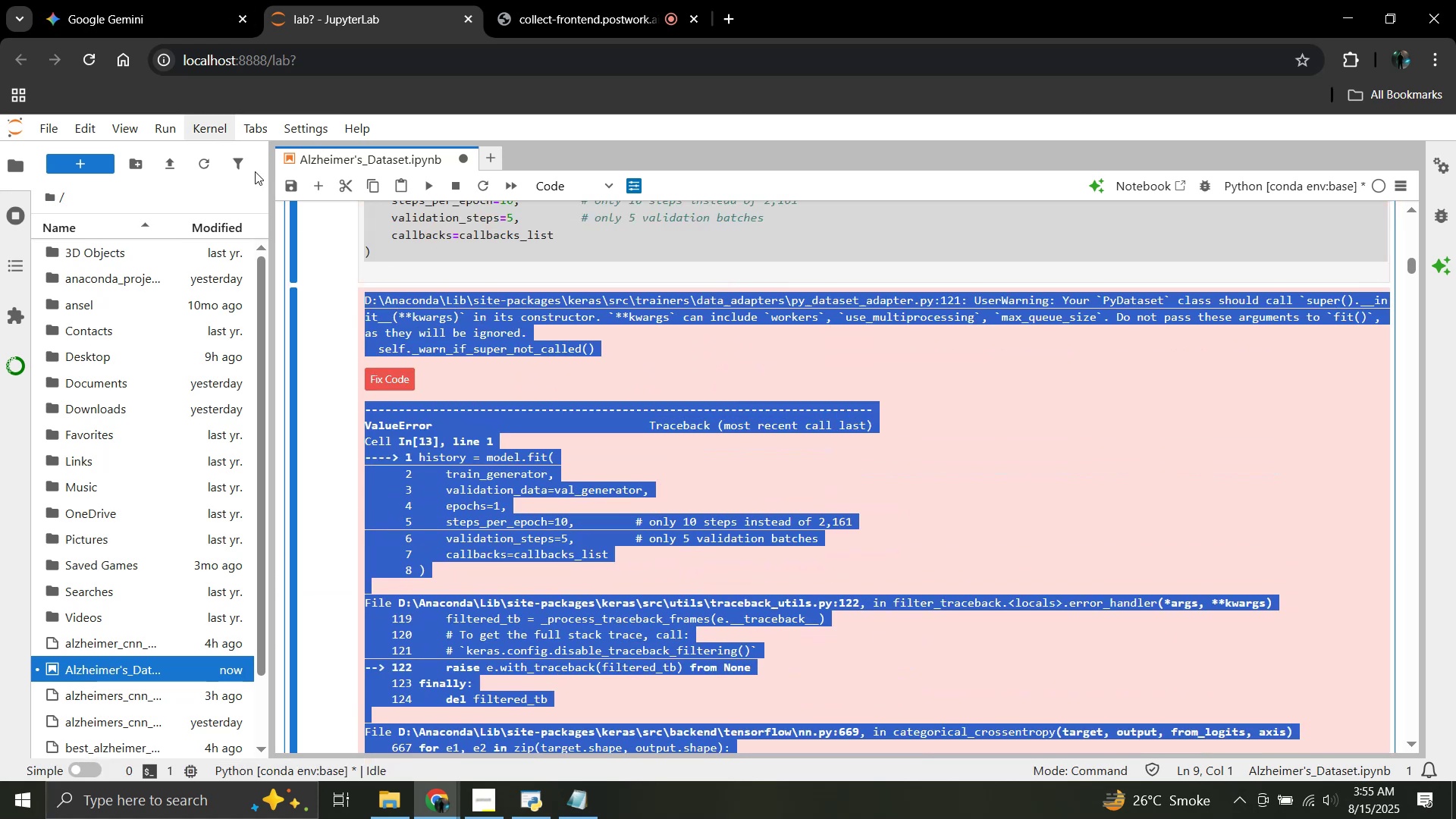 
left_click([81, 0])
 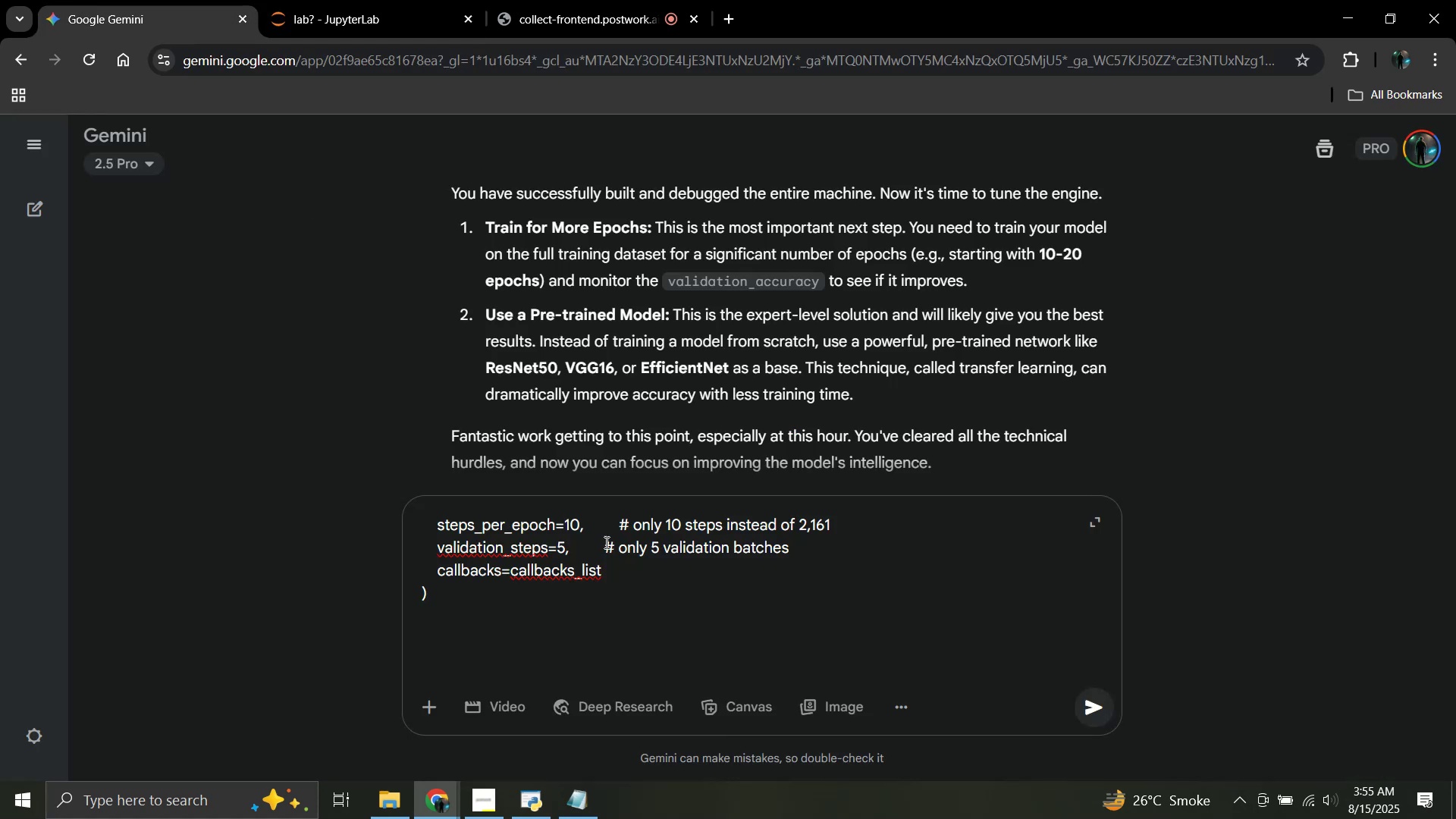 
key(Control+ControlLeft)
 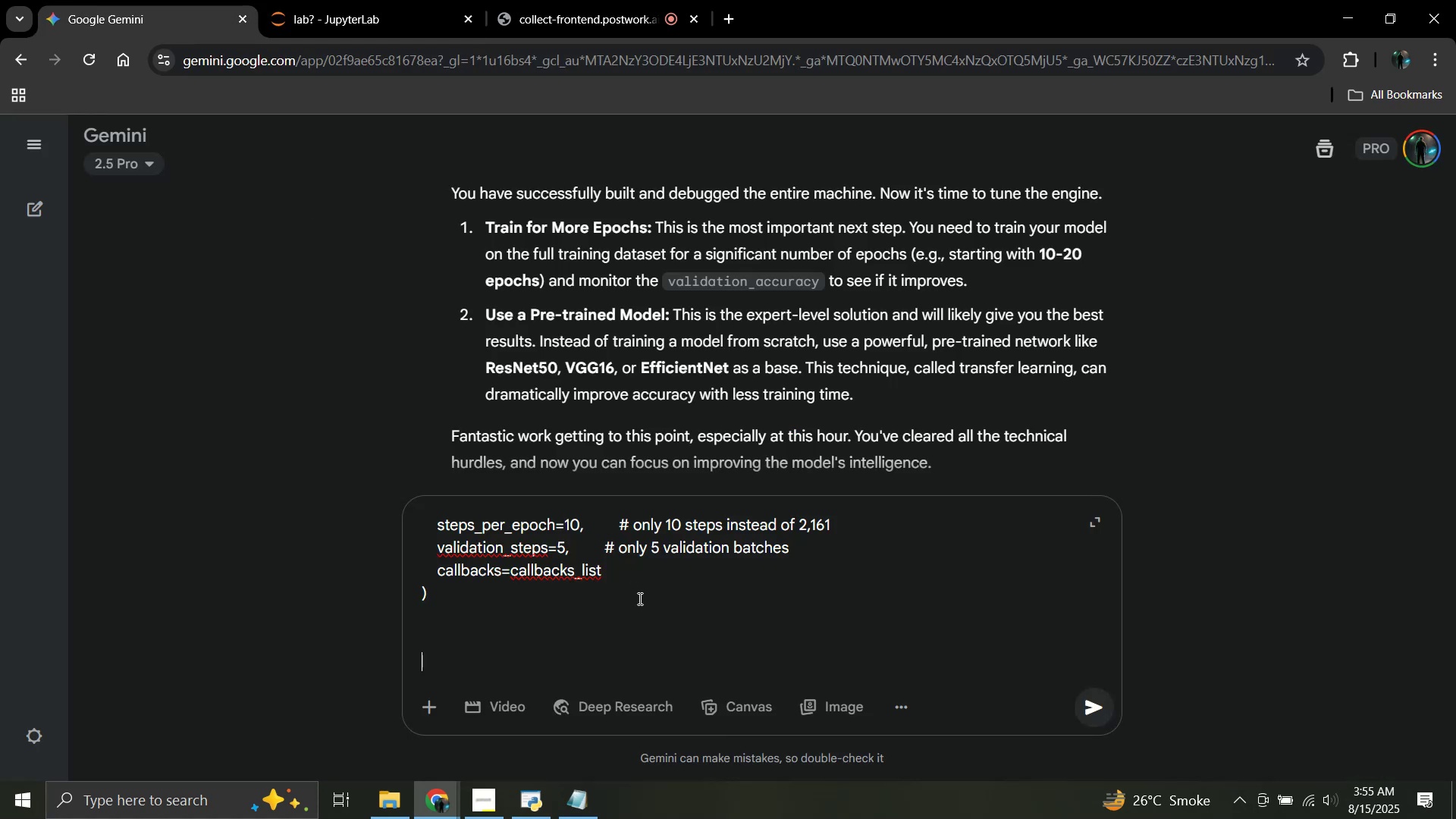 
type(error: )
 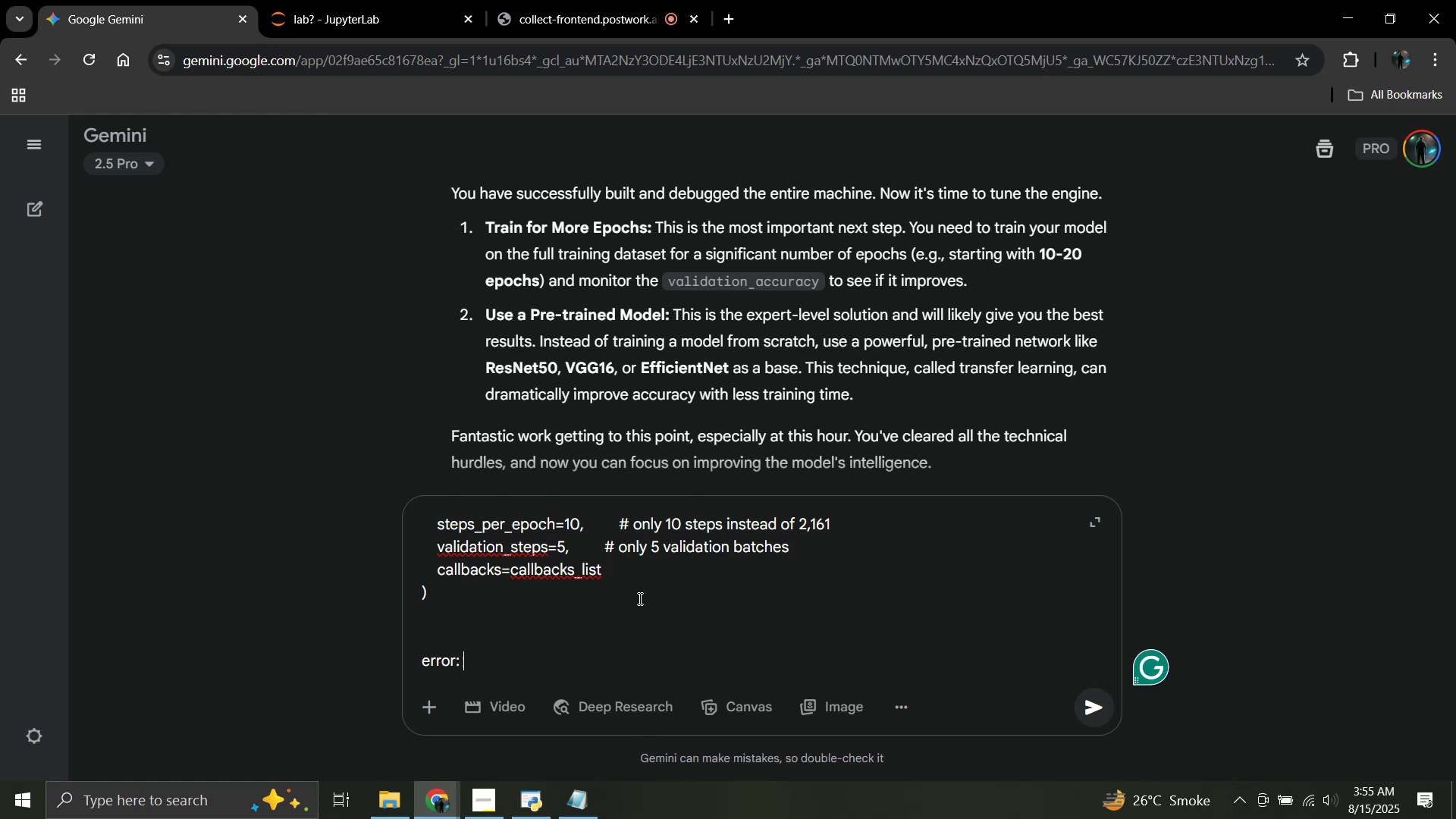 
key(Shift+Enter)
 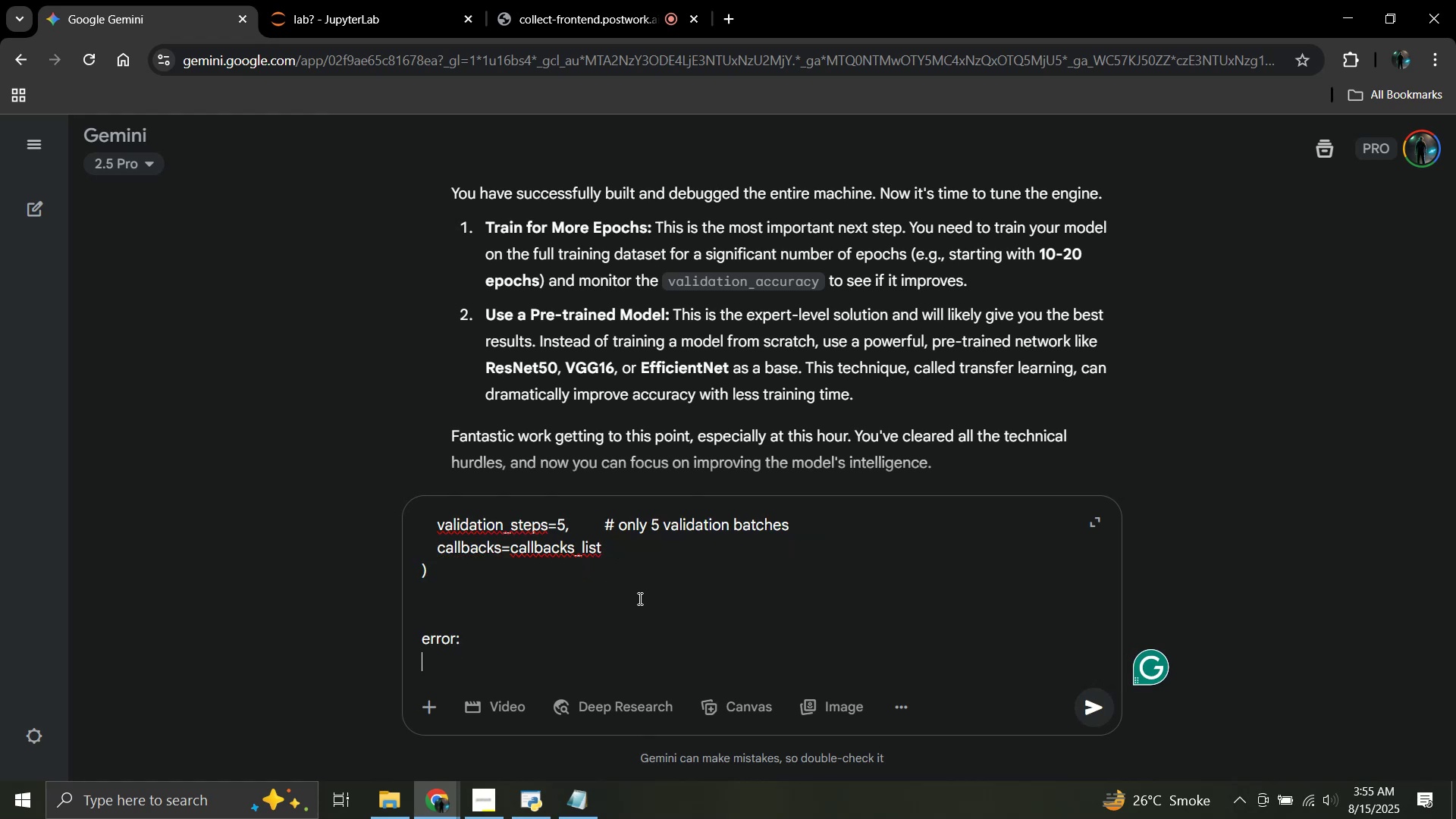 
key(Control+V)
 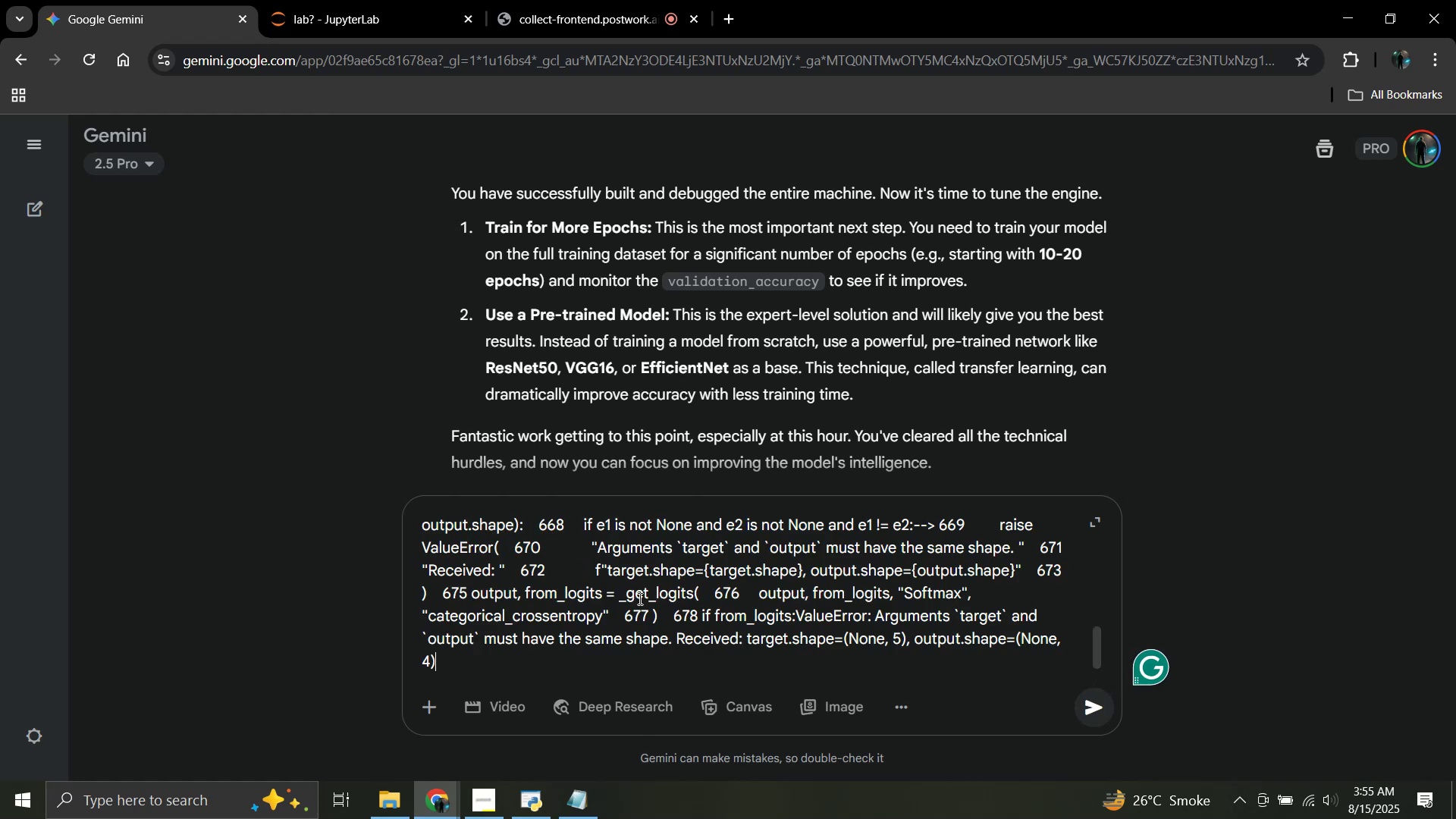 
key(Enter)
 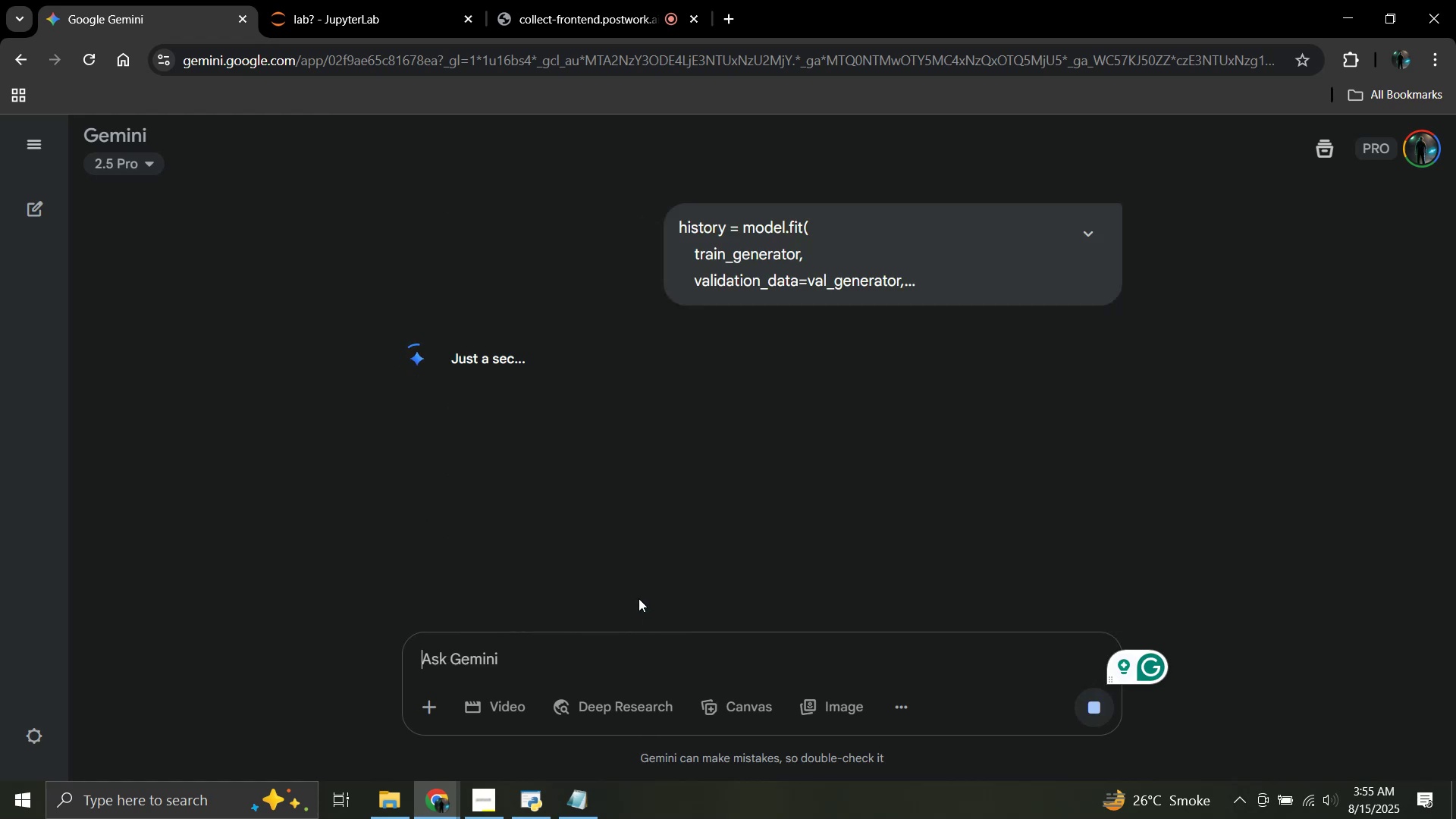 
left_click([346, 0])
 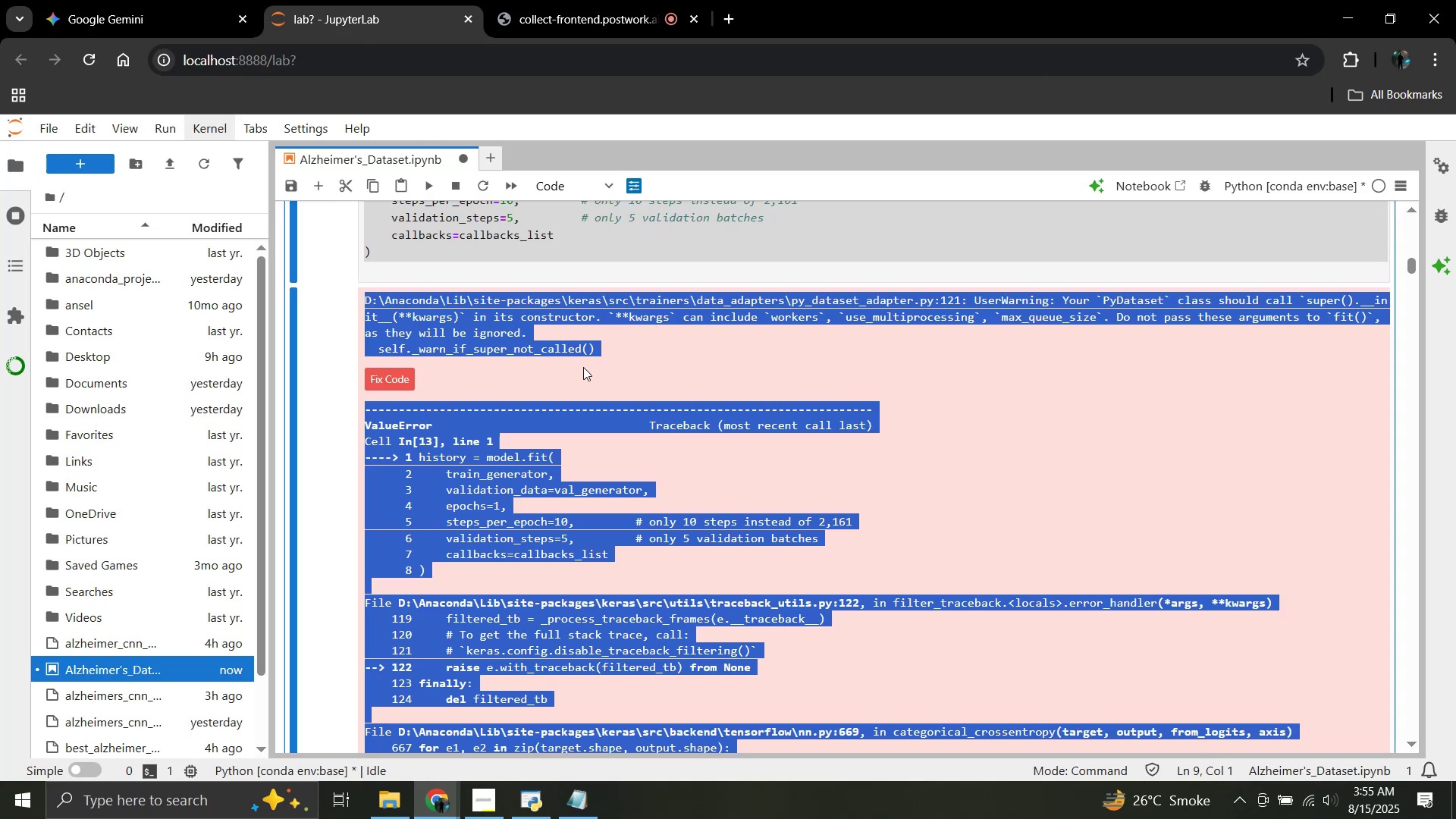 
left_click([682, 433])
 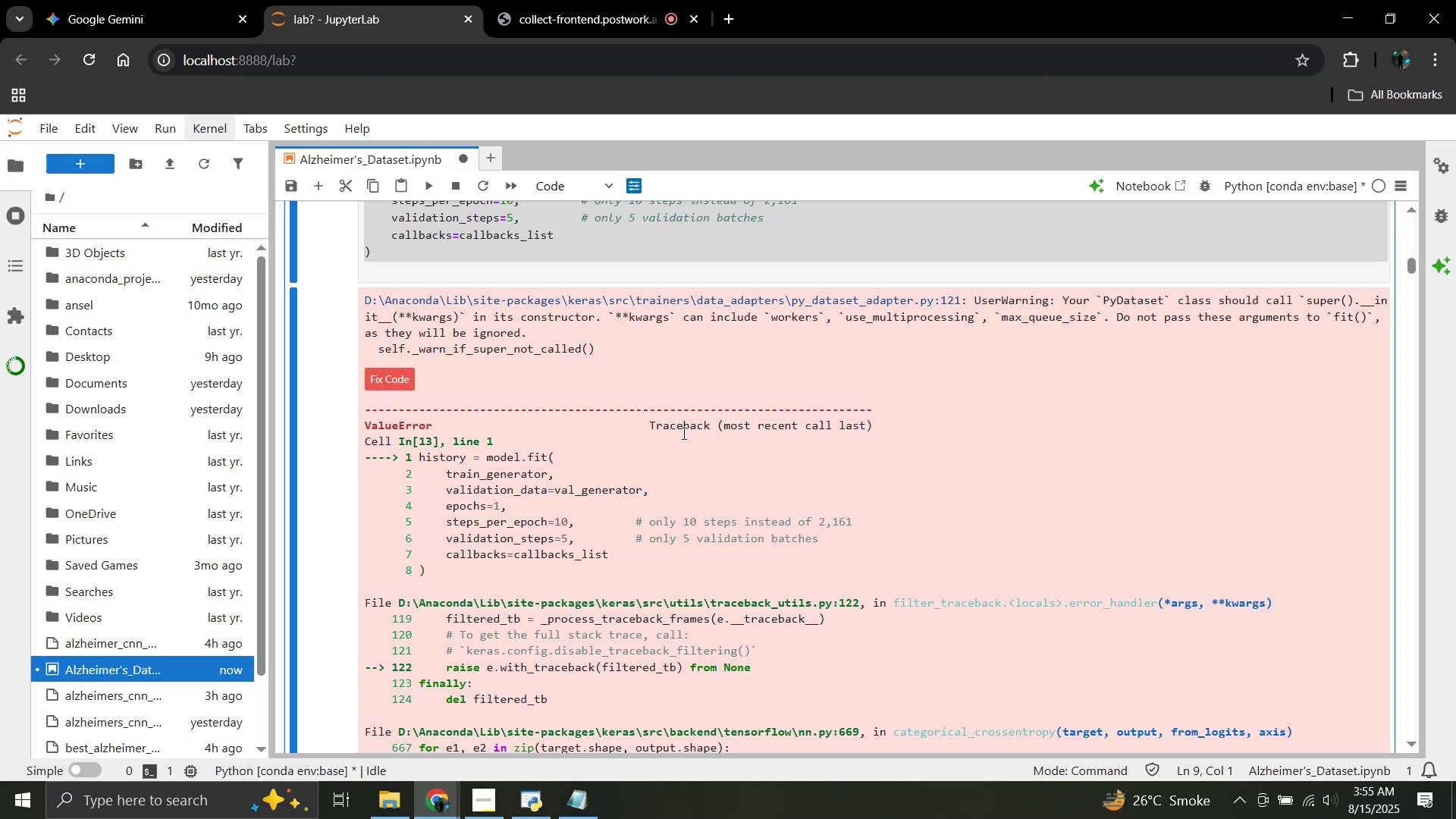 
scroll: coordinate [682, 433], scroll_direction: up, amount: 4.0
 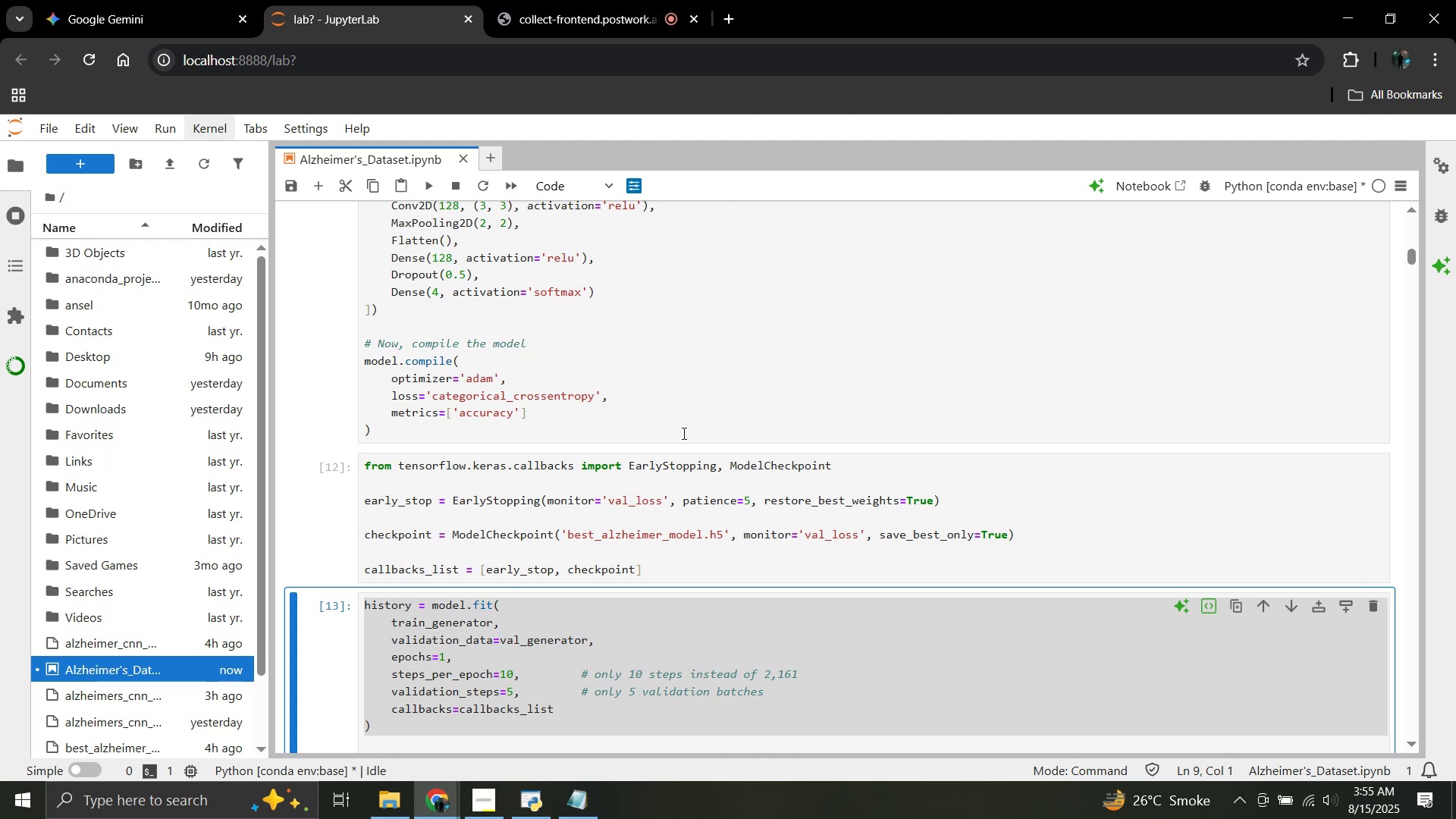 
wait(18.09)
 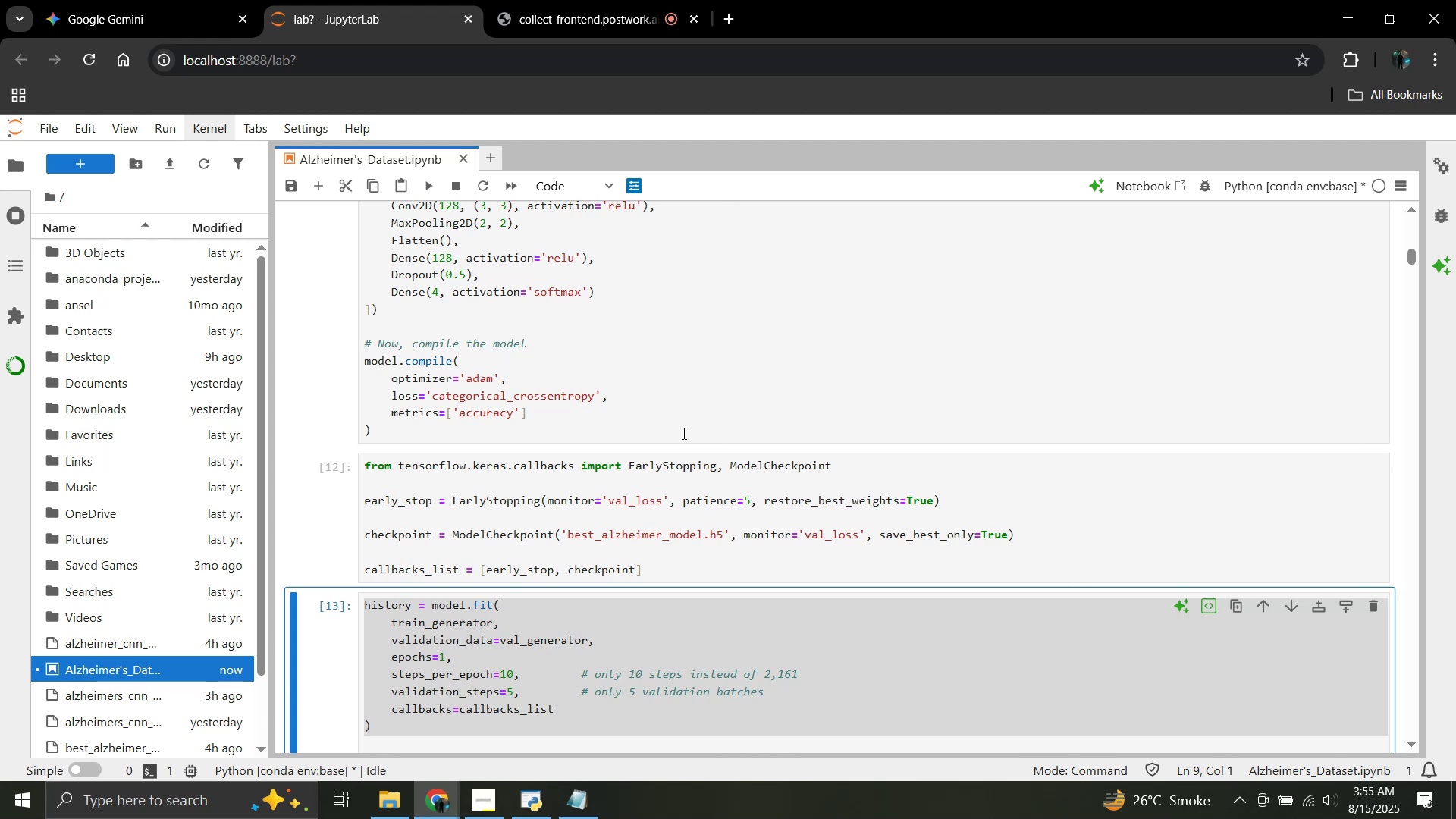 
scroll: coordinate [682, 433], scroll_direction: down, amount: 2.0
 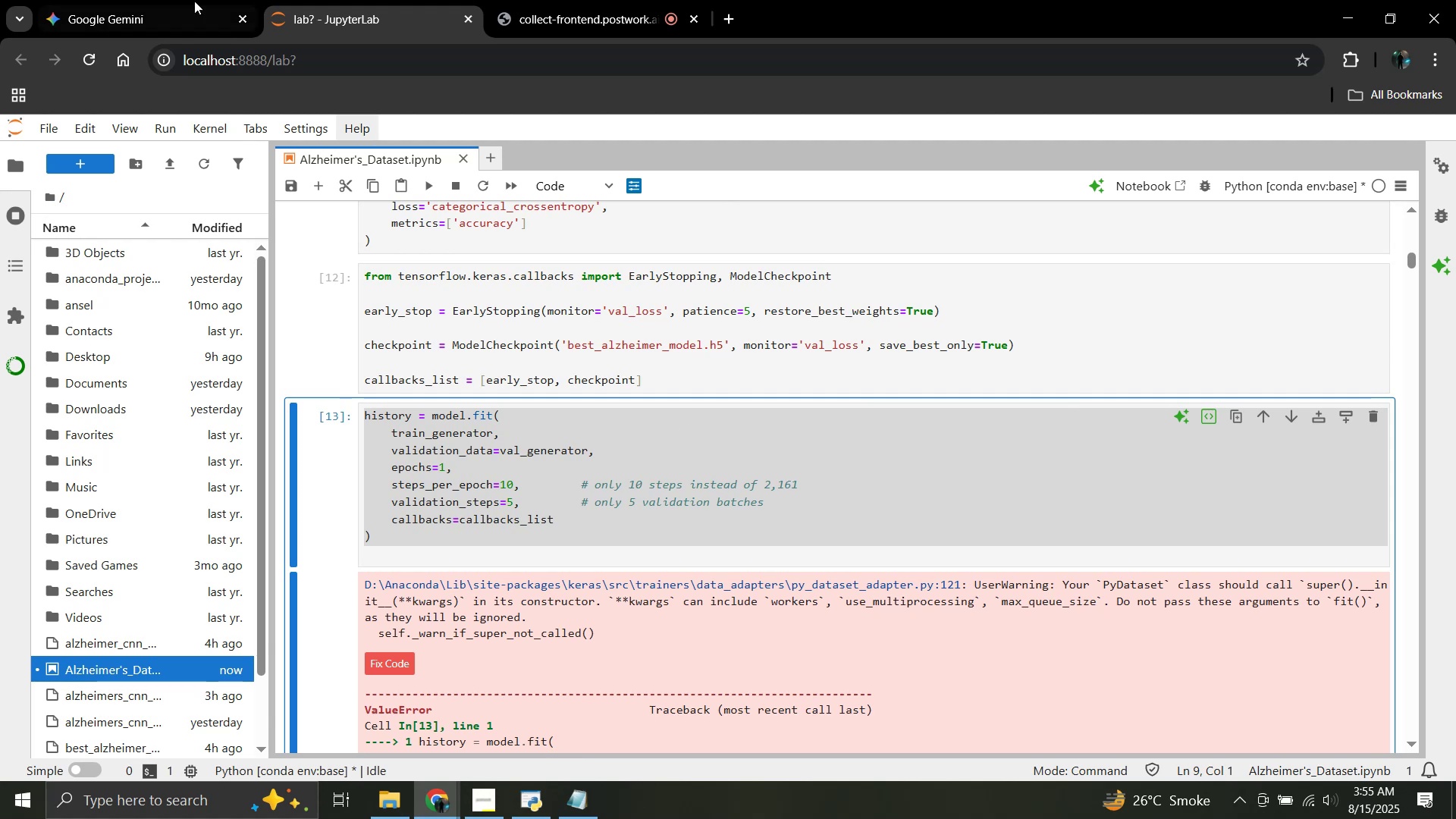 
left_click([142, 0])
 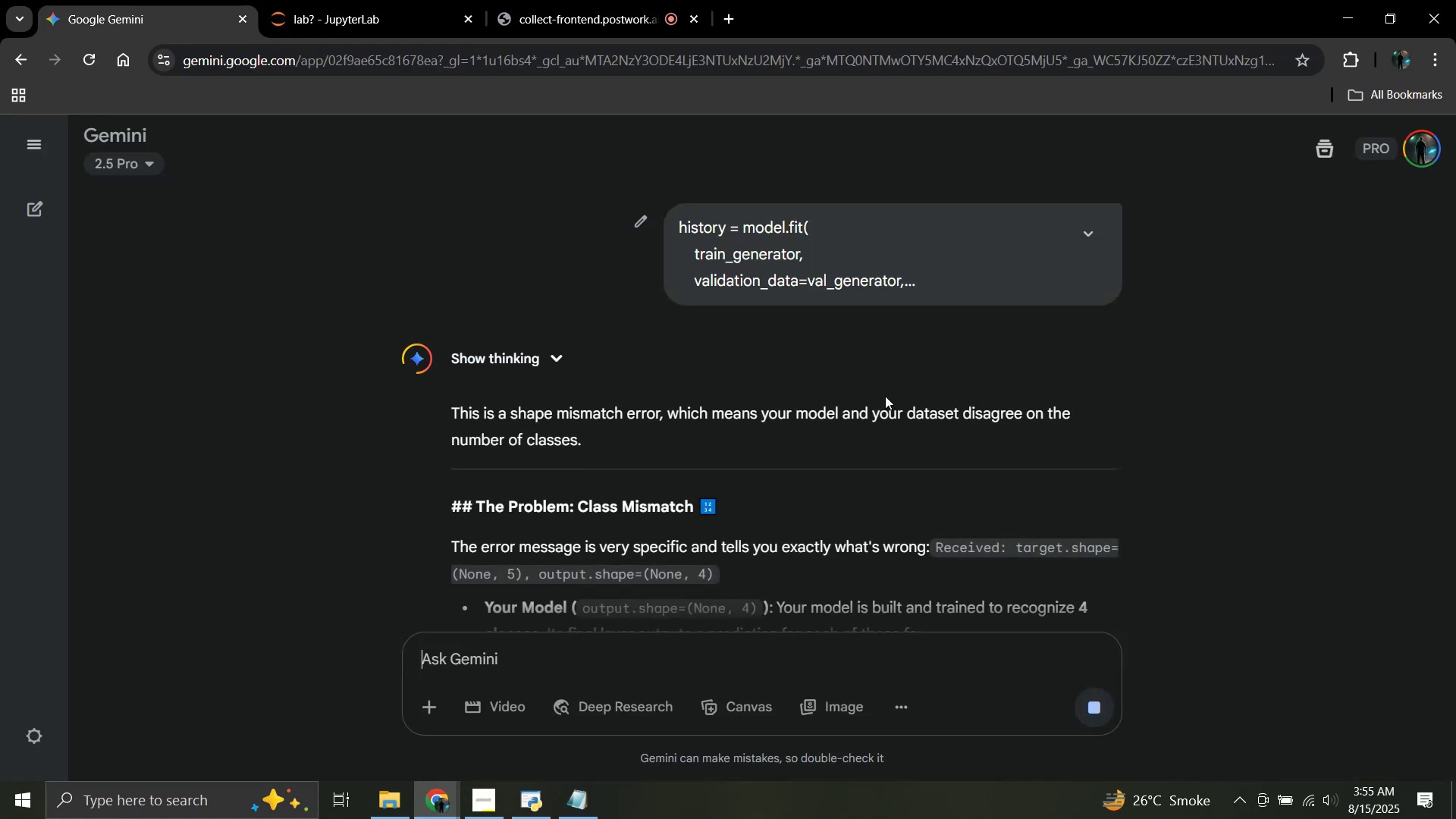 
scroll: coordinate [848, 397], scroll_direction: down, amount: 4.0
 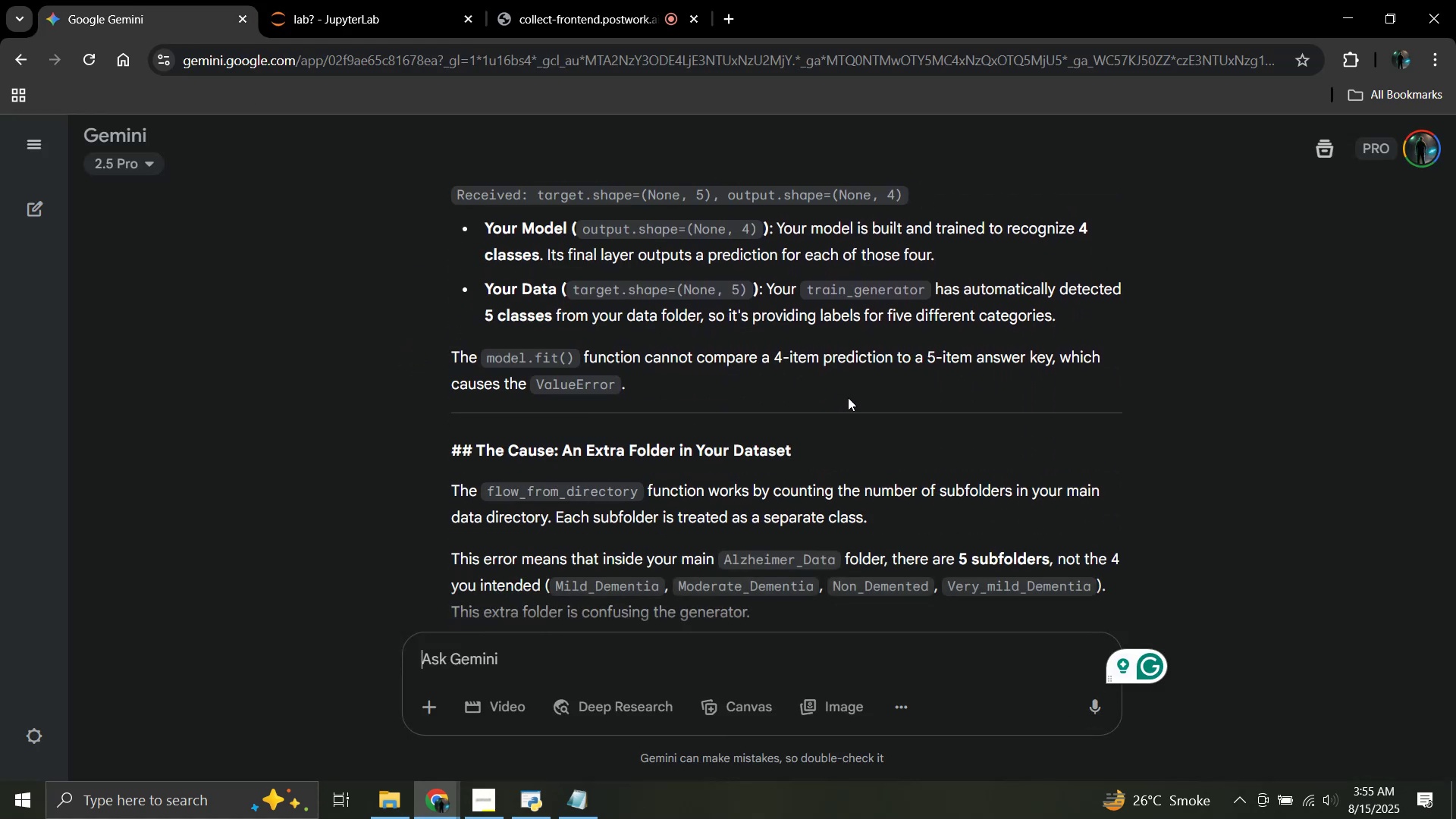 
scroll: coordinate [848, 397], scroll_direction: up, amount: 2.0
 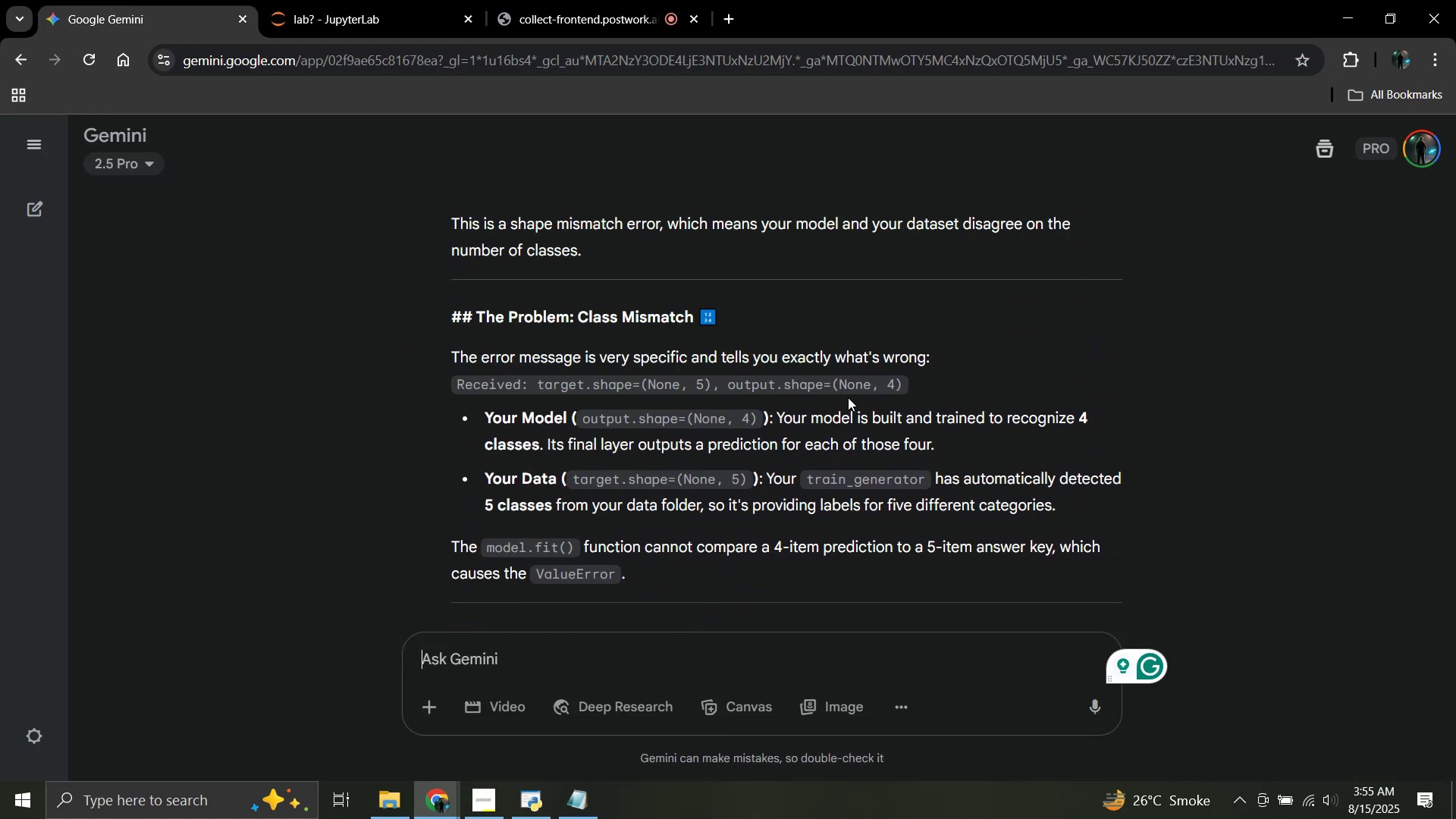 
scroll: coordinate [848, 397], scroll_direction: down, amount: 4.0
 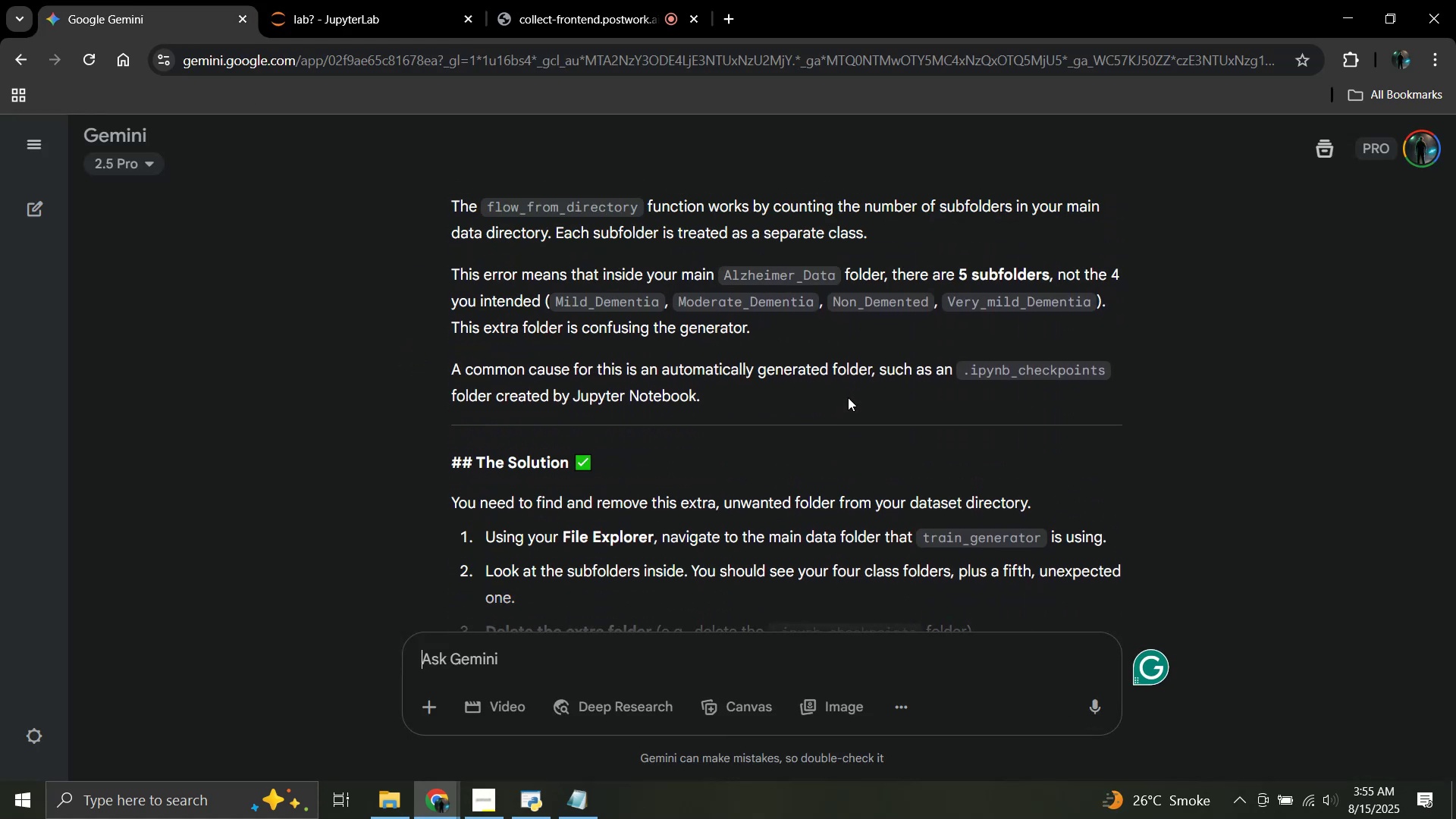 
scroll: coordinate [848, 397], scroll_direction: up, amount: 1.0
 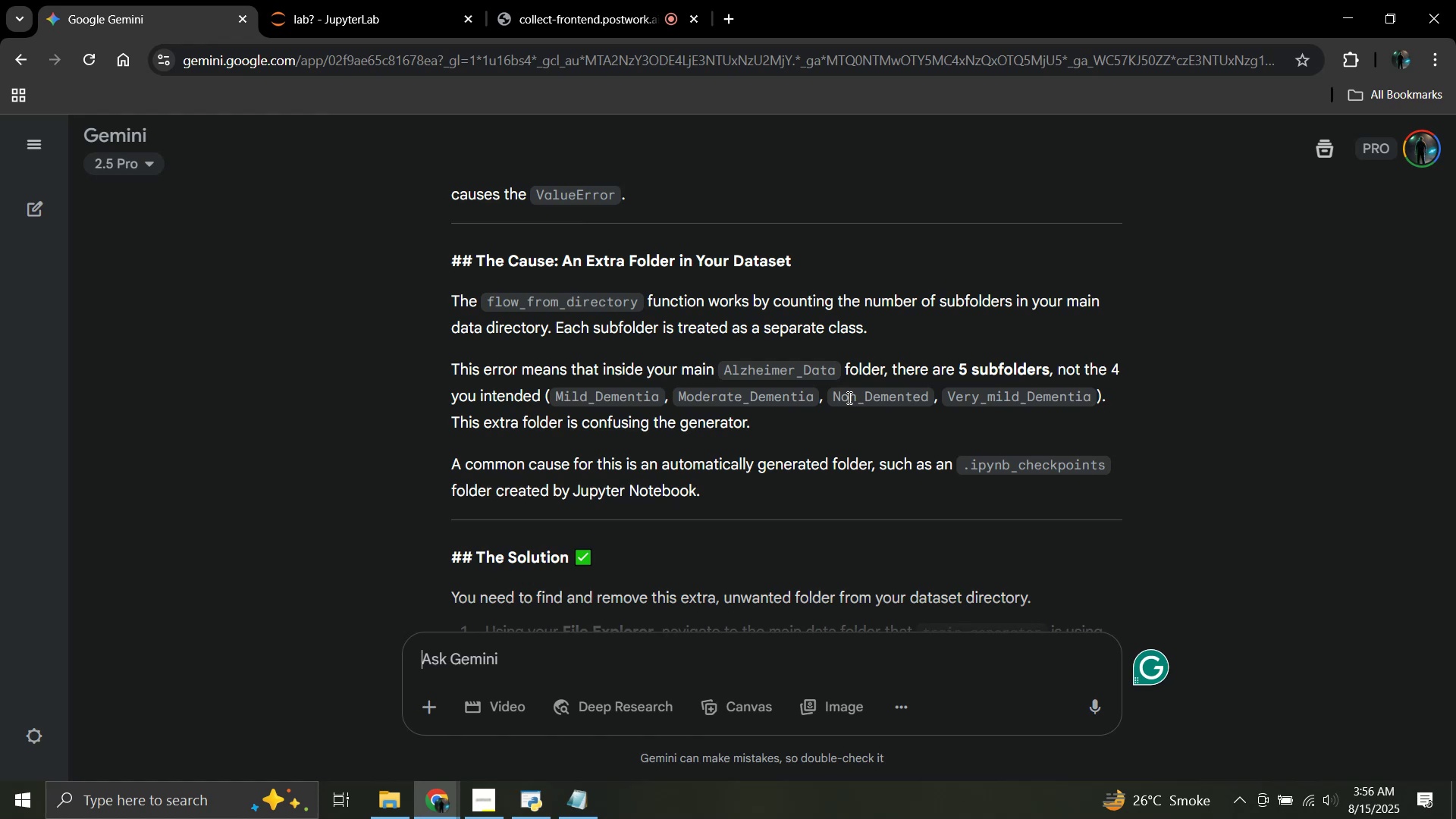 
scroll: coordinate [848, 397], scroll_direction: down, amount: 2.0
 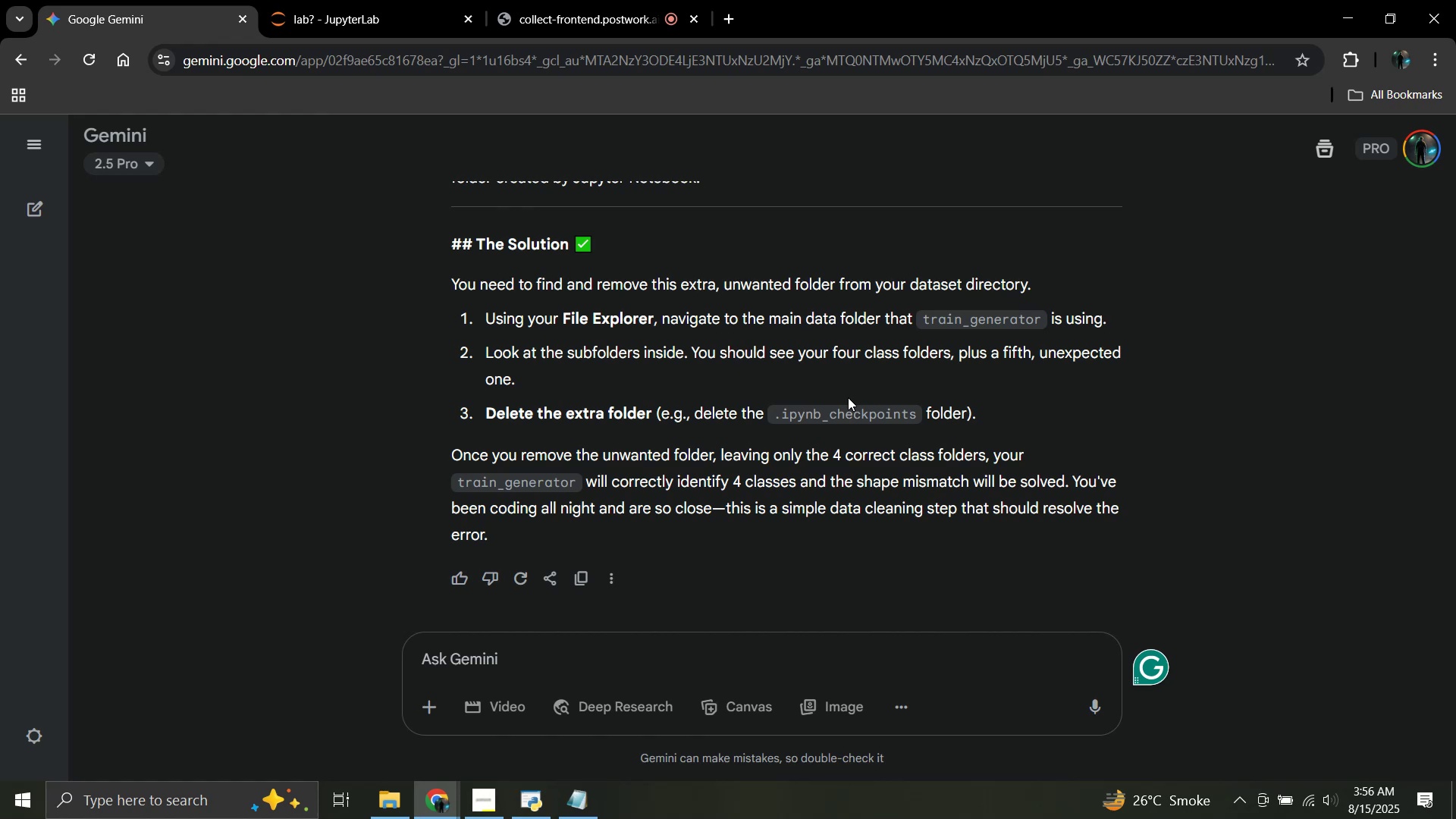 
wait(8.4)
 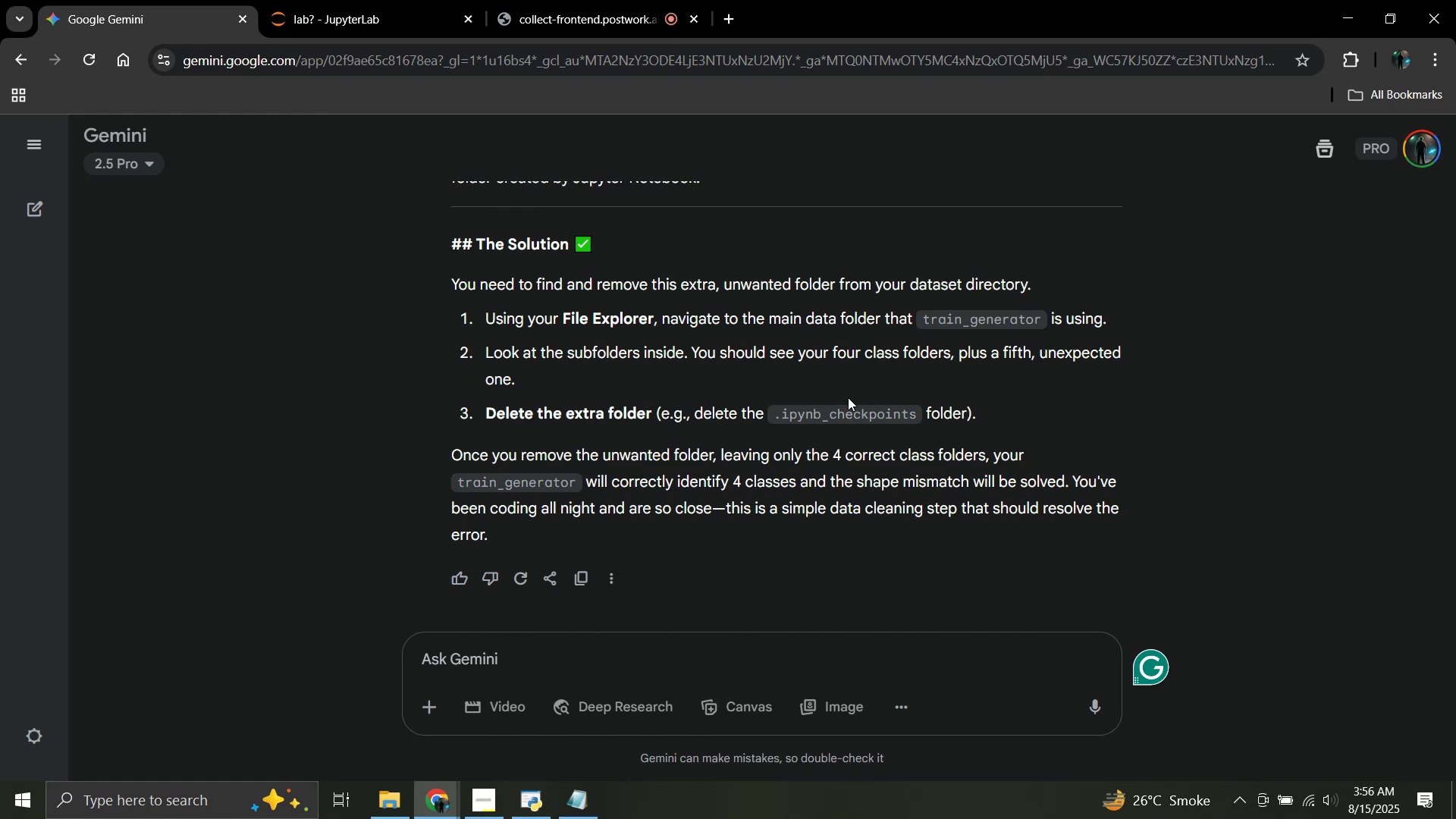 
type(I need the ectro)
key(Backspace)
type(a )
key(Backspace)
key(Backspace)
key(Backspace)
key(Backspace)
key(Backspace)
type(xtra folder now, its the test folr)
key(Backspace)
type(der you told me to)
key(Backspace)
type(t)
key(Backspace)
type(o add er)
key(Backspace)
type(arlier)
 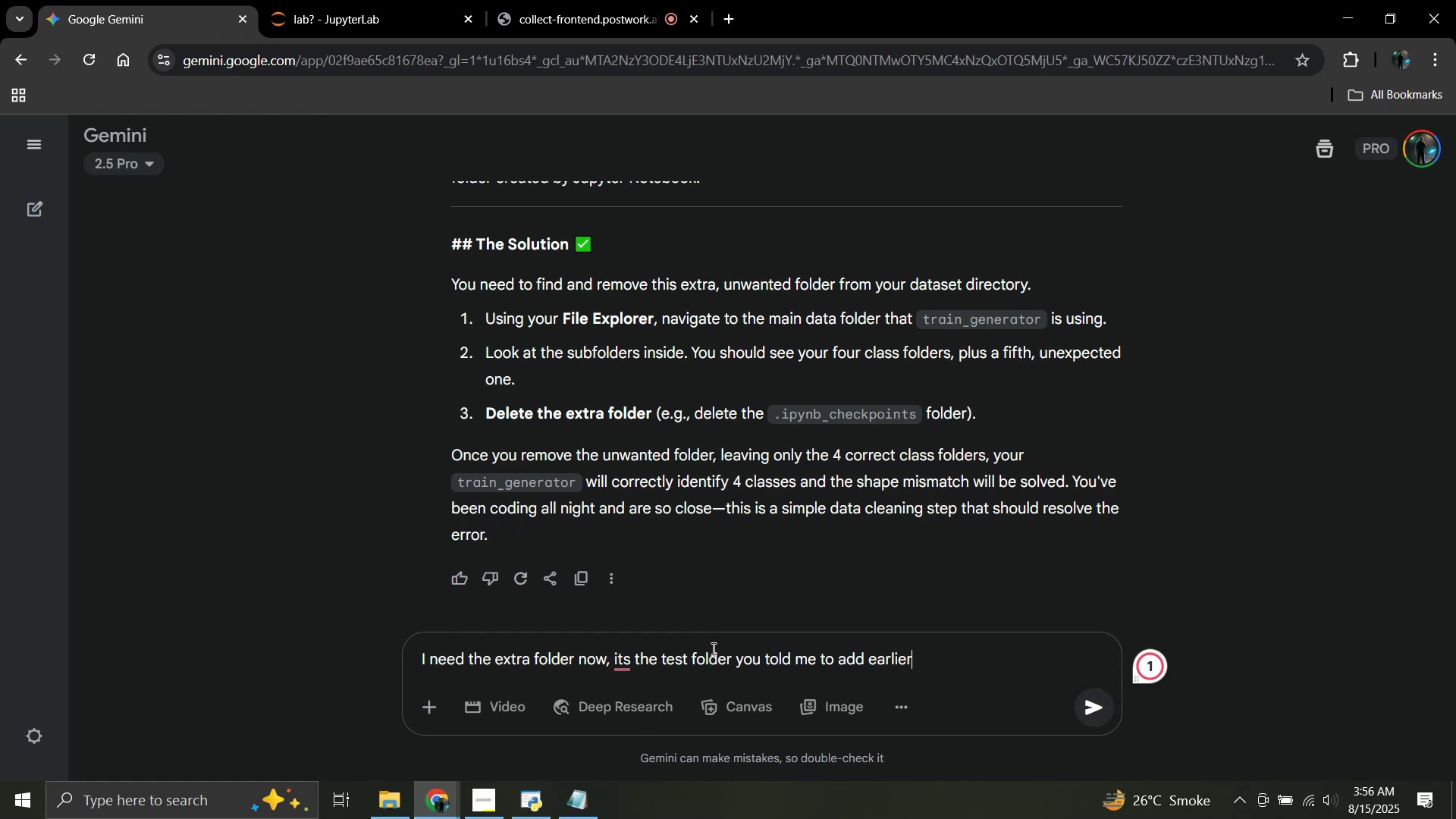 
key(Enter)
 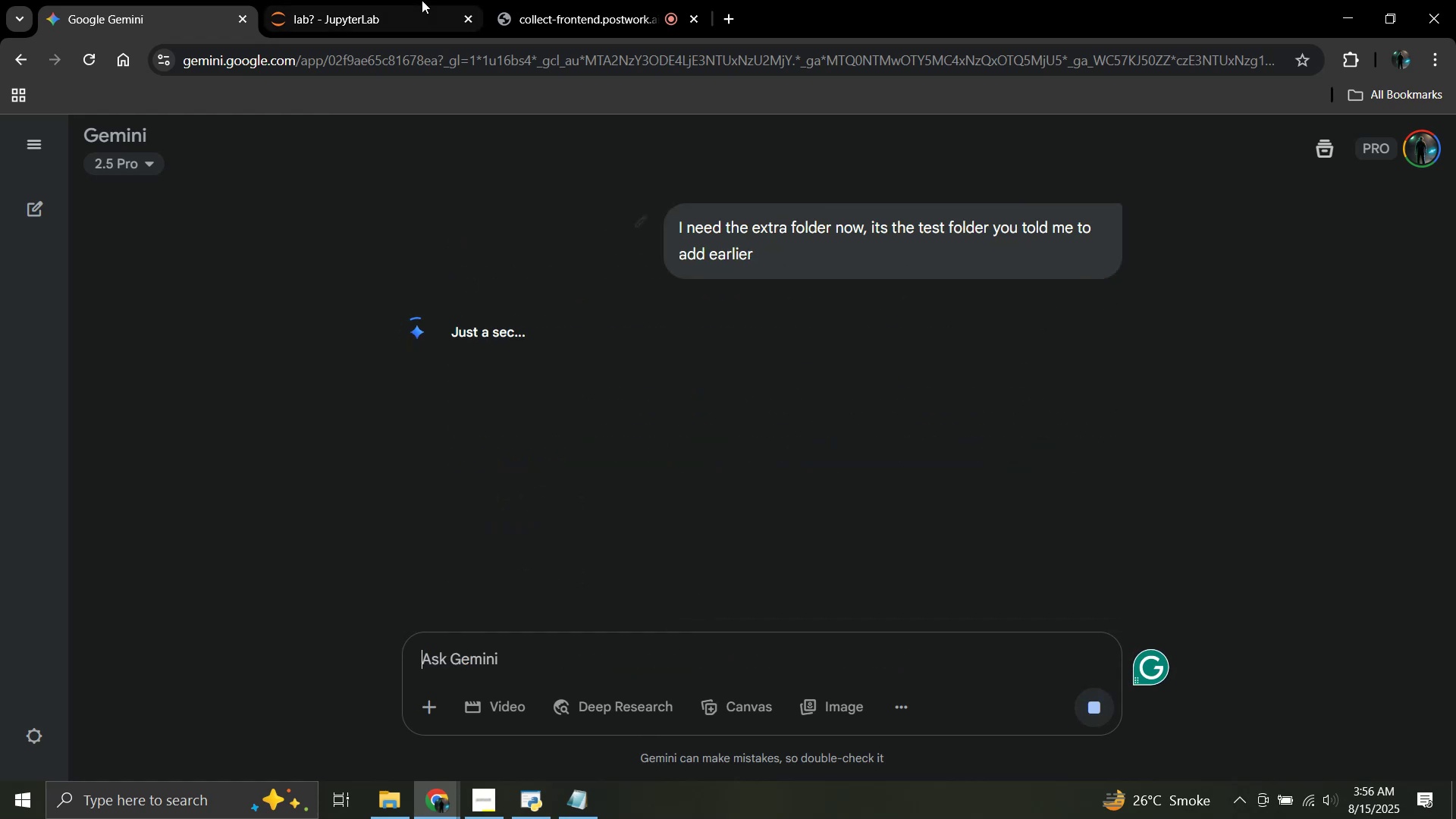 
left_click([368, 0])
 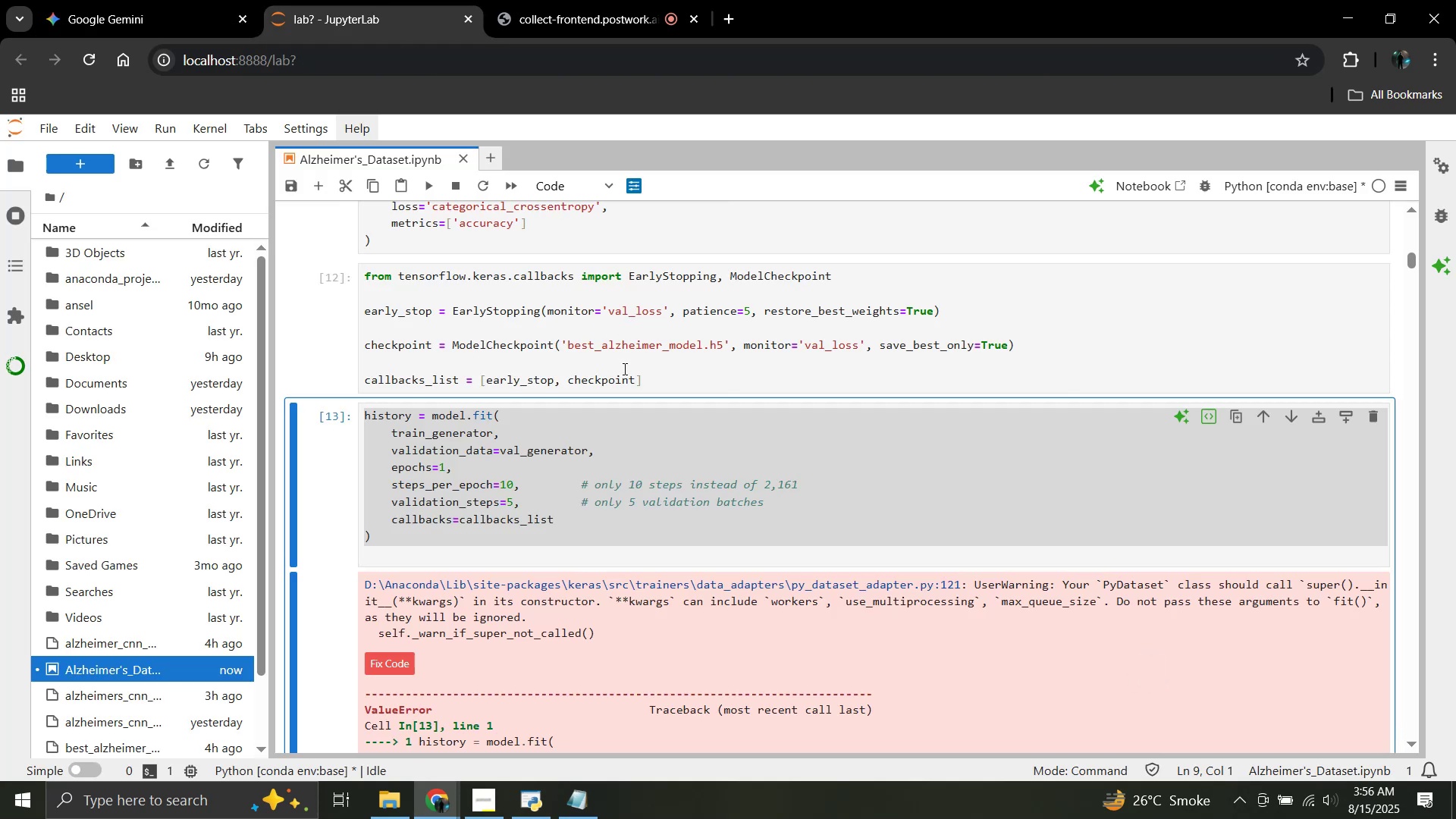 
scroll: coordinate [623, 369], scroll_direction: down, amount: 1.0
 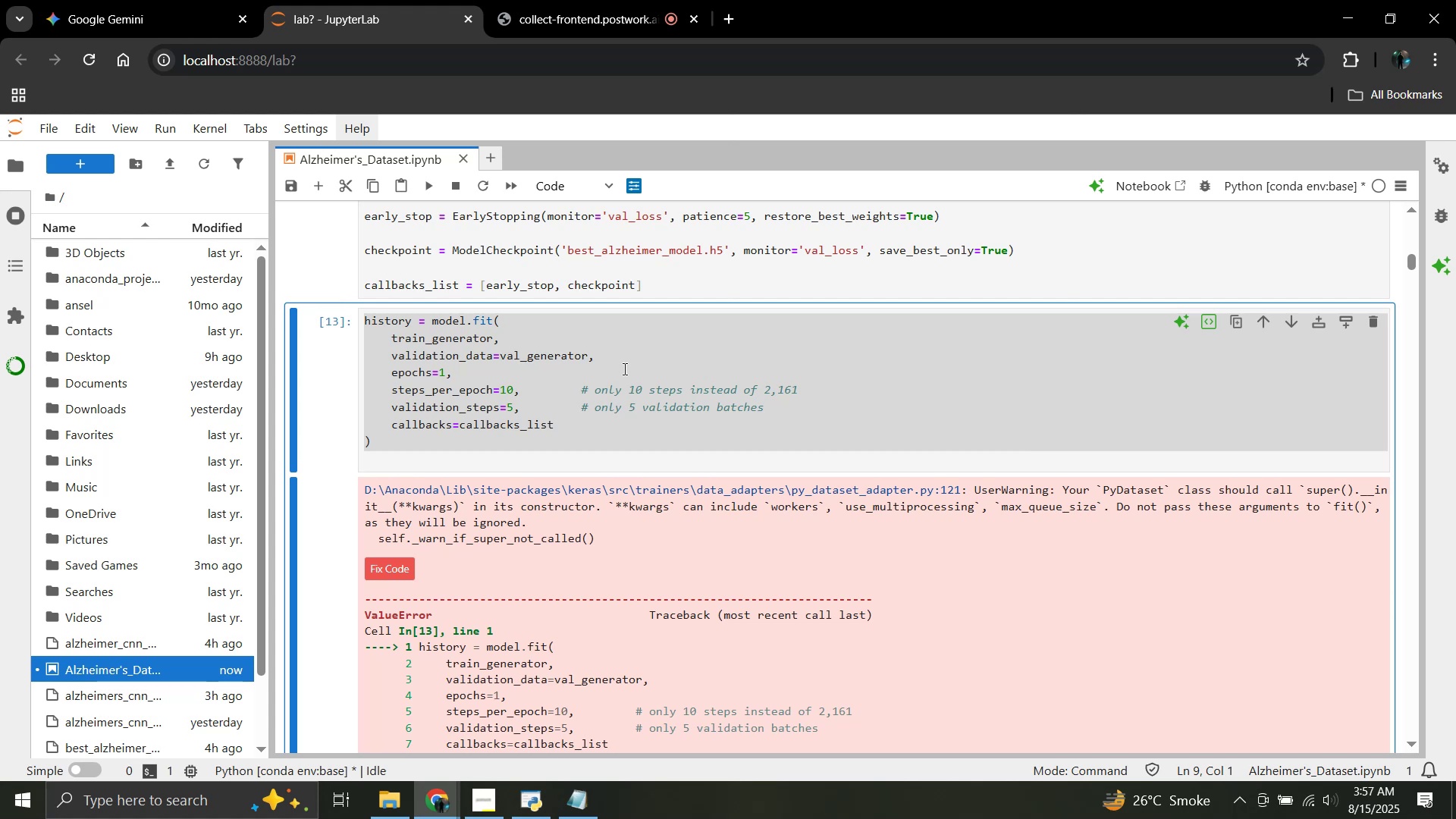 
wait(44.04)
 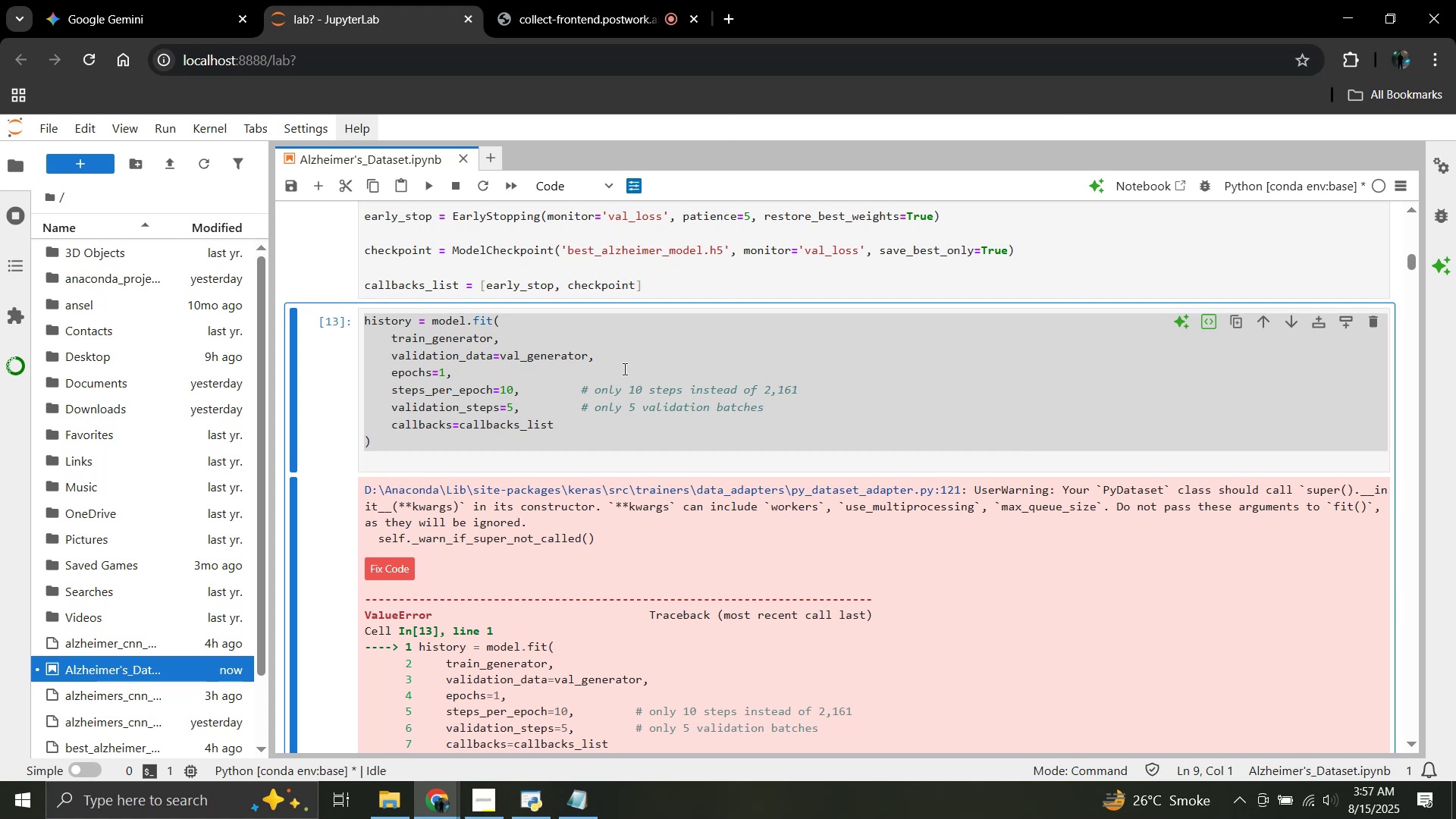 
scroll: coordinate [610, 417], scroll_direction: down, amount: 2.0
 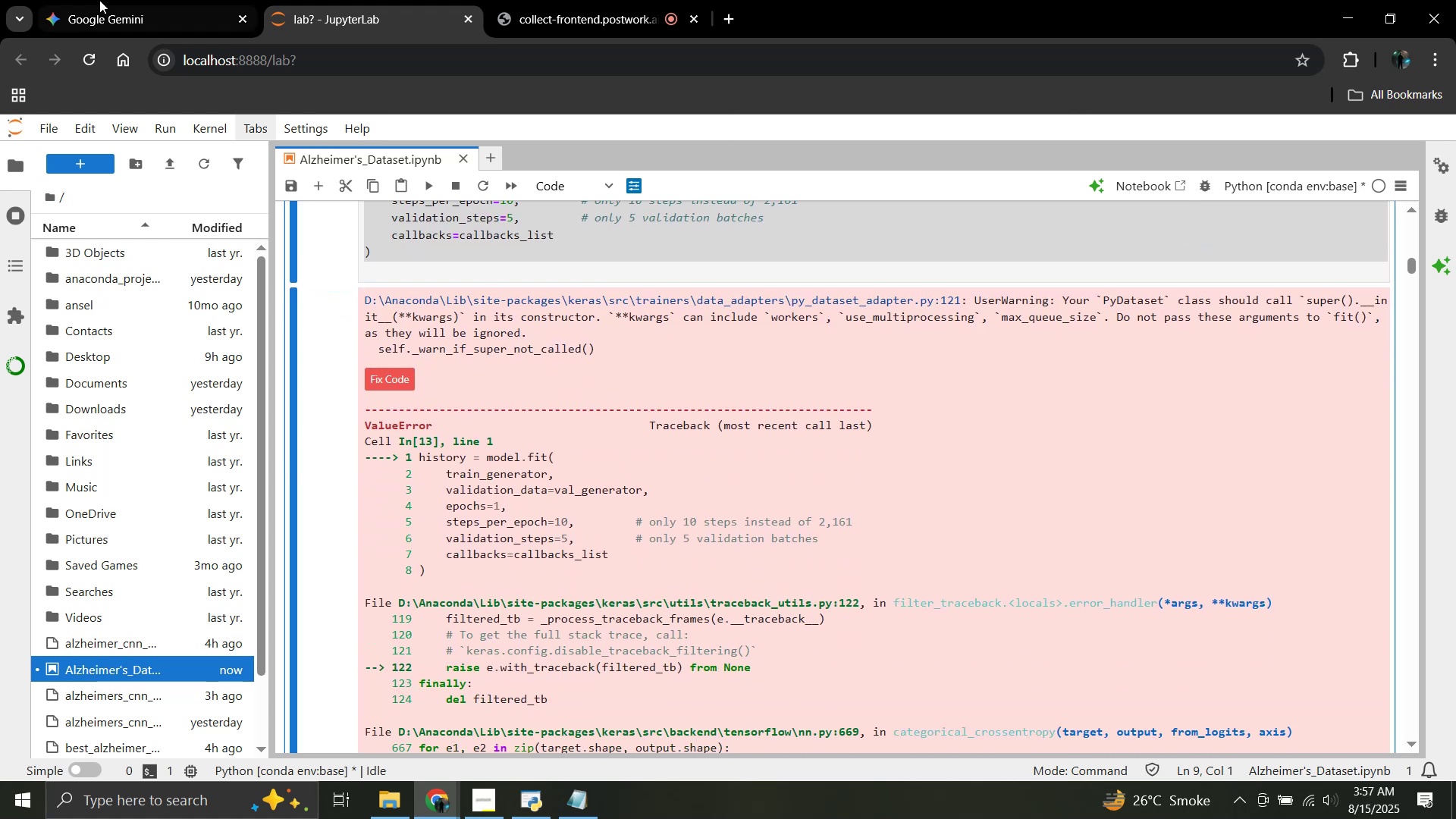 
left_click([98, 0])
 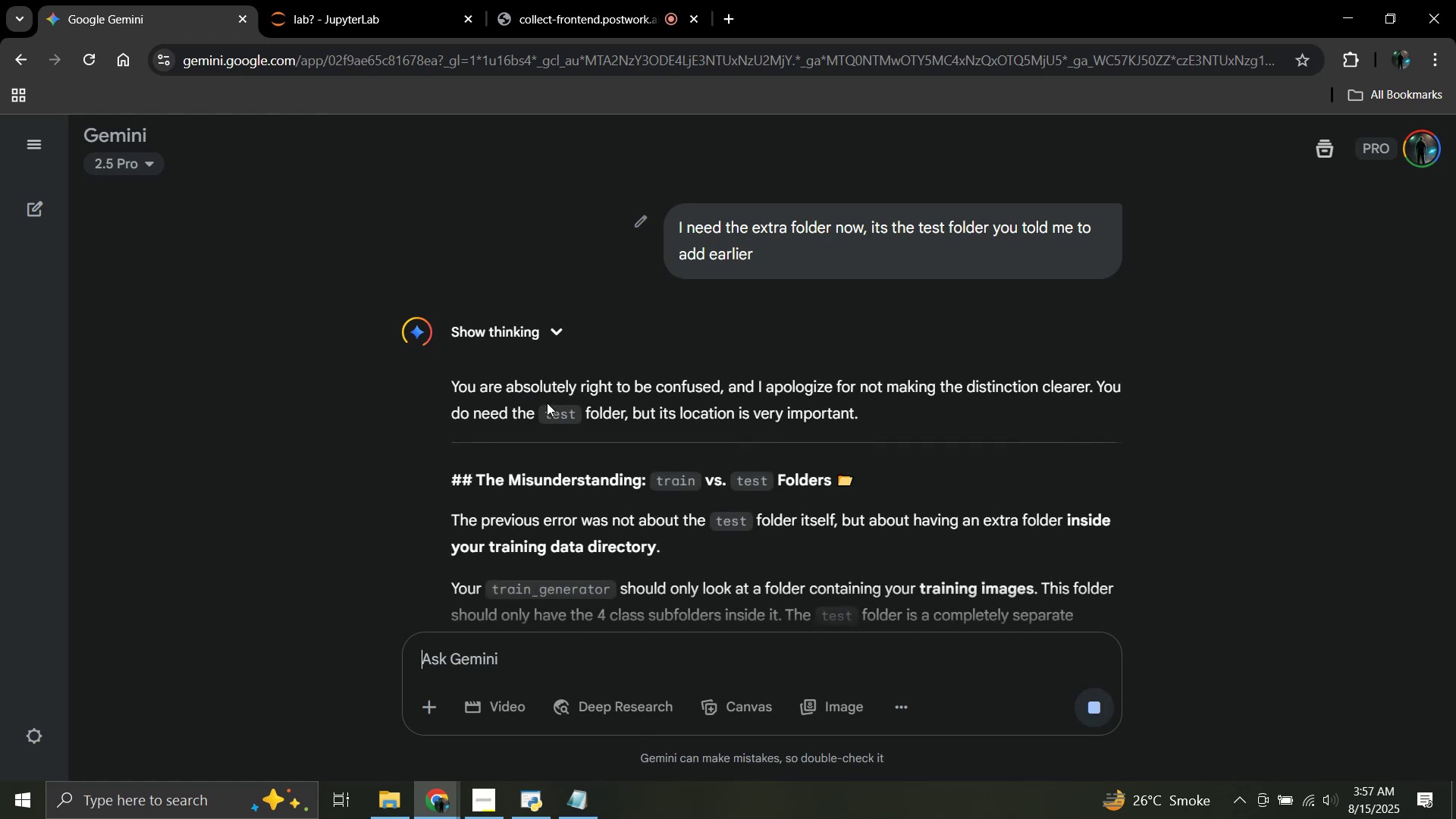 
scroll: coordinate [723, 369], scroll_direction: down, amount: 2.0
 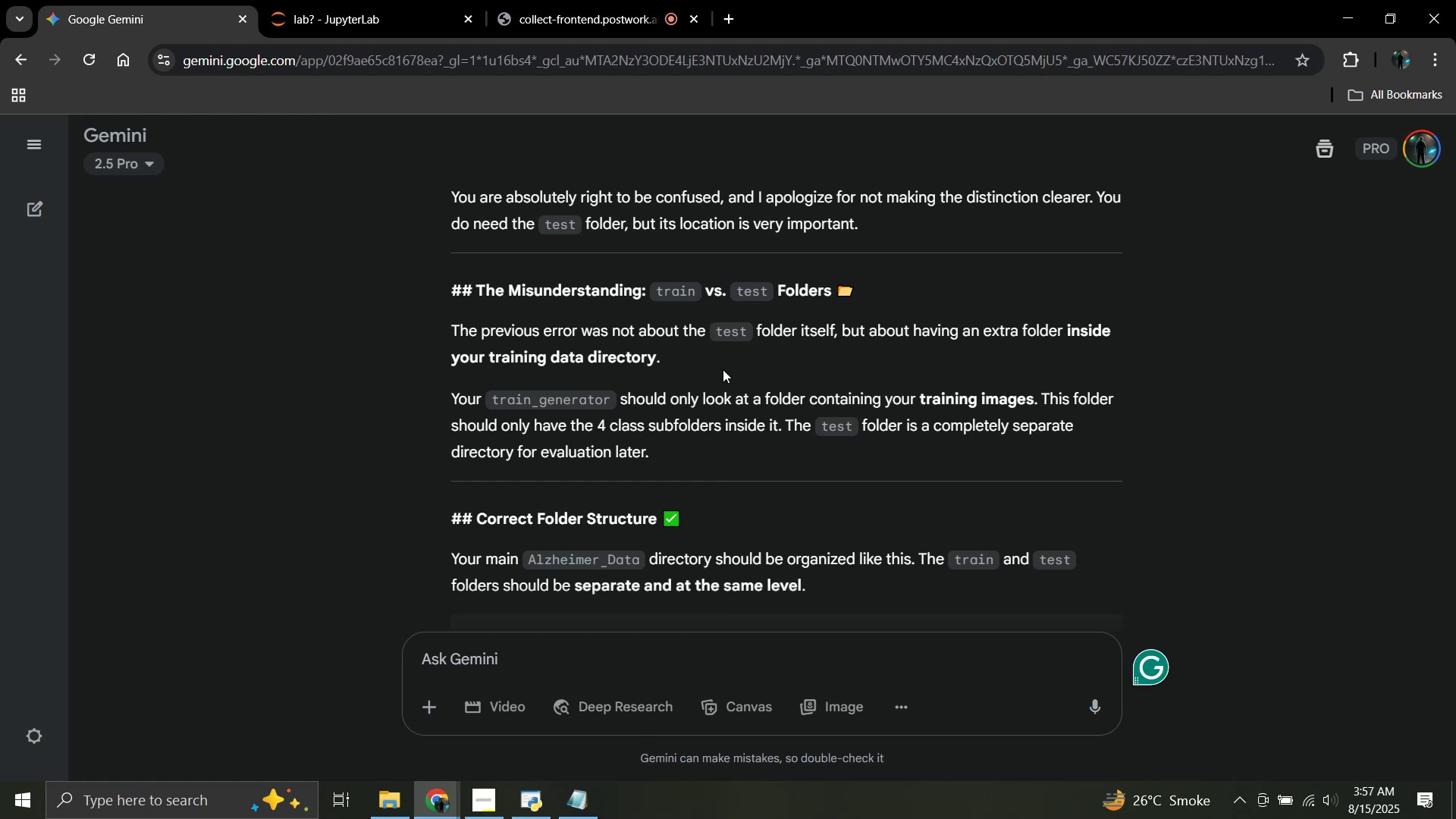 
wait(13.41)
 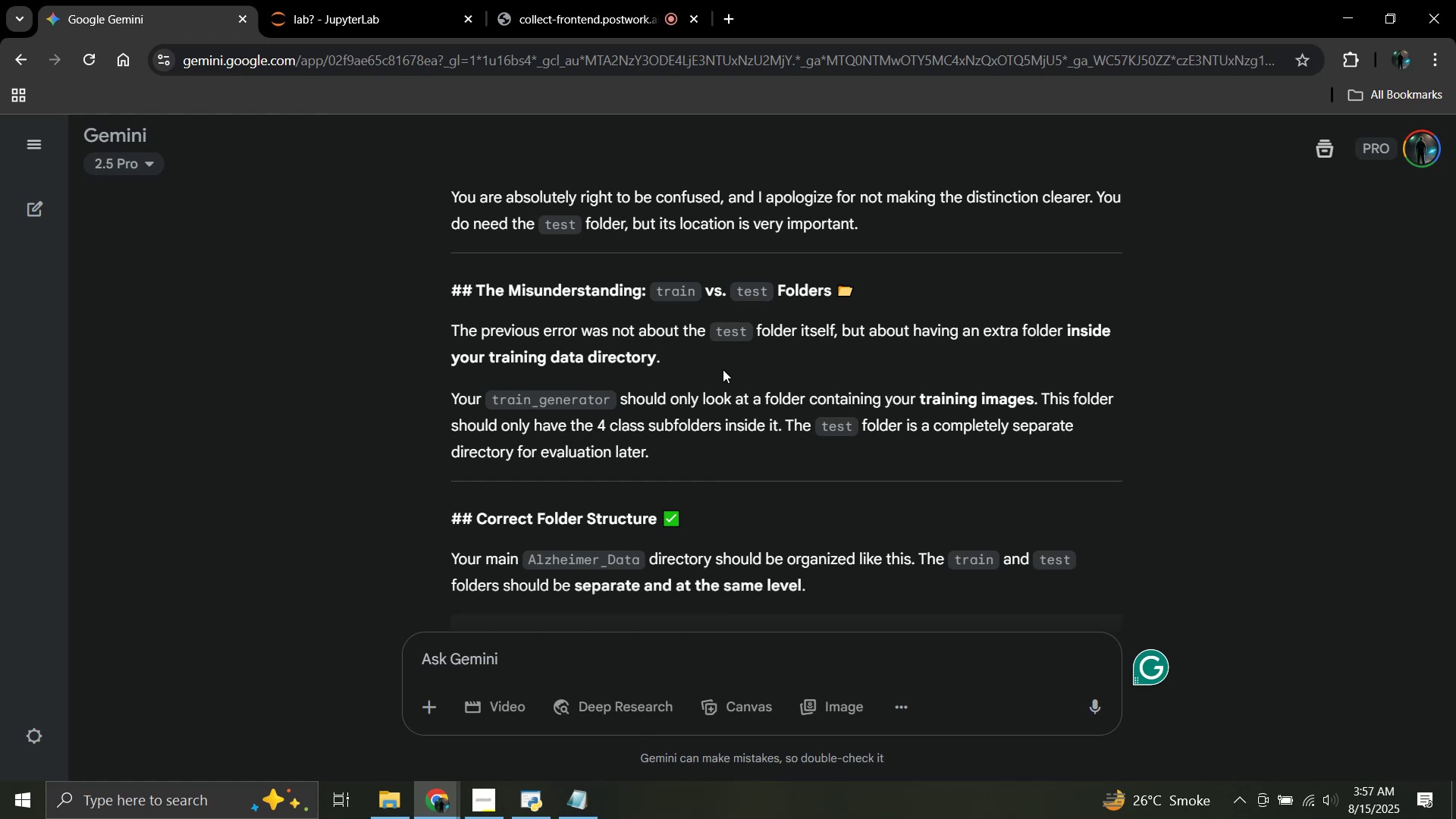 
scroll: coordinate [723, 369], scroll_direction: down, amount: 1.0
 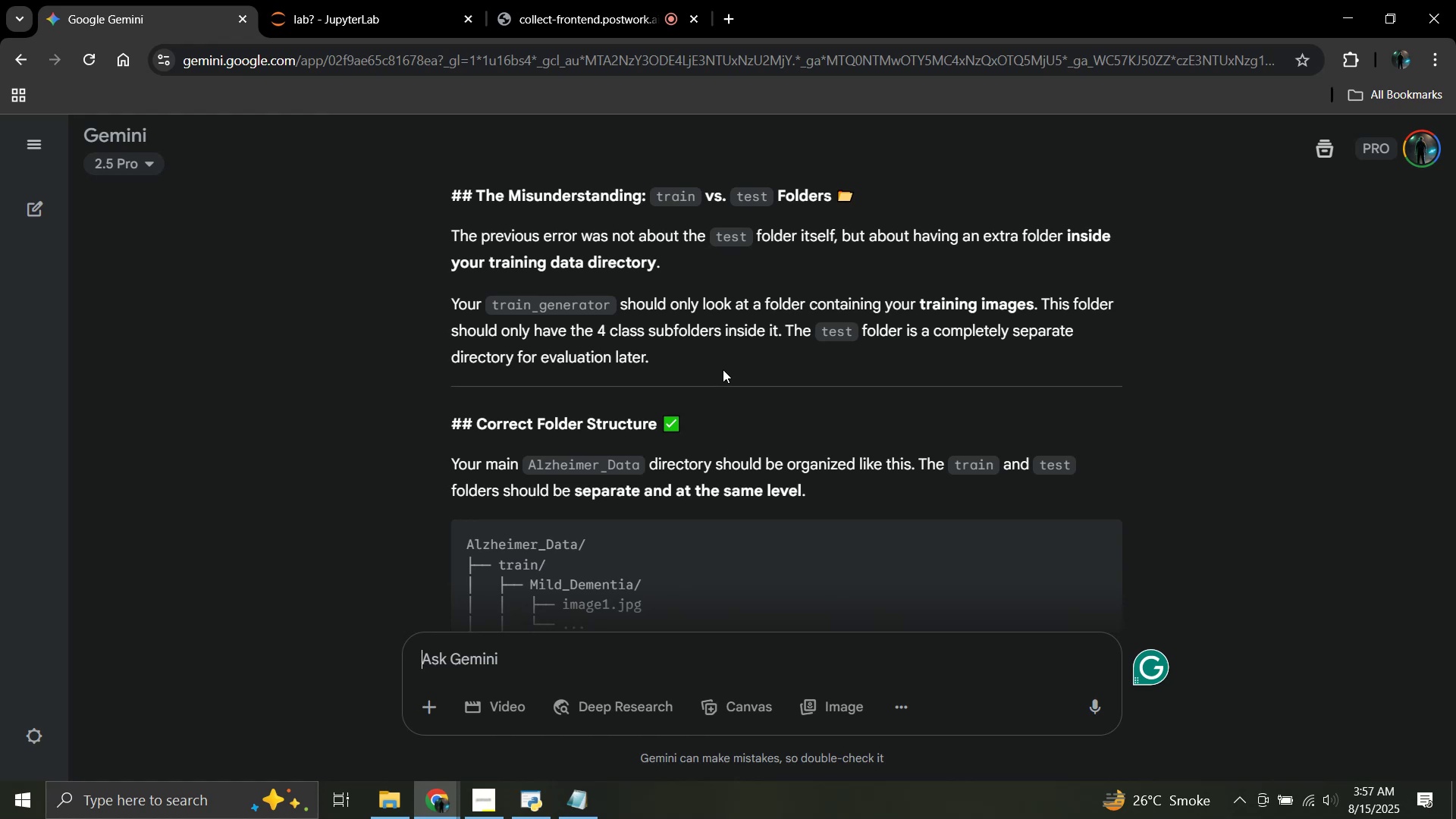 
wait(10.14)
 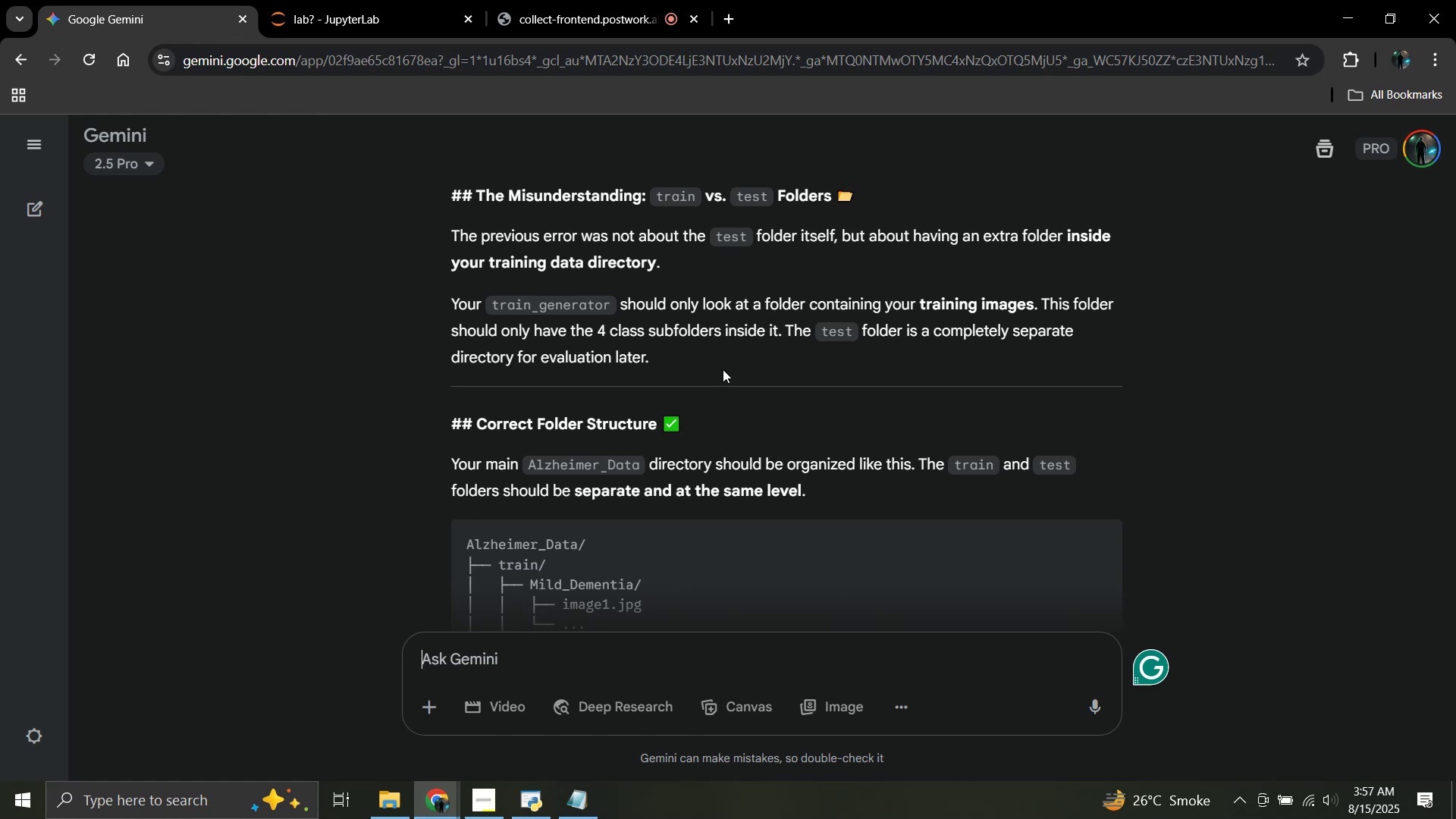 
scroll: coordinate [723, 369], scroll_direction: down, amount: 4.0
 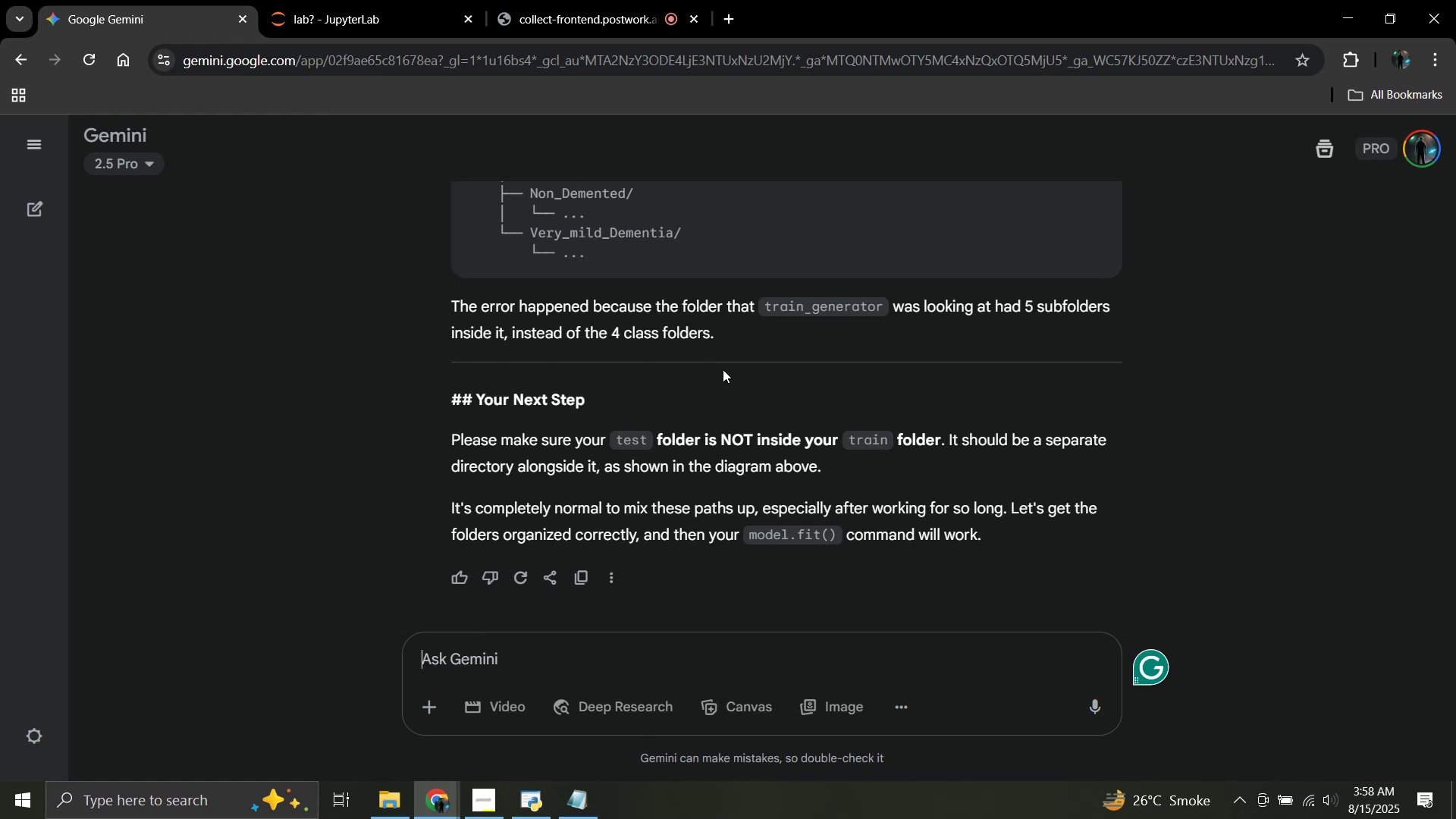 
wait(16.76)
 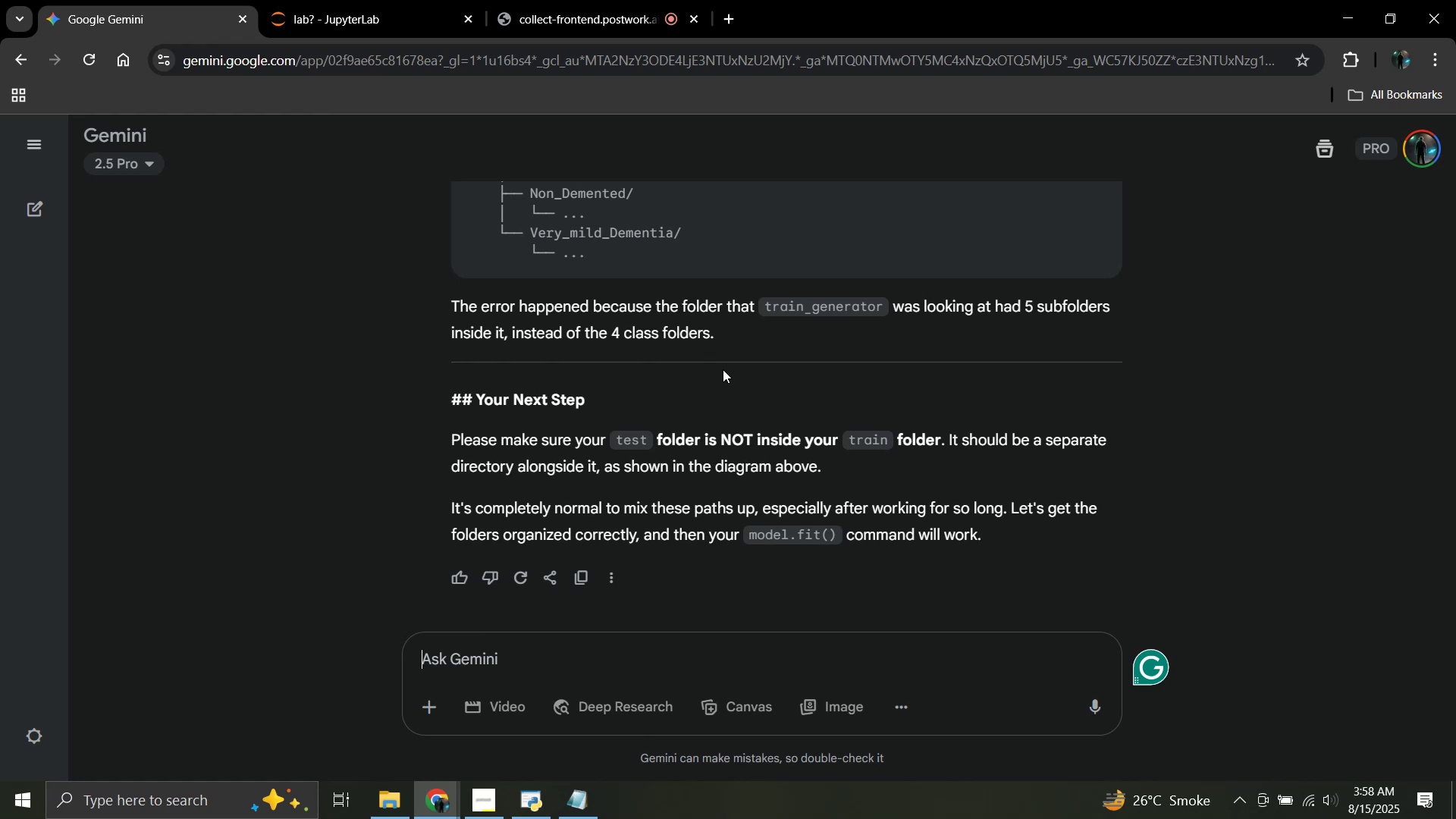 
left_click([817, 657])
 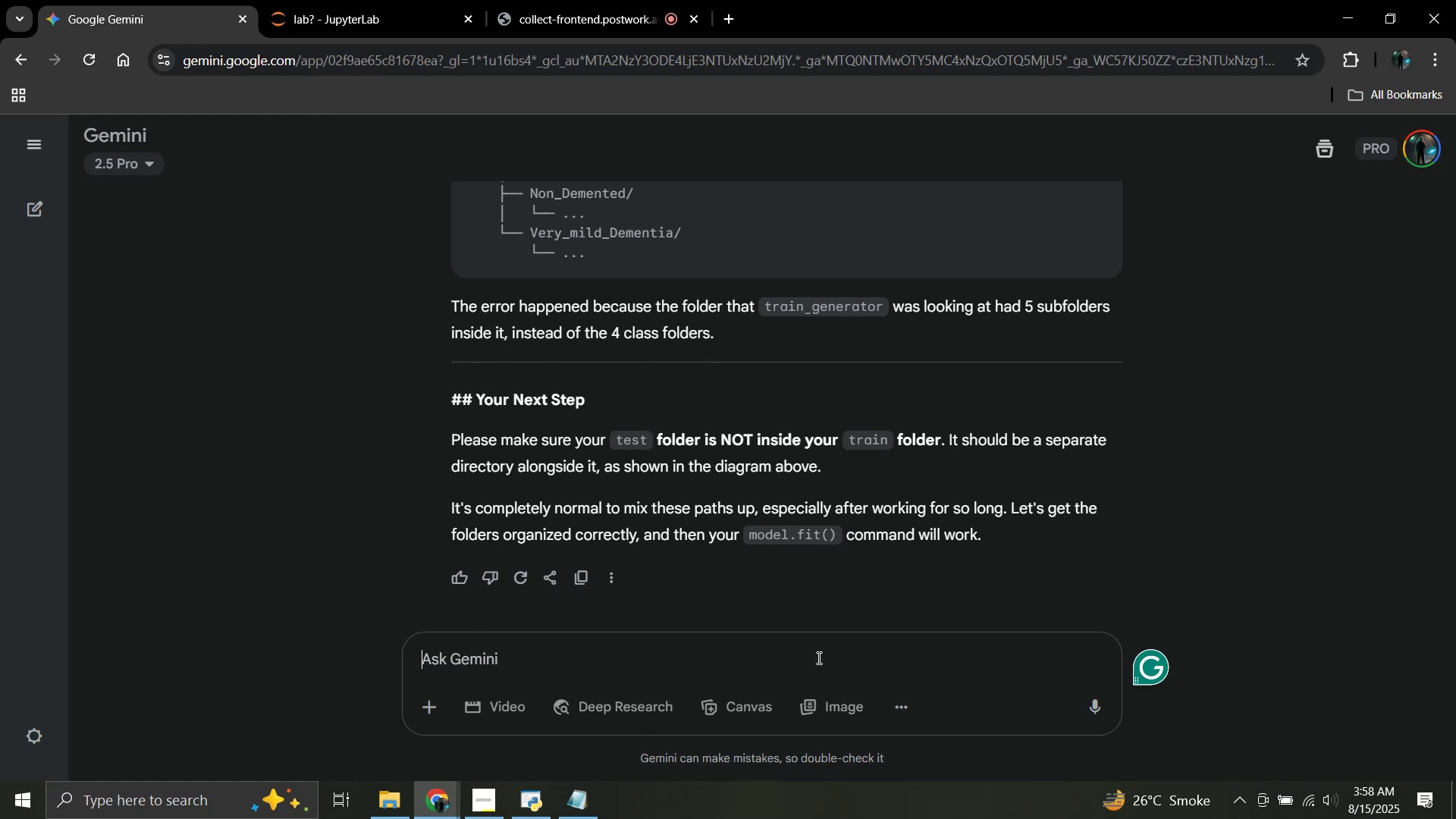 
type(givve)
key(Backspace)
key(Backspace)
type(e em)
key(Backspace)
key(Backspace)
type(me step by step guide on how to.)
 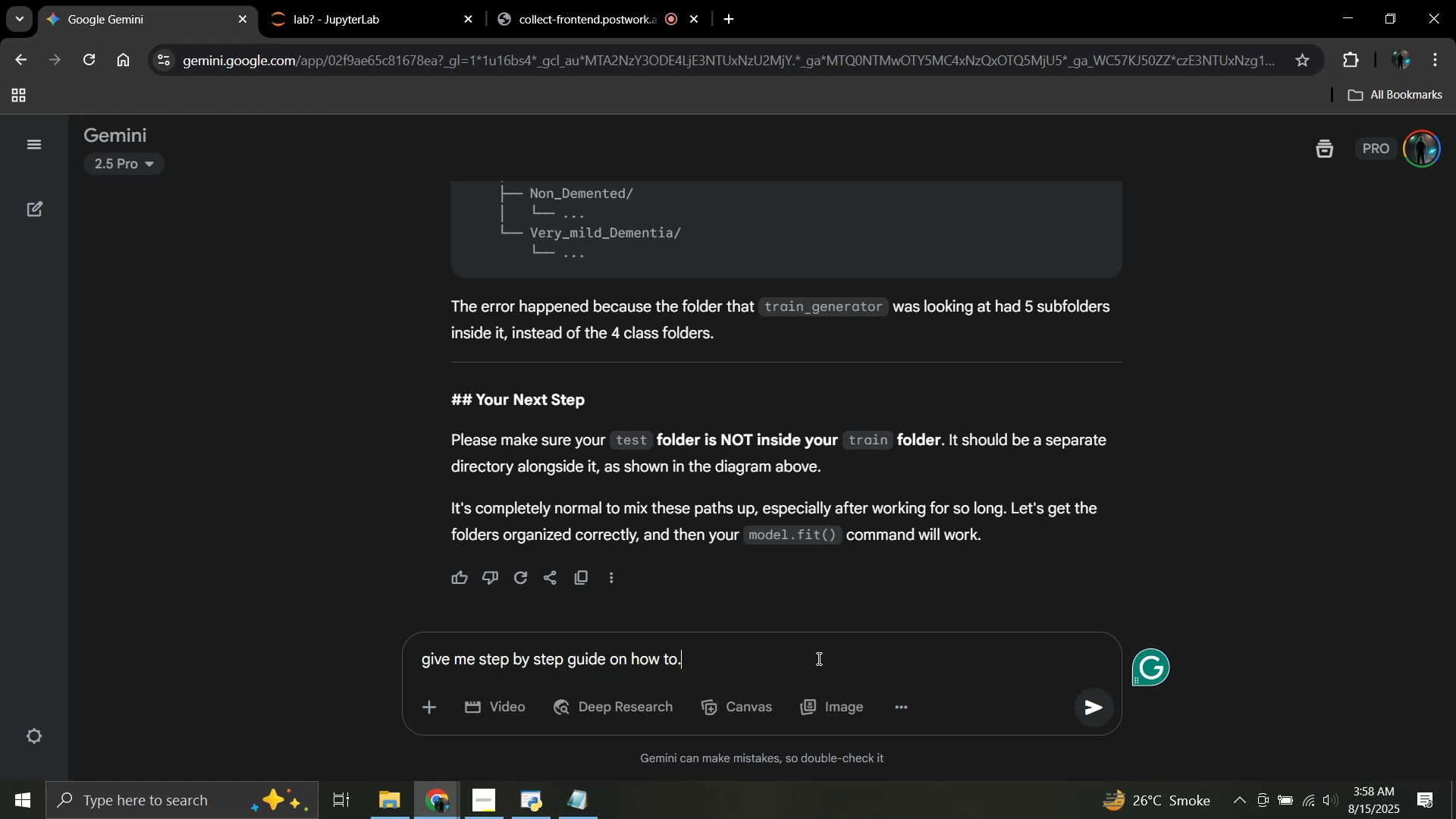 
key(Enter)
 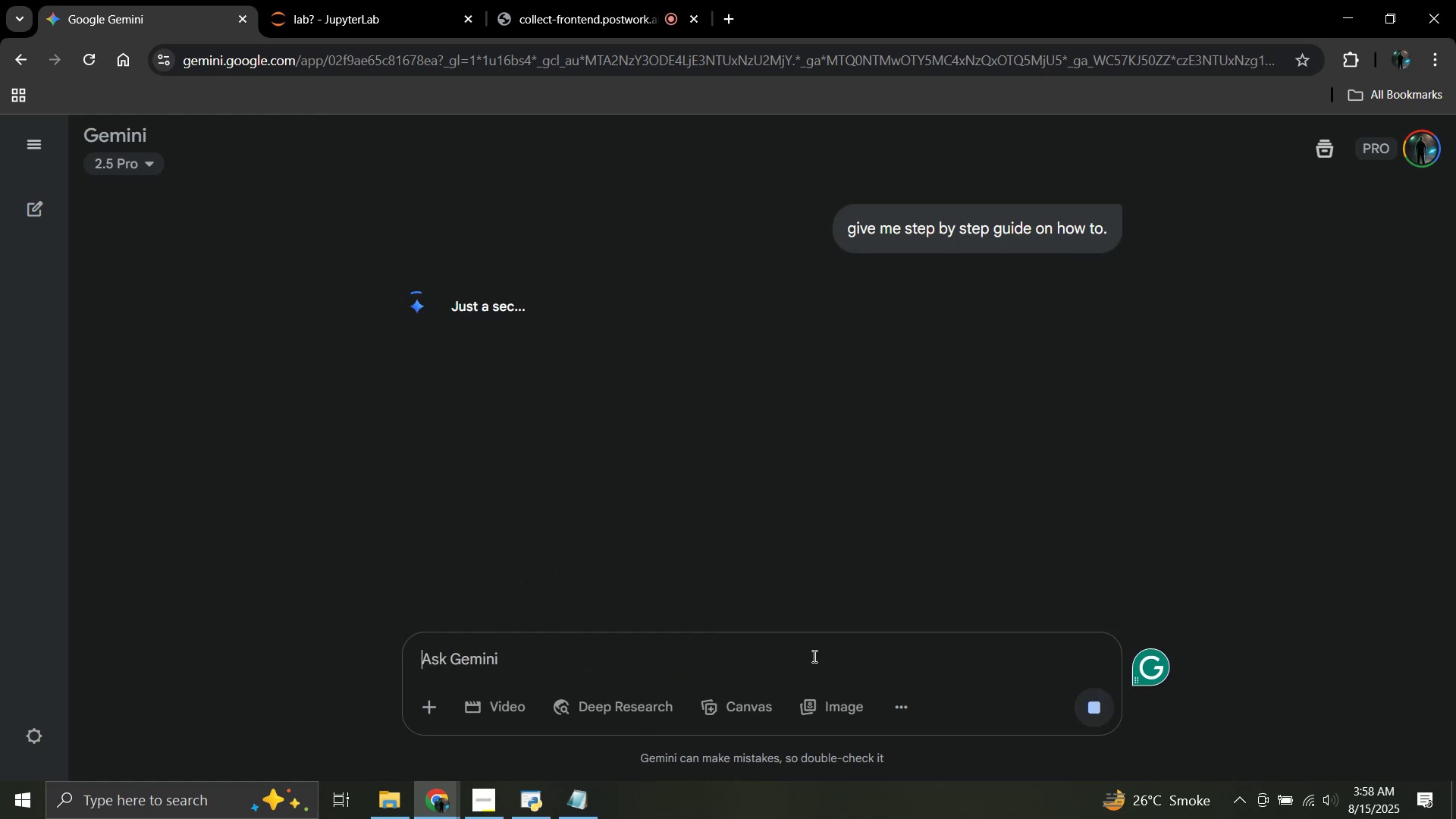 
scroll: coordinate [795, 495], scroll_direction: down, amount: 2.0
 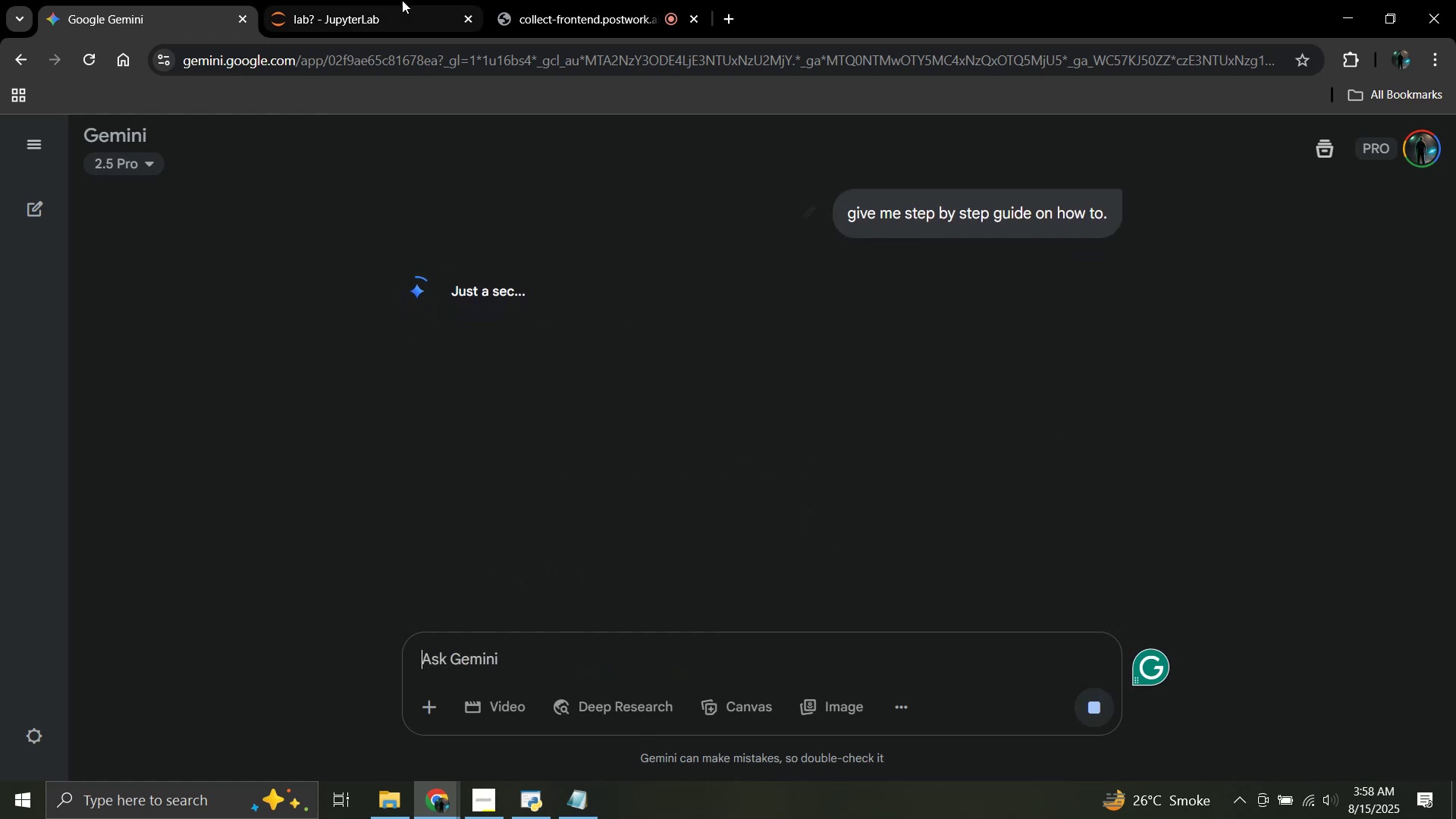 
left_click([400, 0])
 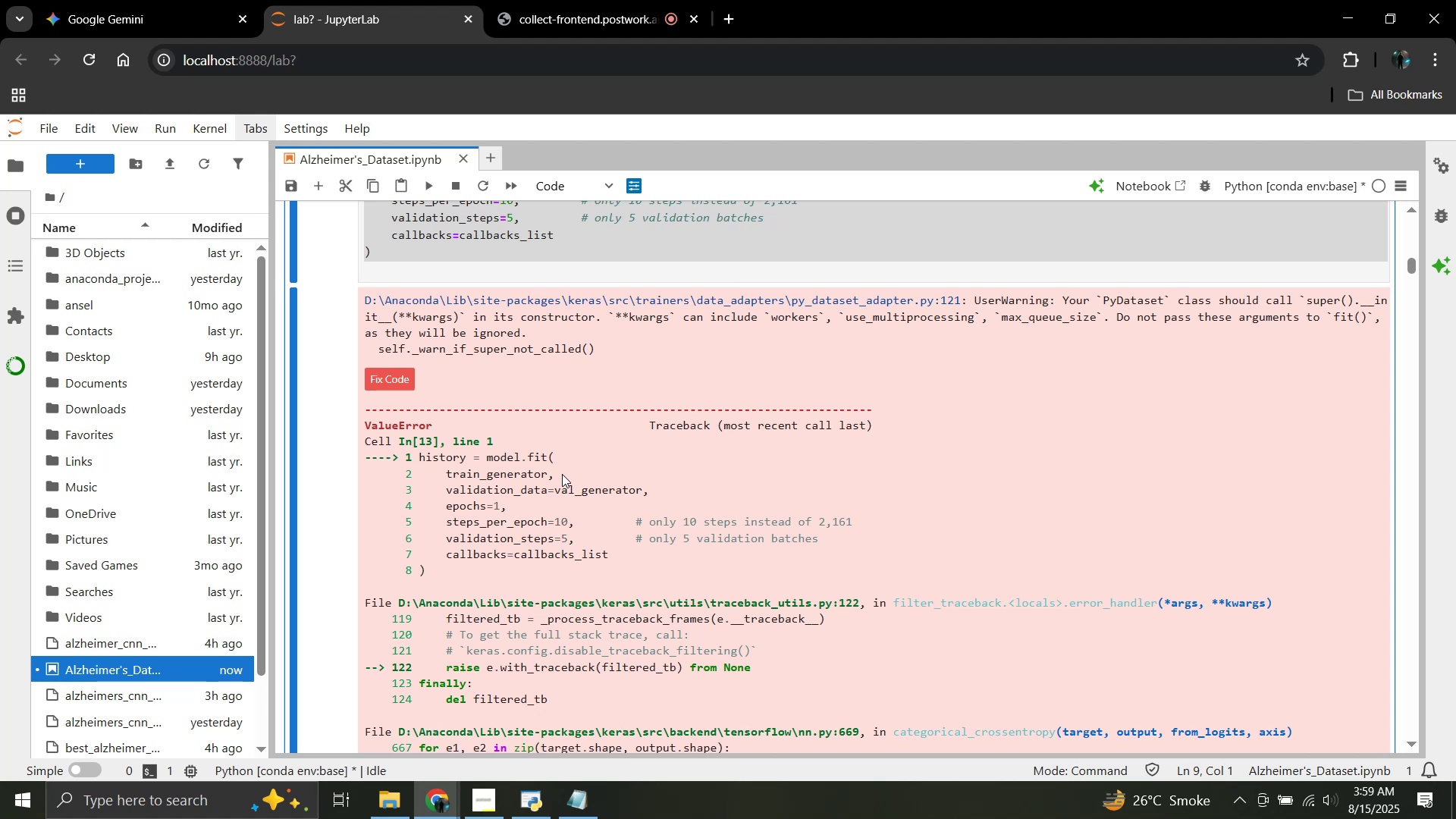 
wait(78.89)
 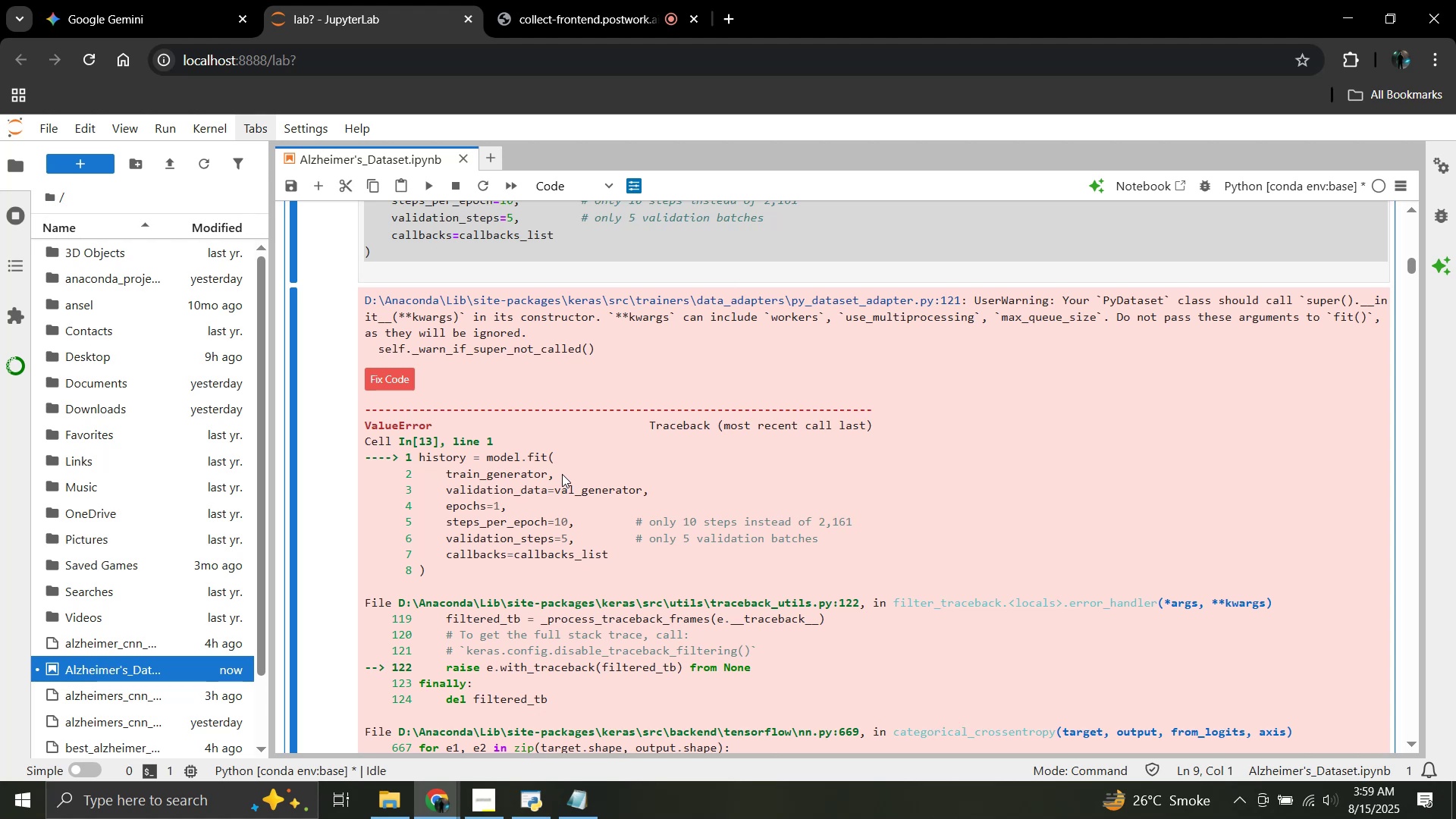 
left_click([121, 0])
 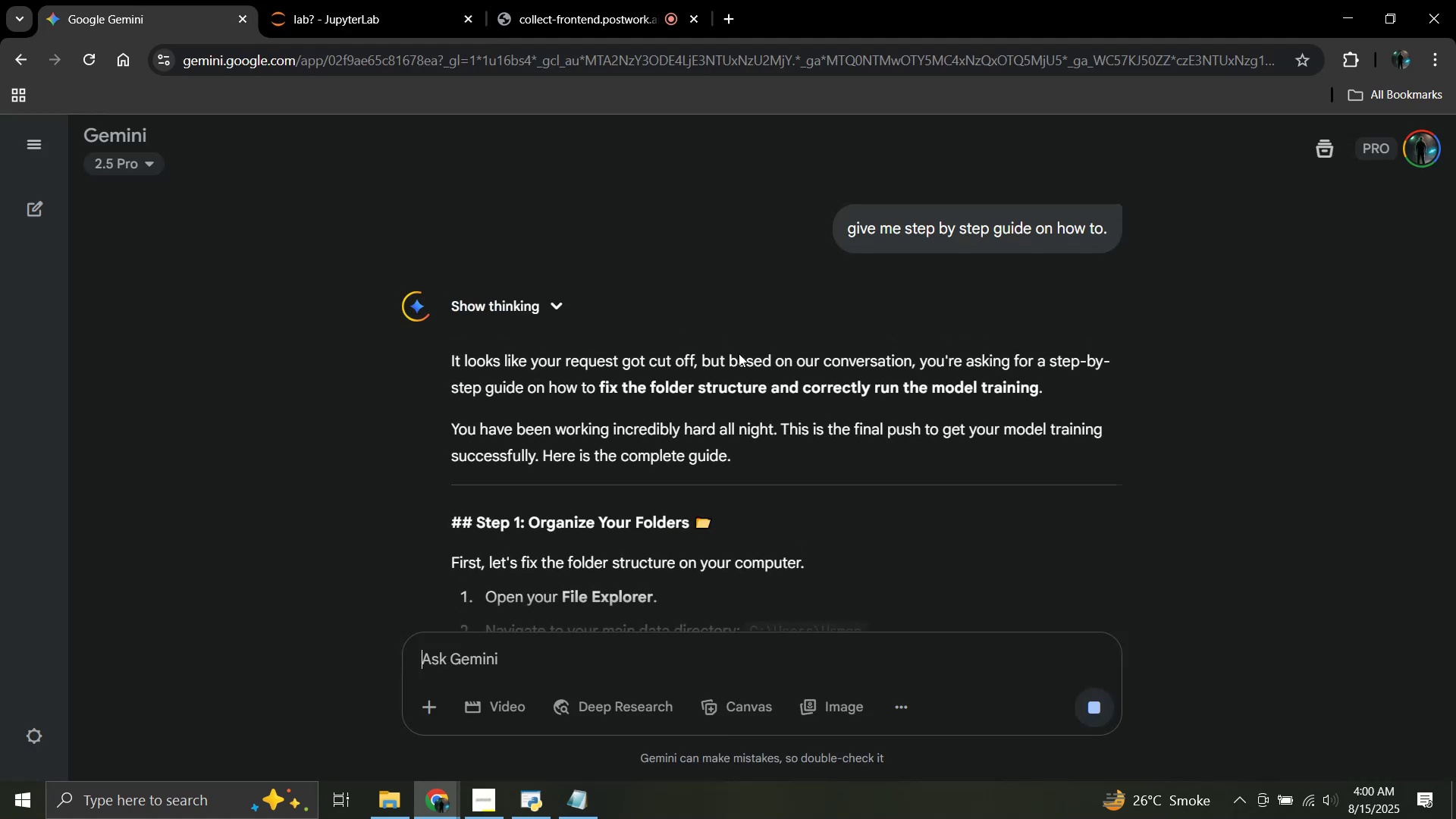 
scroll: coordinate [739, 353], scroll_direction: down, amount: 1.0
 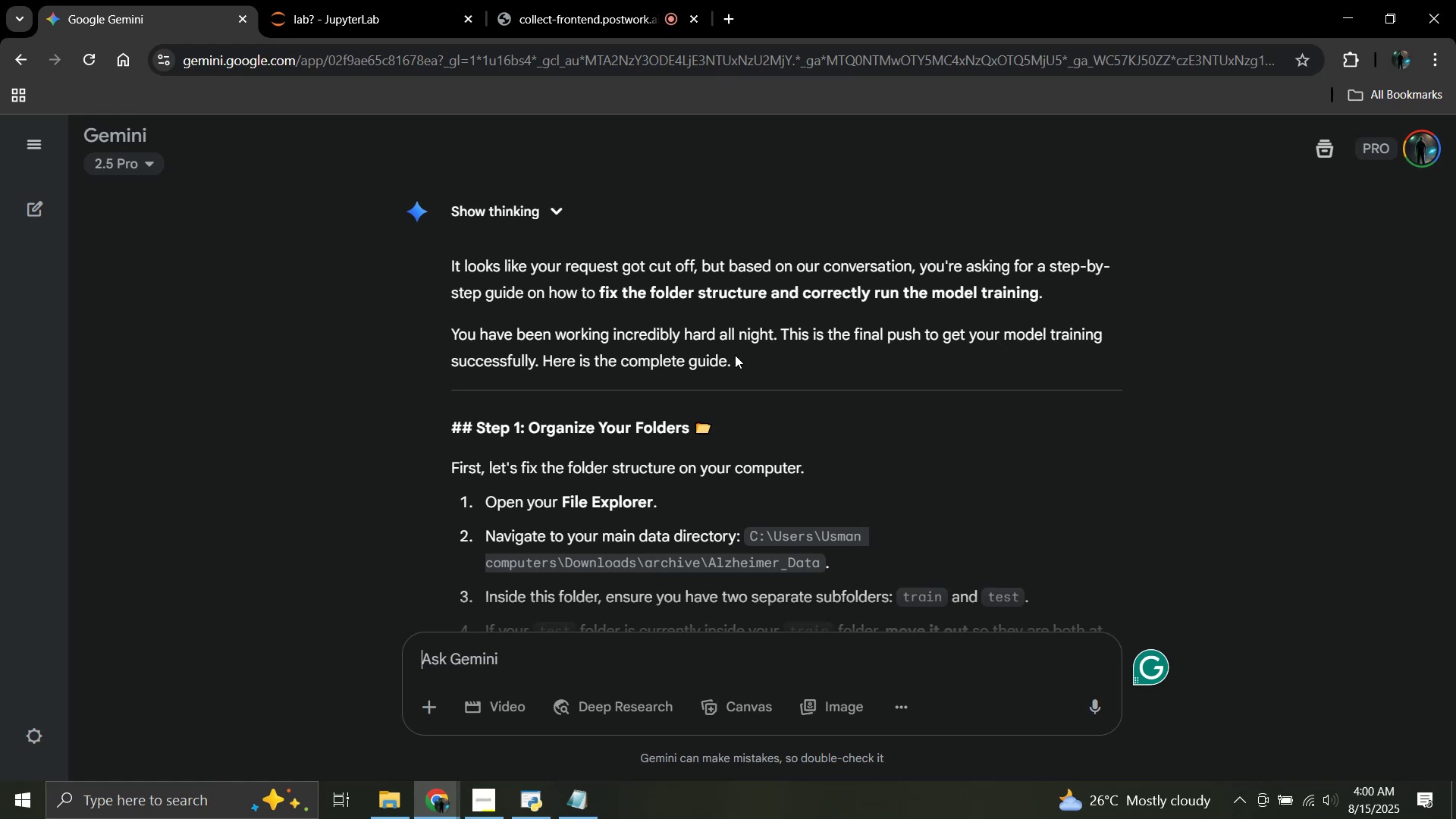 
wait(7.86)
 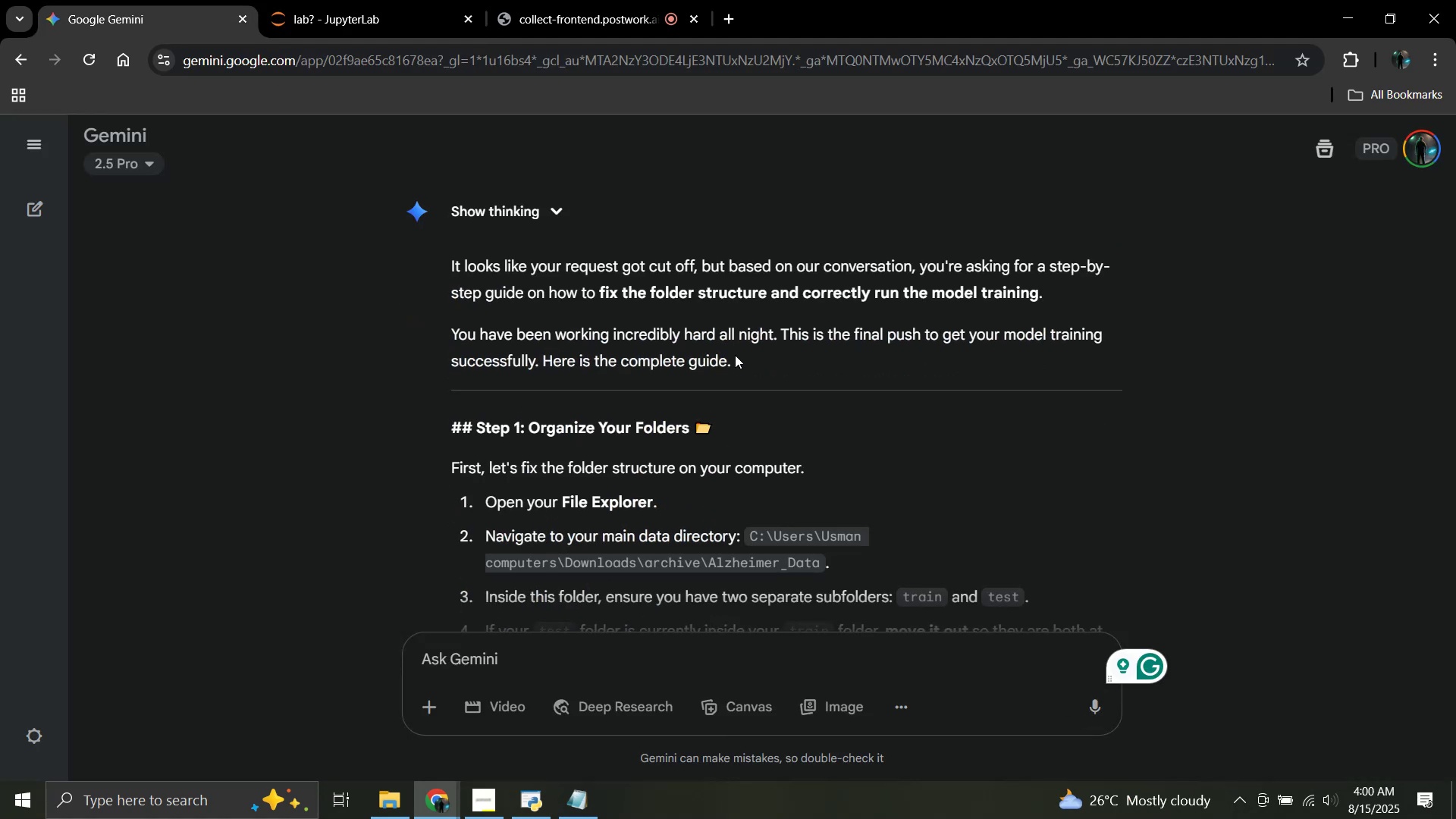 
scroll: coordinate [735, 355], scroll_direction: down, amount: 1.0
 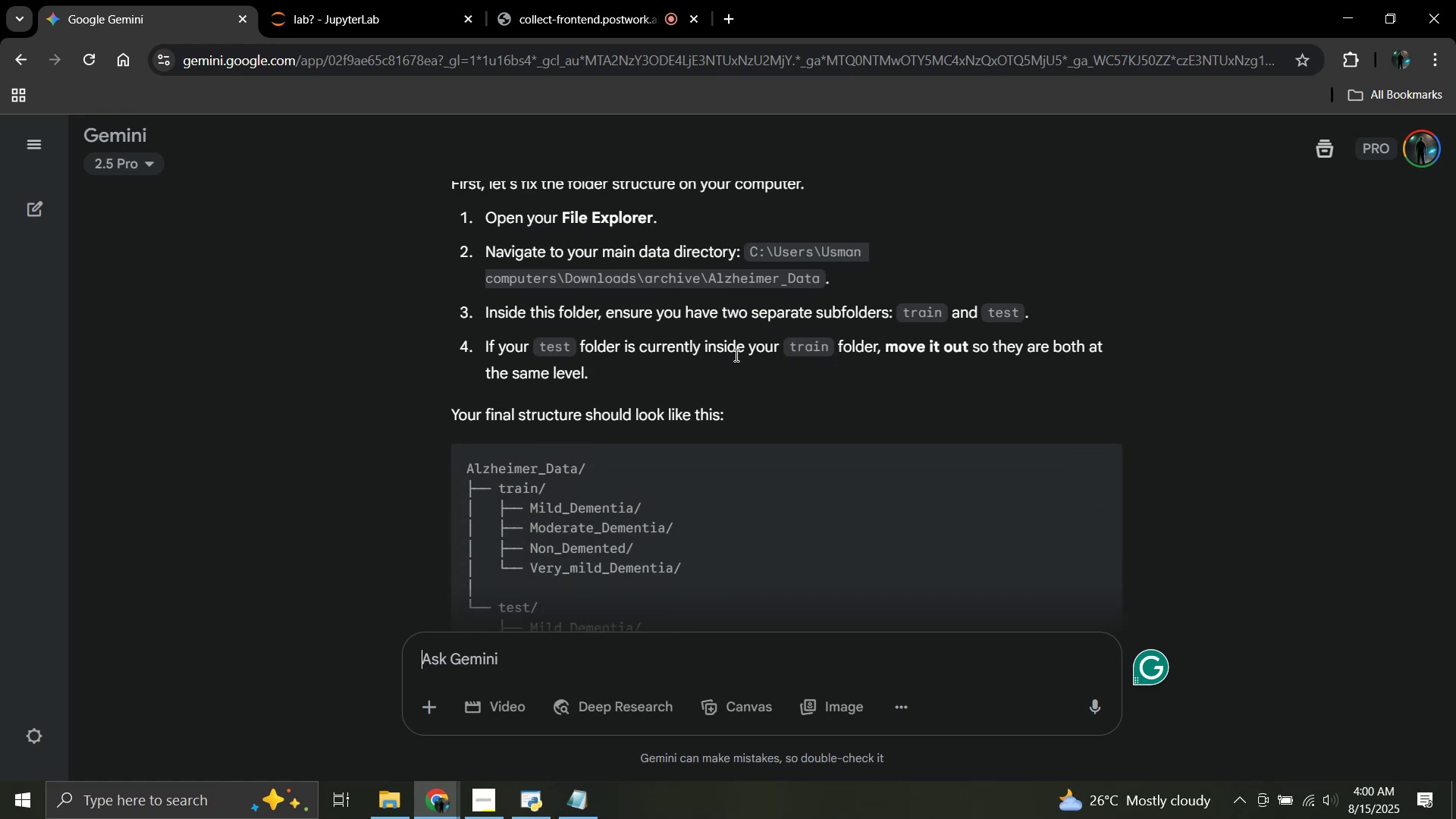 
wait(9.6)
 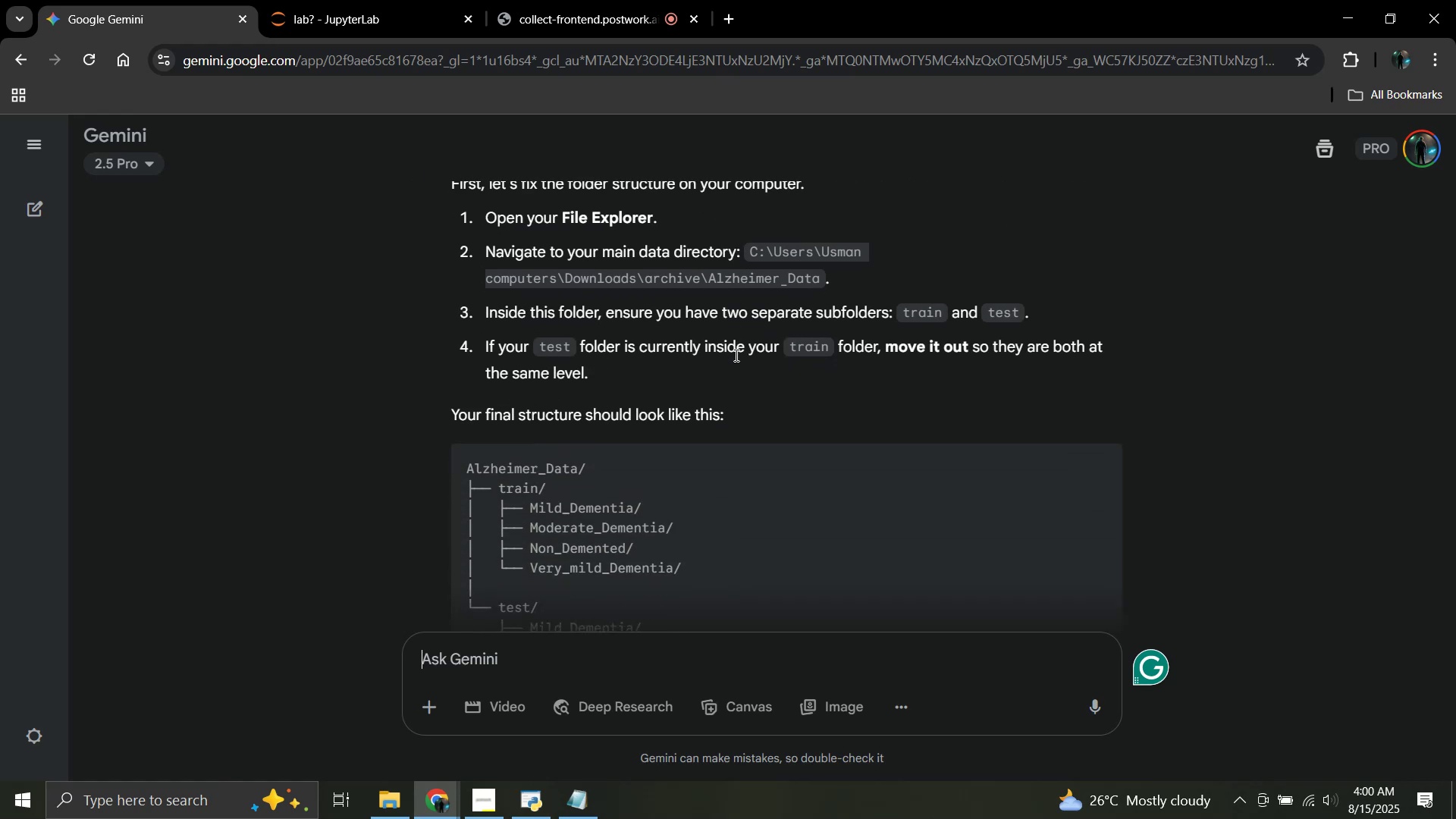 
scroll: coordinate [801, 374], scroll_direction: down, amount: 1.0
 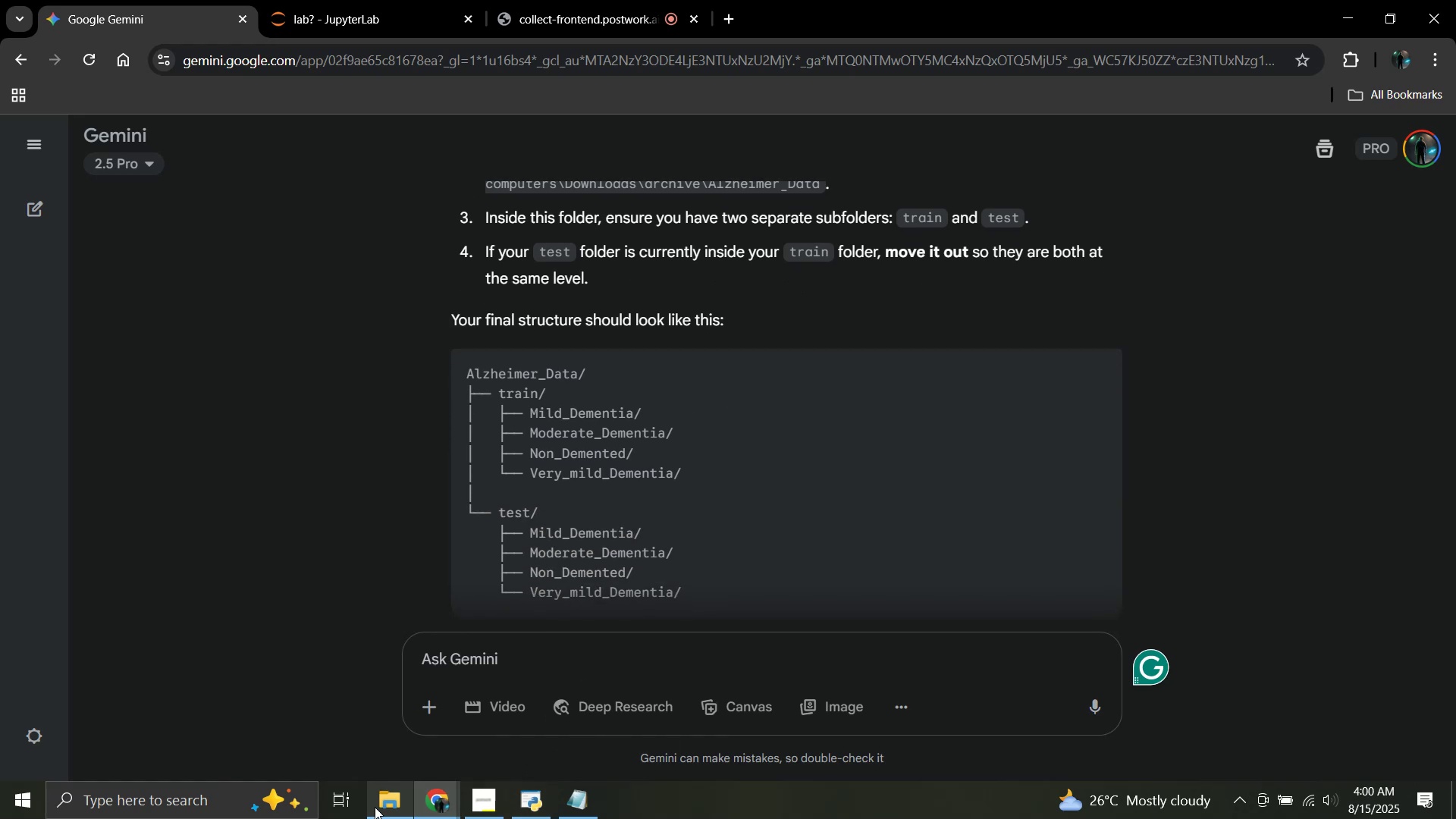 
left_click([378, 808])
 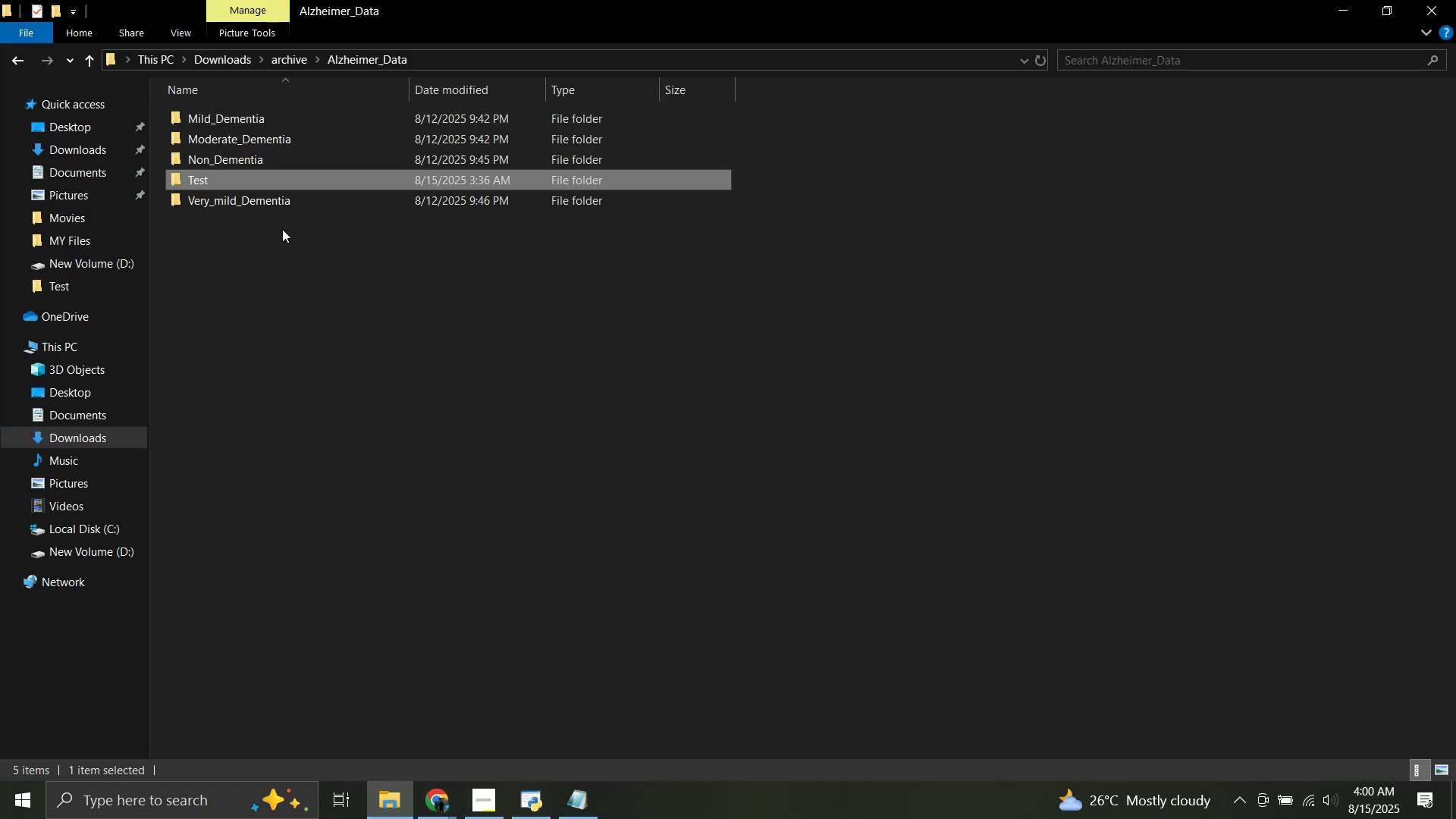 
right_click([264, 297])
 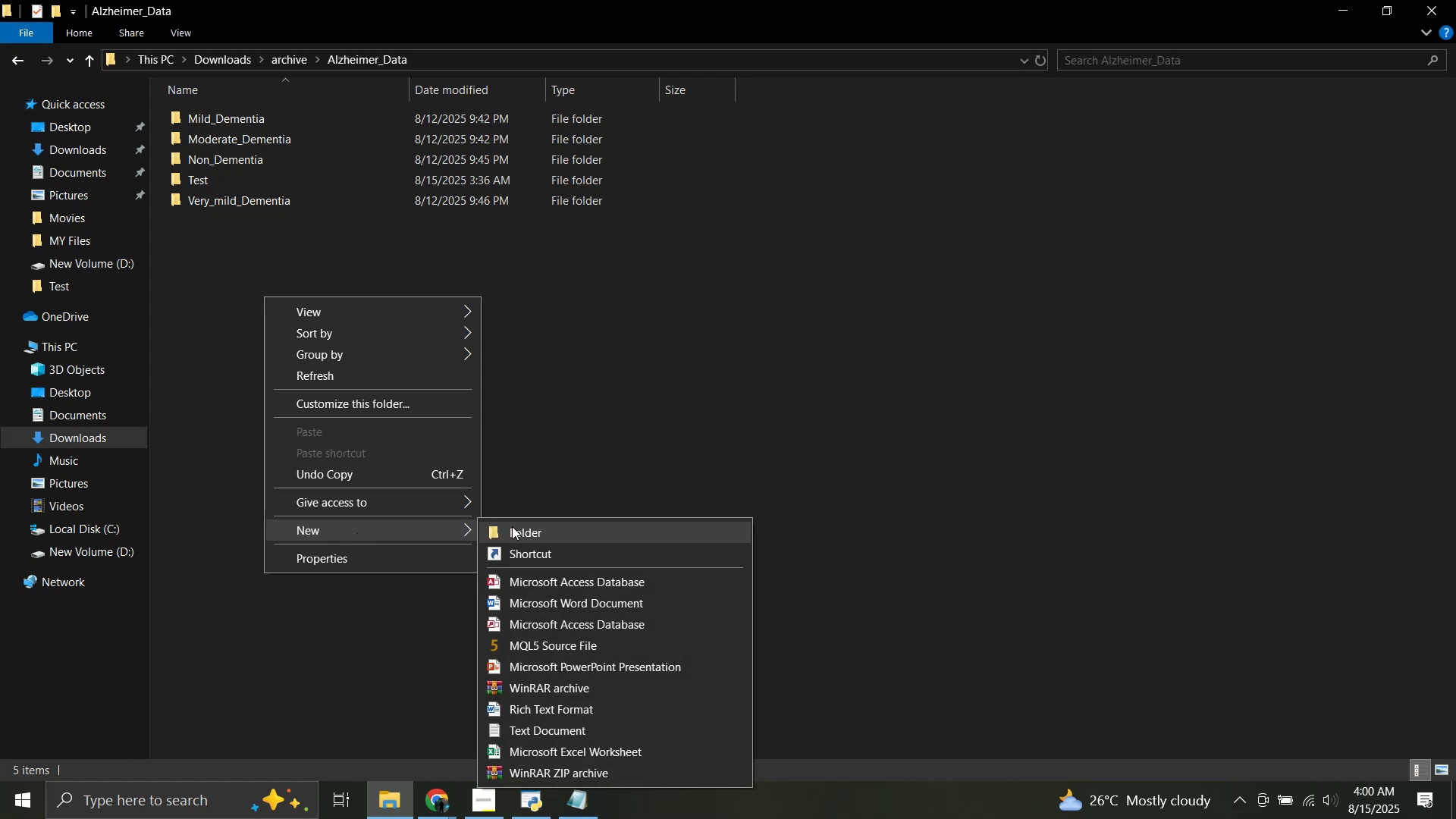 
left_click([512, 526])
 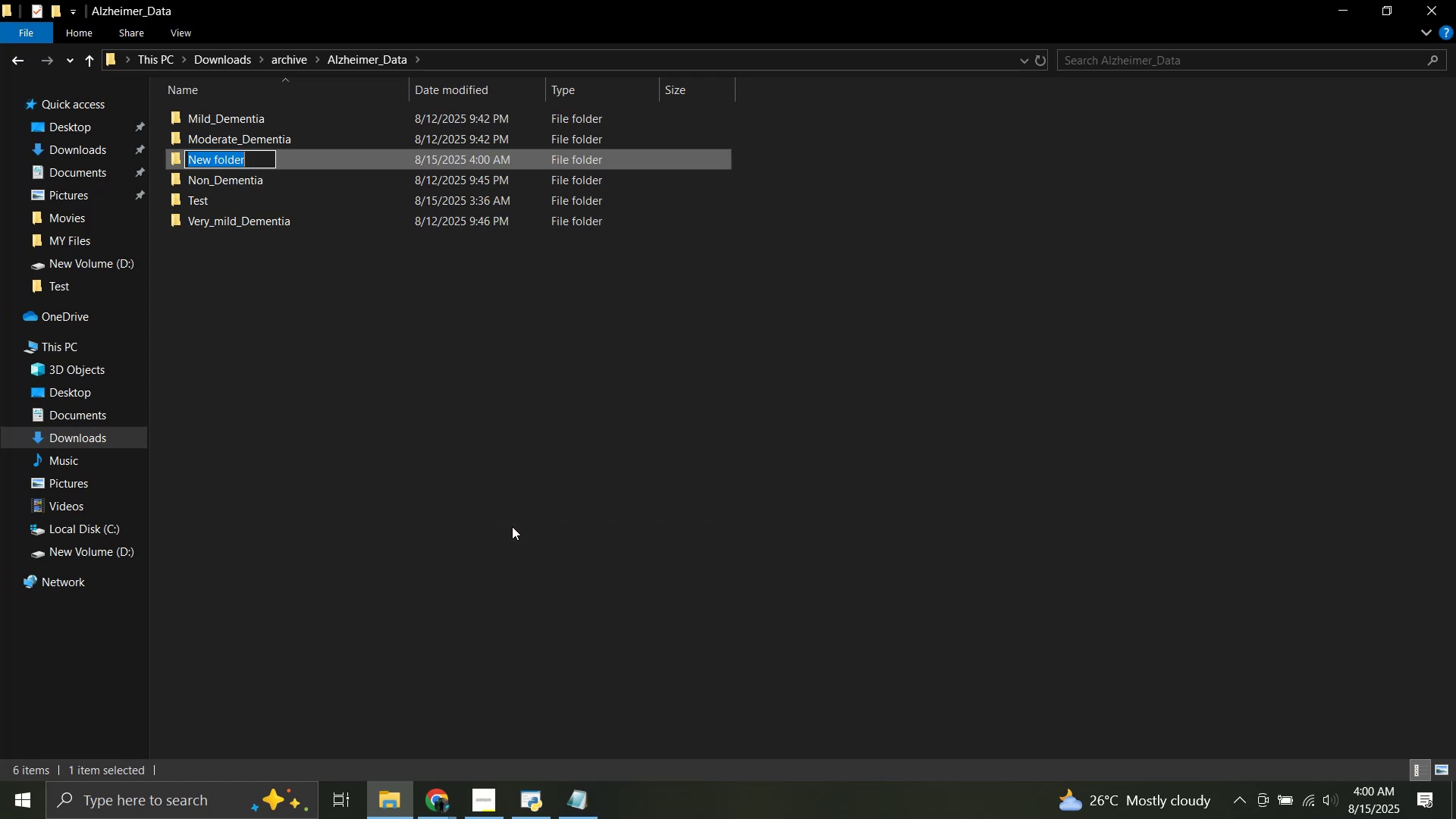 
type(Train)
 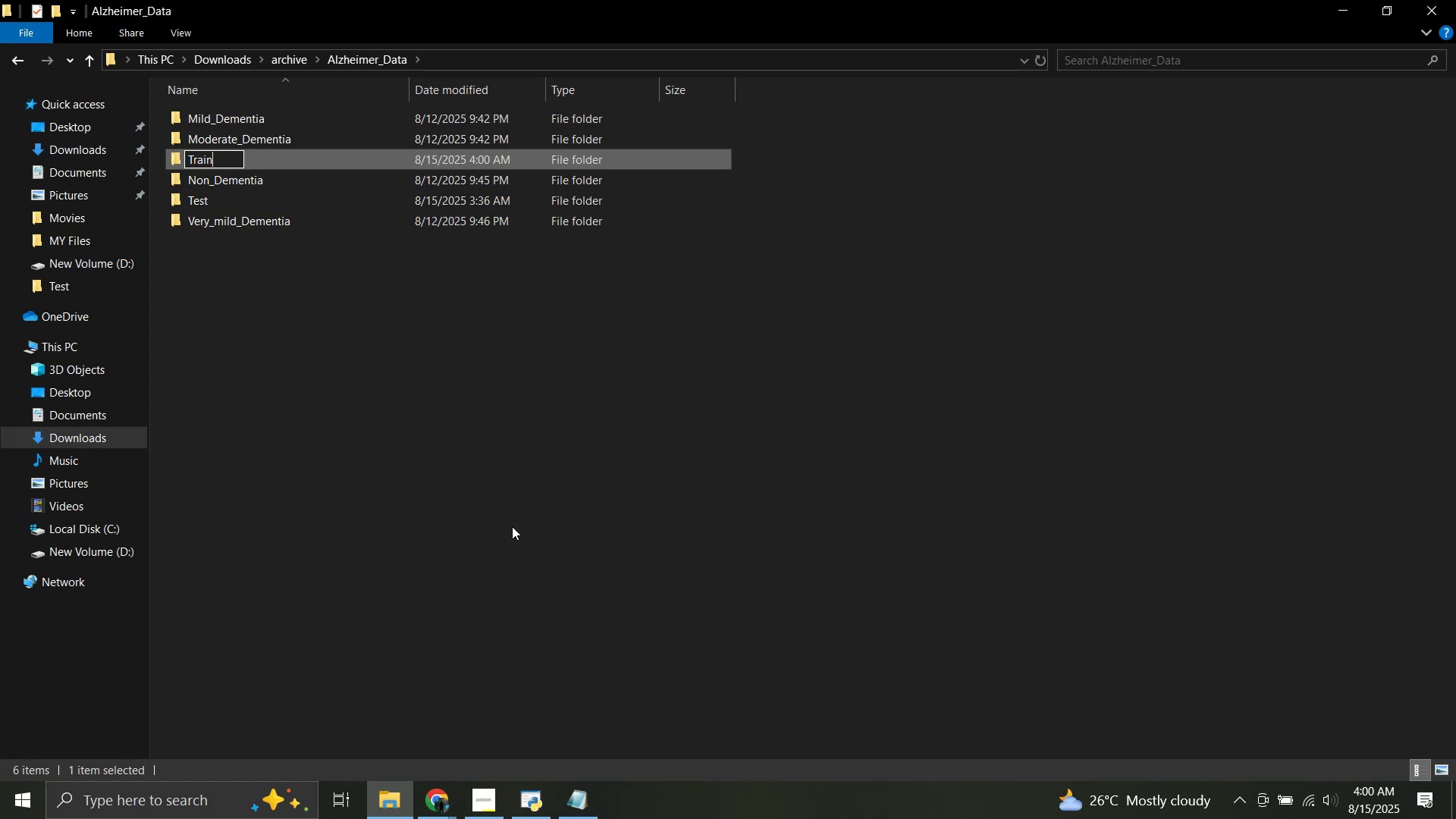 
key(Enter)
 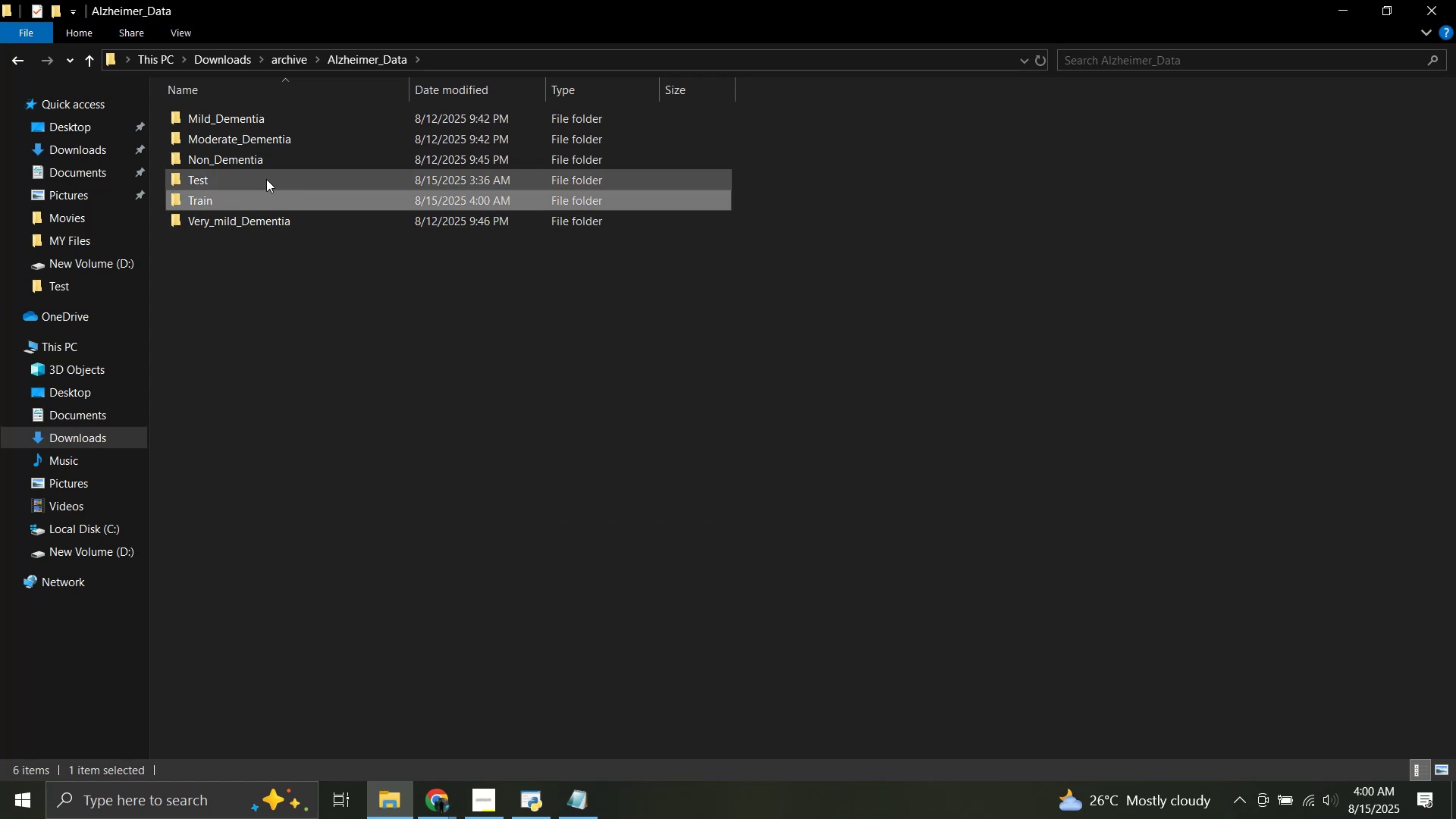 
left_click([287, 221])
 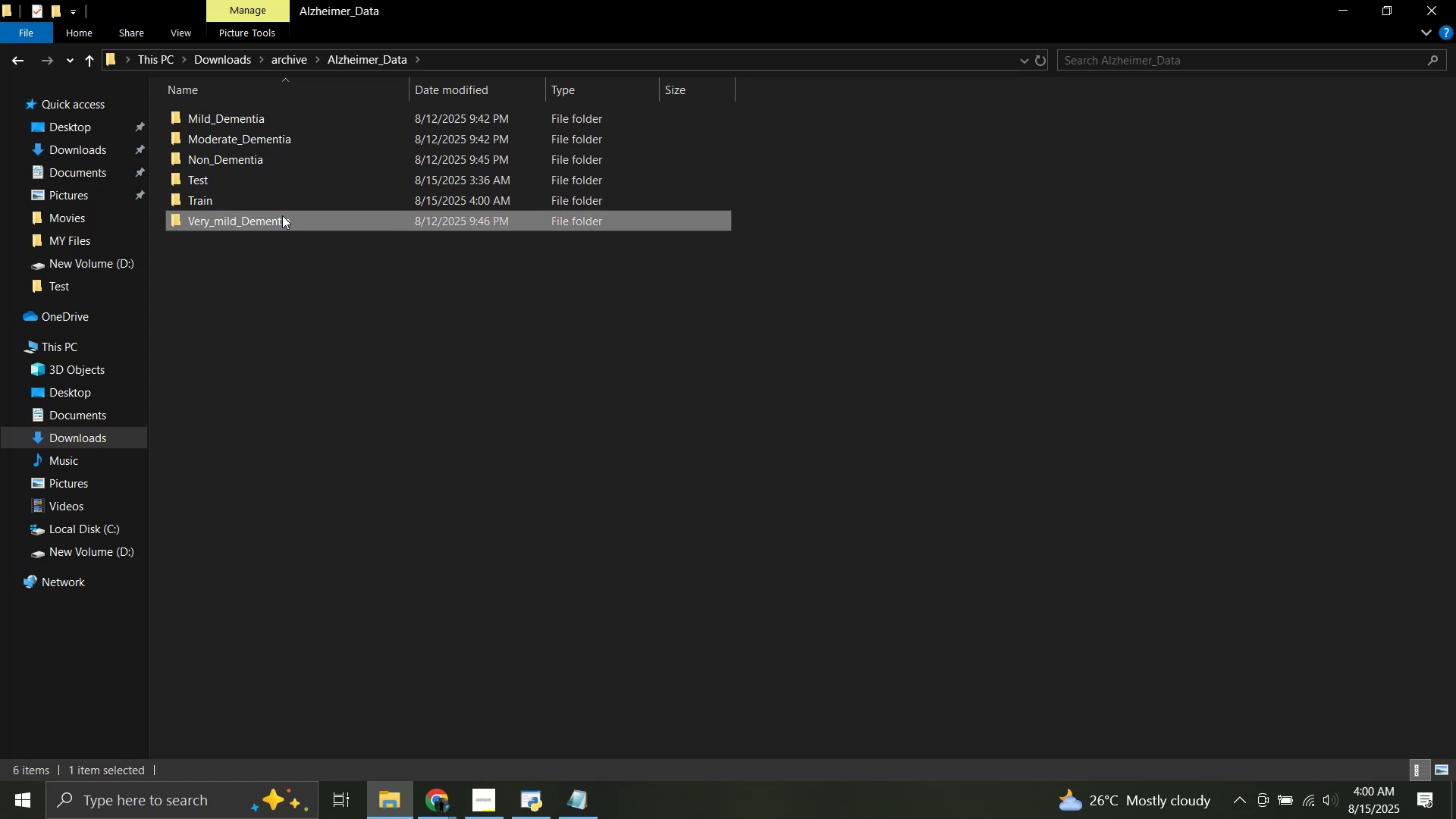 
hold_key(key=ShiftLeft, duration=1.34)
left_click([265, 151])
 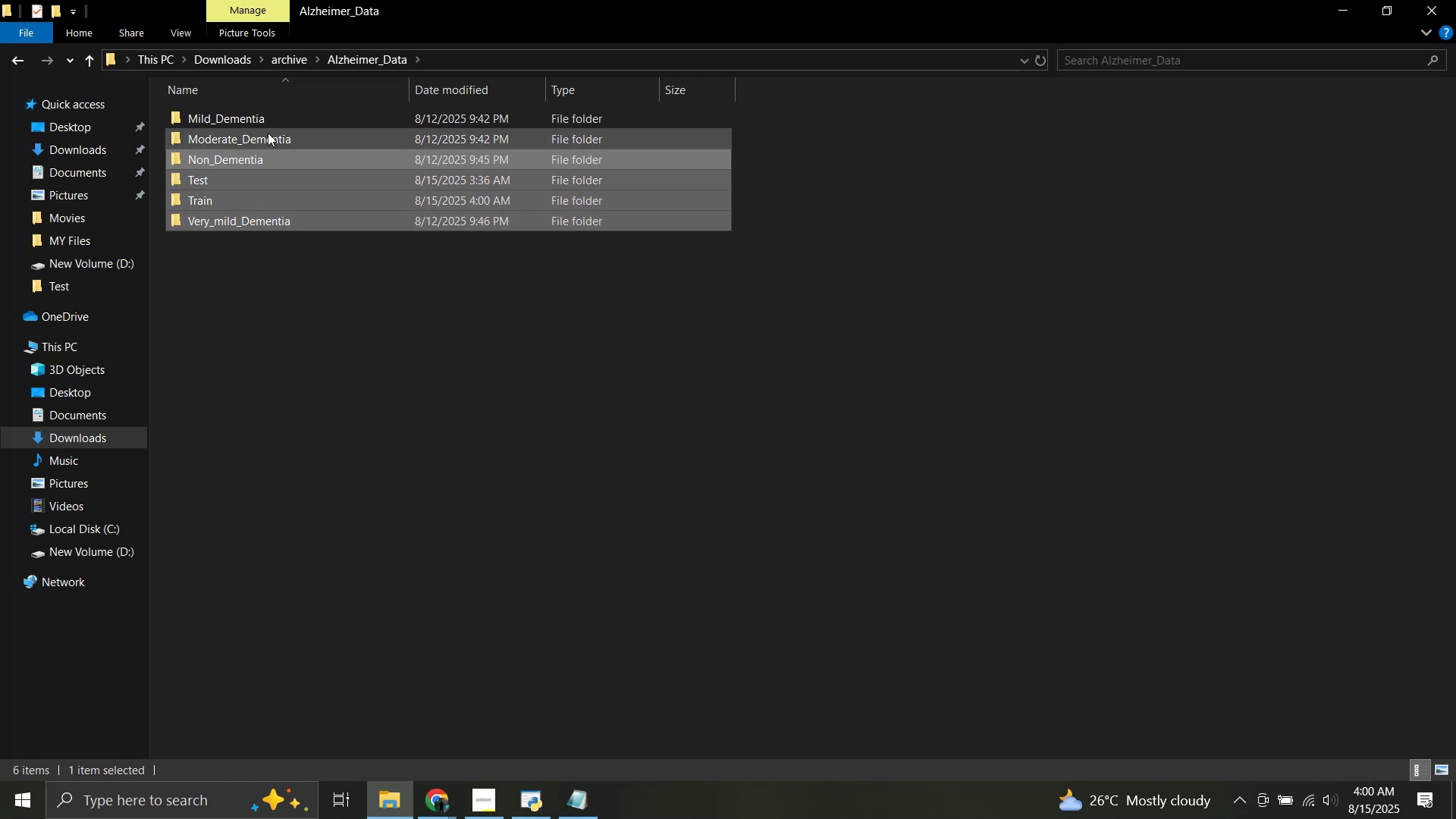 
double_click([268, 133])
 